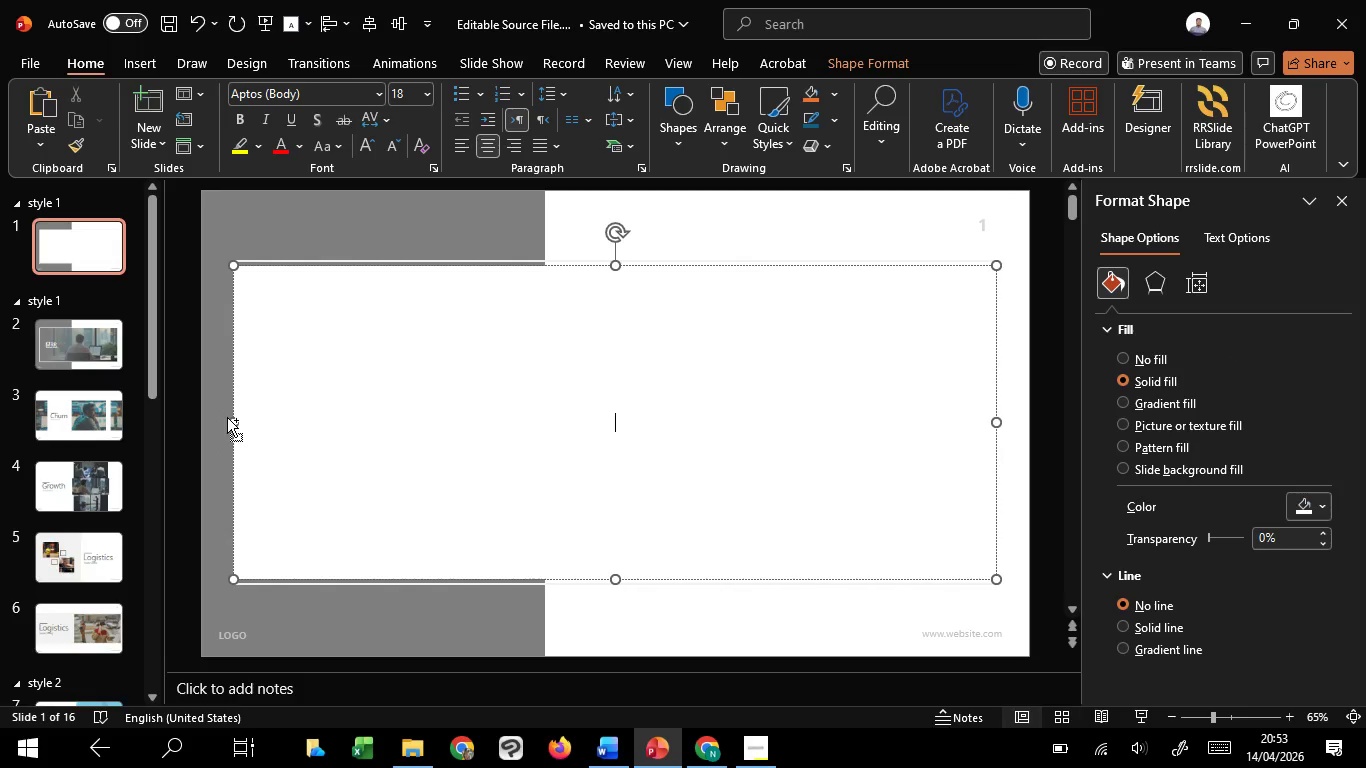 
hold_key(key=ControlLeft, duration=3.81)
hold_key(key=ShiftLeft, duration=1.51)
left_click_drag(start_coordinate=[232, 425], to_coordinate=[243, 421])
 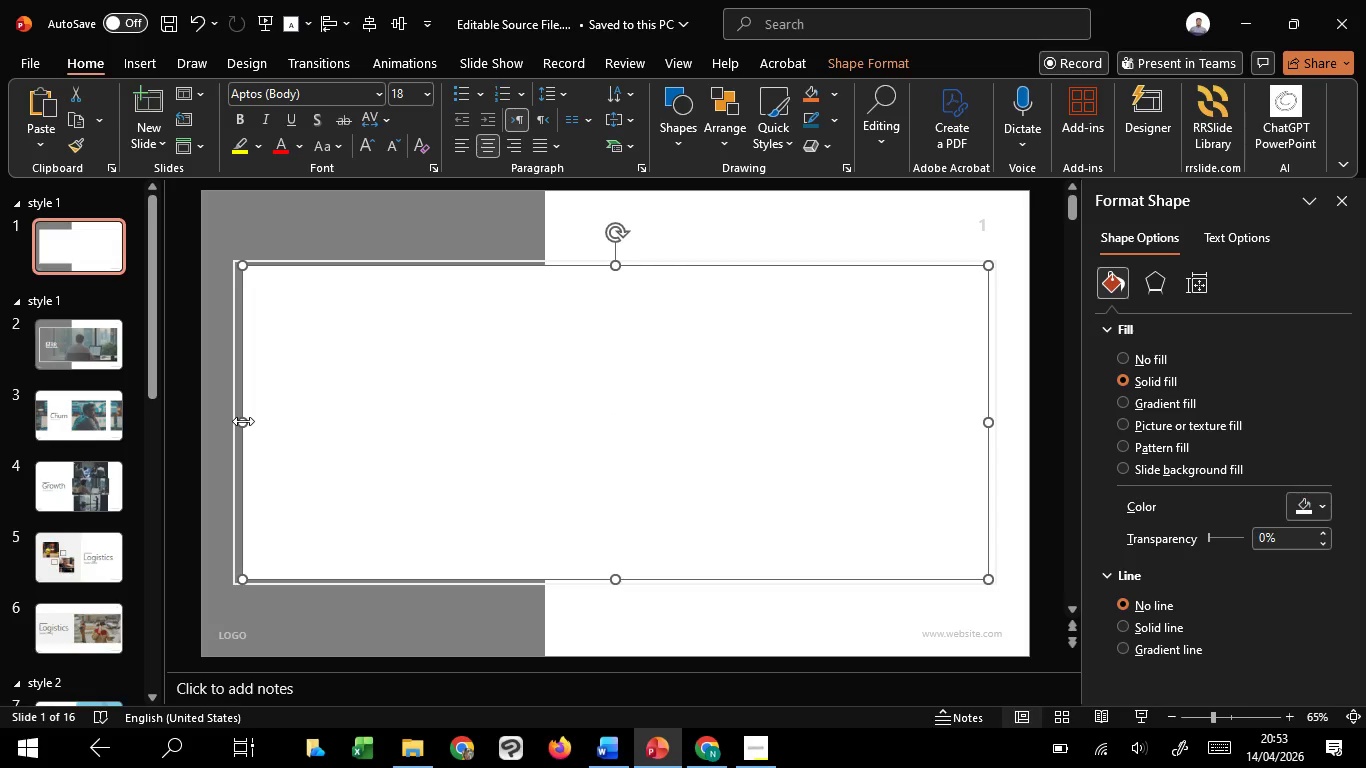 
hold_key(key=ShiftLeft, duration=1.52)
 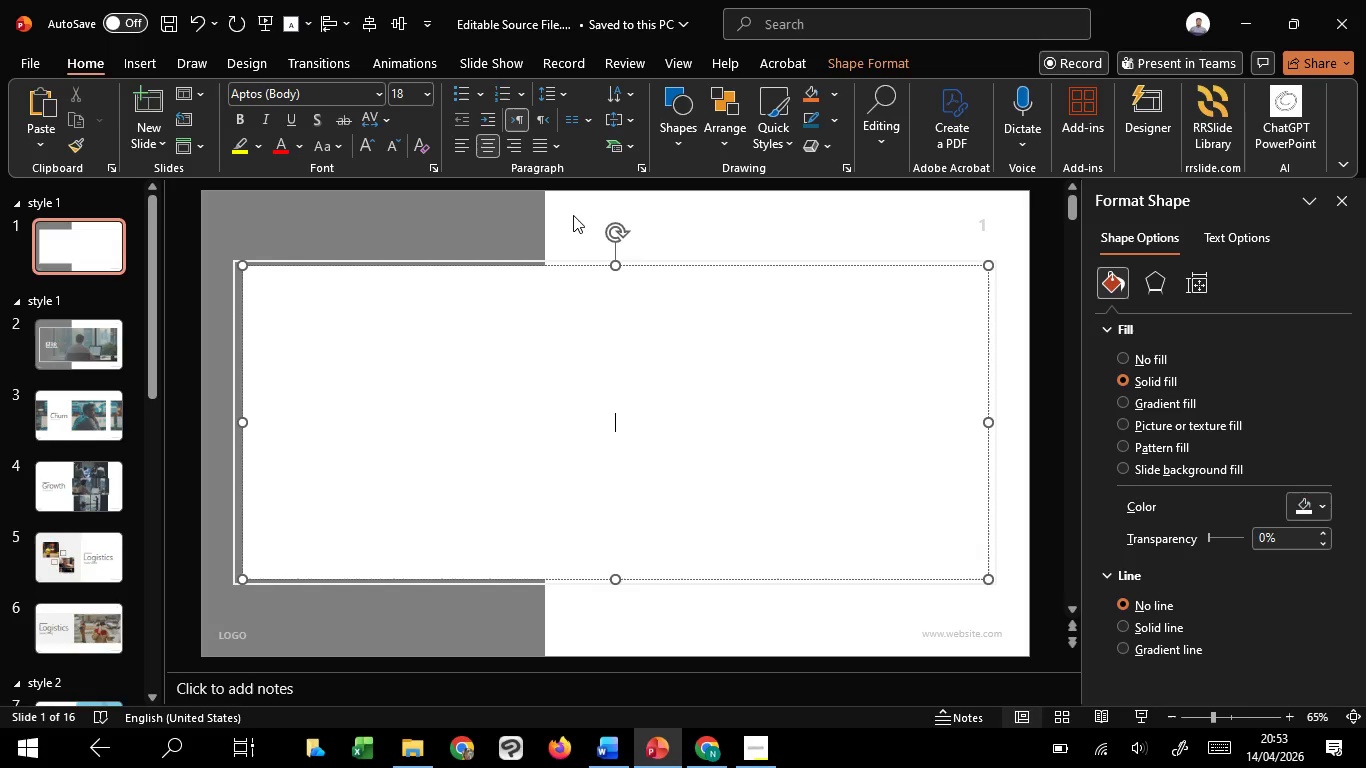 
hold_key(key=ShiftLeft, duration=0.41)
 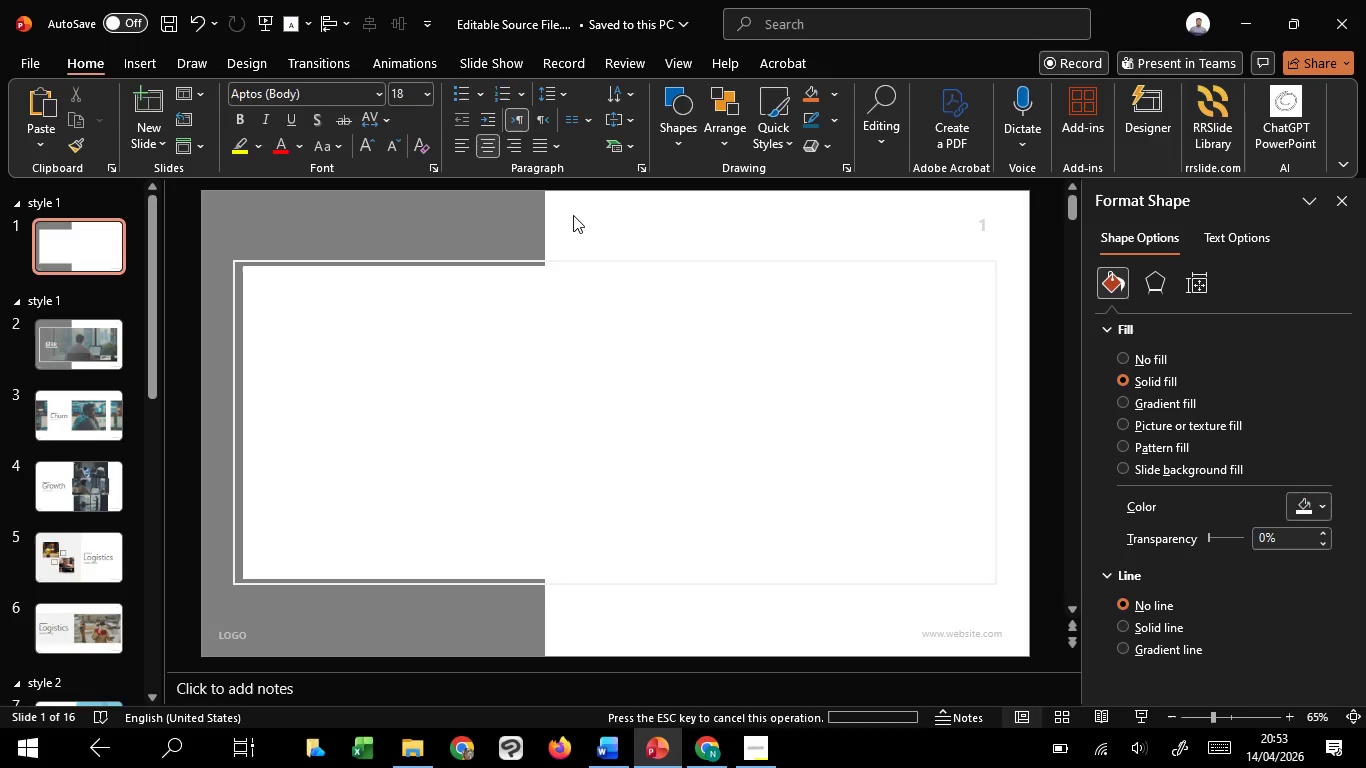 
hold_key(key=ShiftLeft, duration=11.89)
left_click([573, 215])
 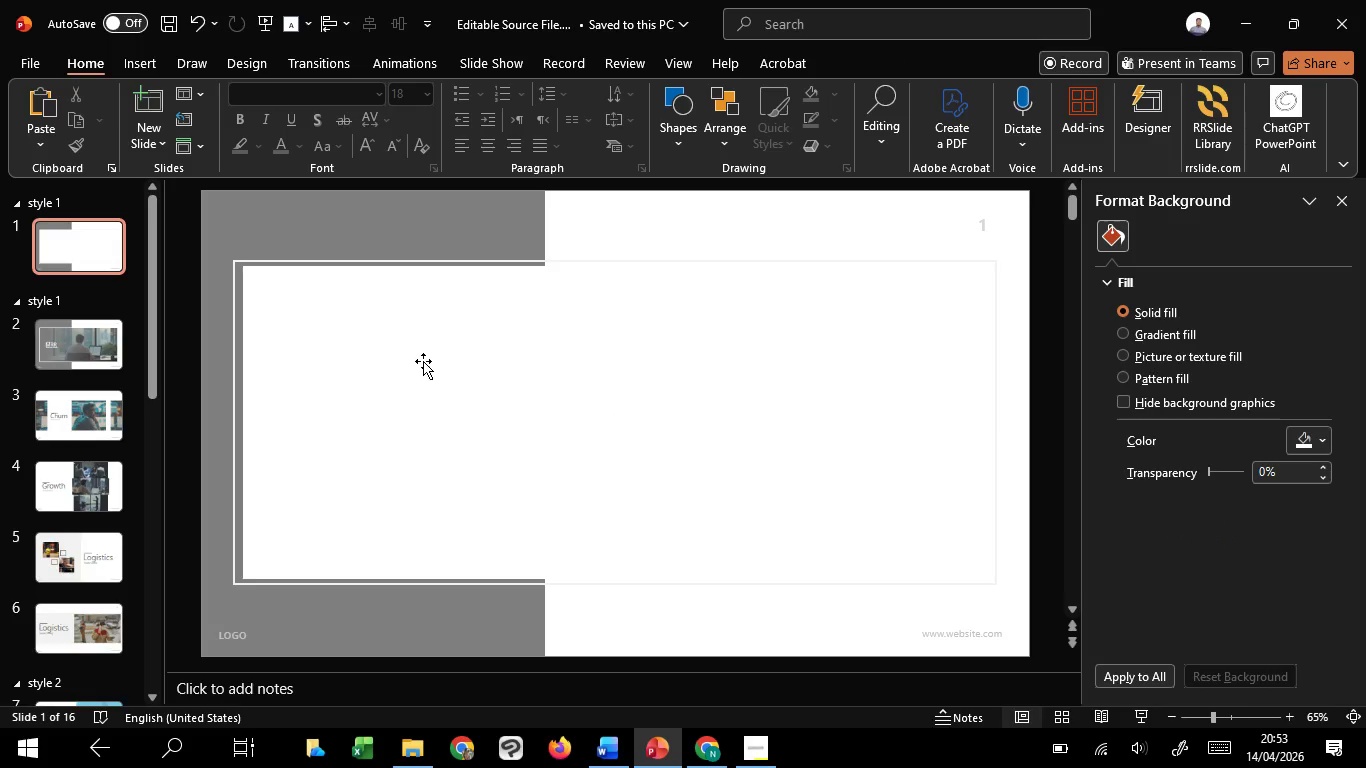 
left_click([423, 361])
 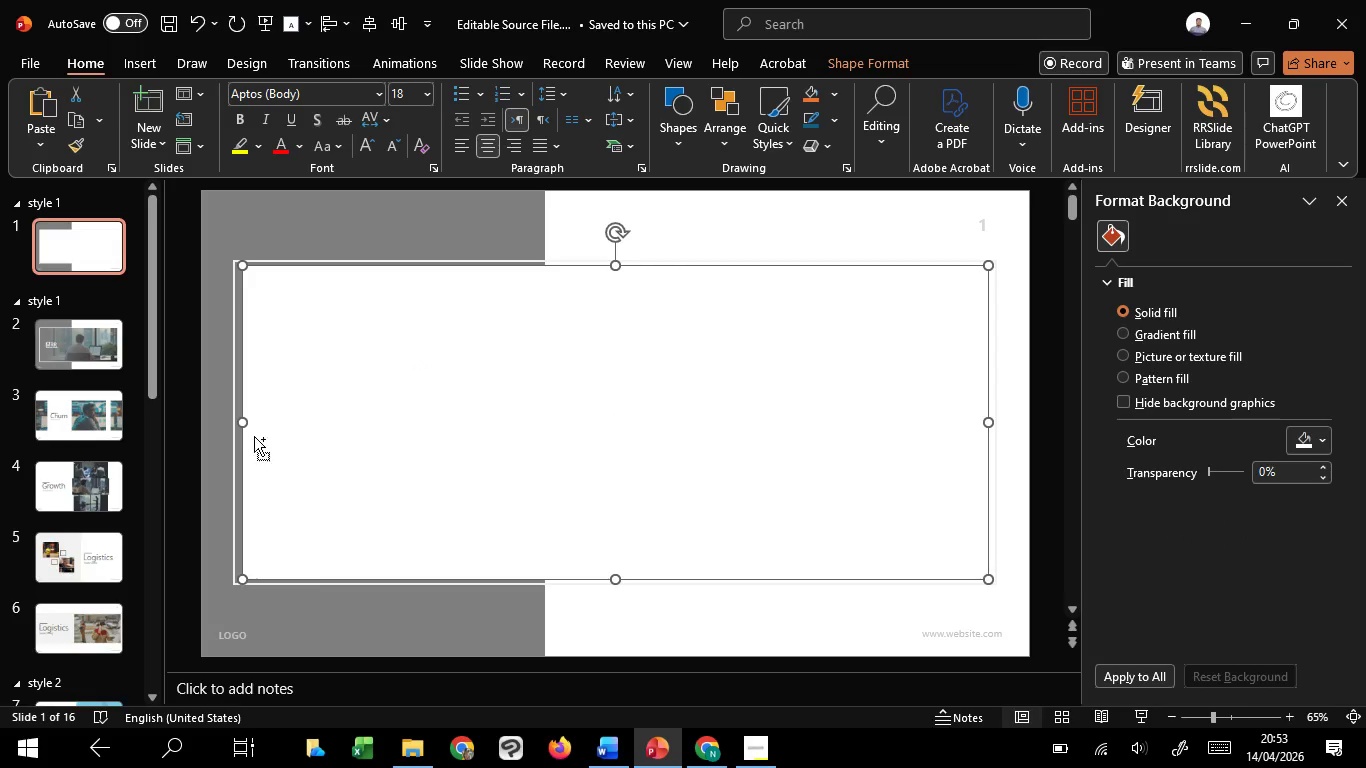 
hold_key(key=ControlLeft, duration=0.67)
scroll: coordinate [248, 439], scroll_direction: up, amount: 2.0
 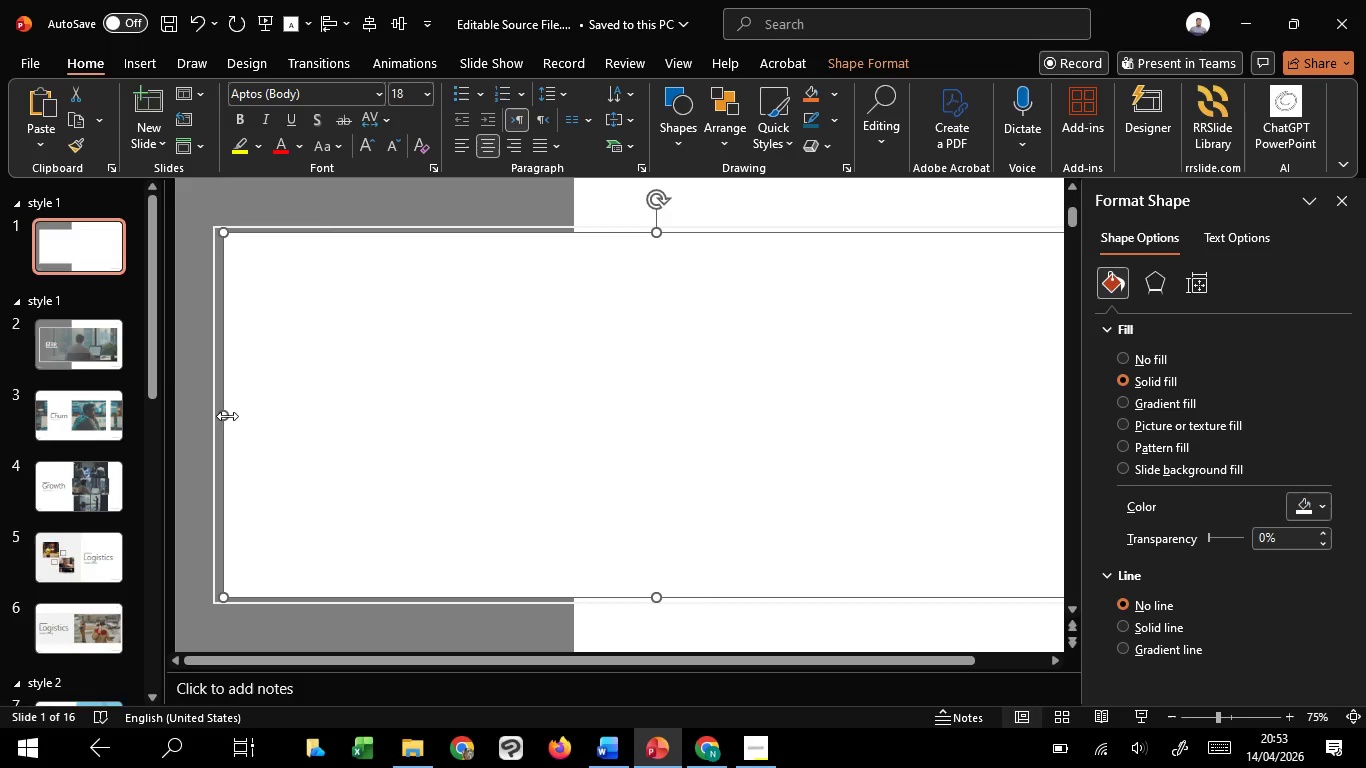 
left_click_drag(start_coordinate=[227, 416], to_coordinate=[221, 417])
 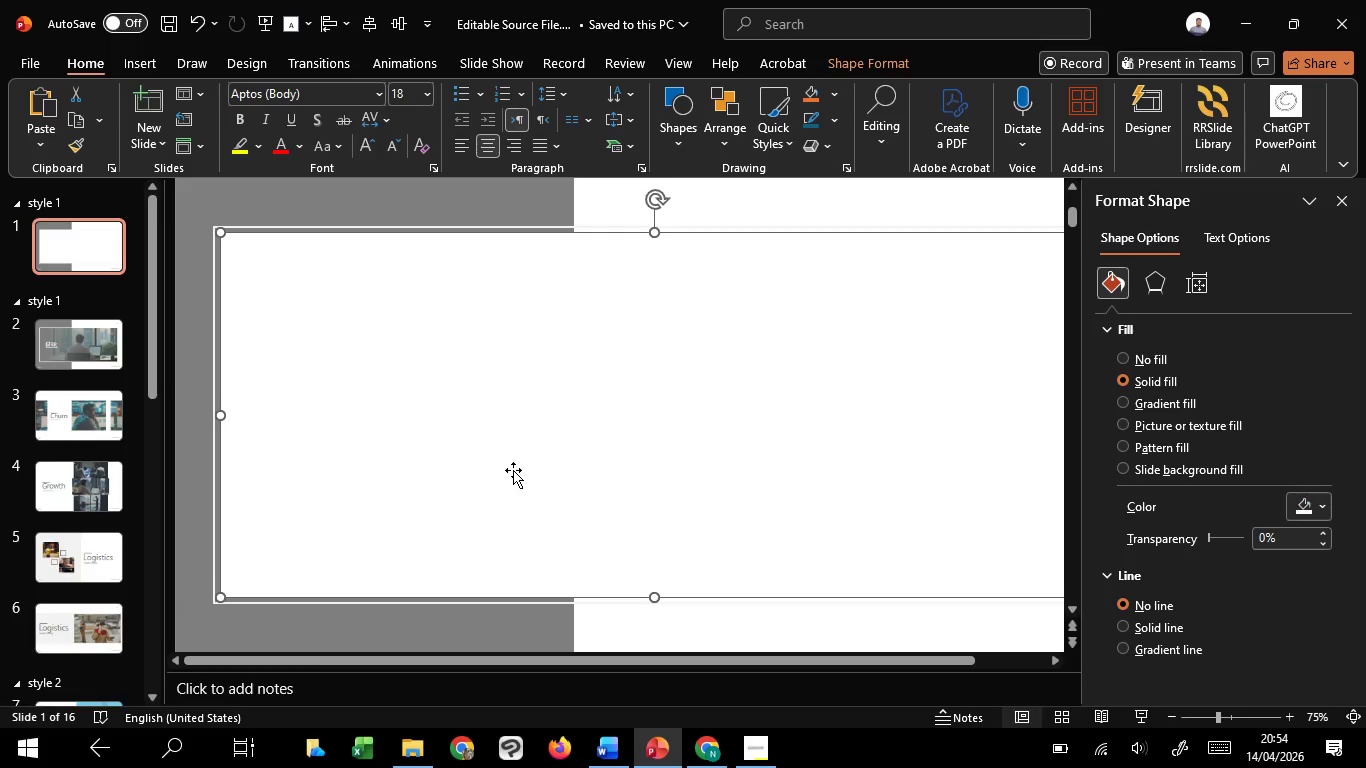 
hold_key(key=ControlLeft, duration=1.42)
scroll: coordinate [512, 472], scroll_direction: down, amount: 2.0
 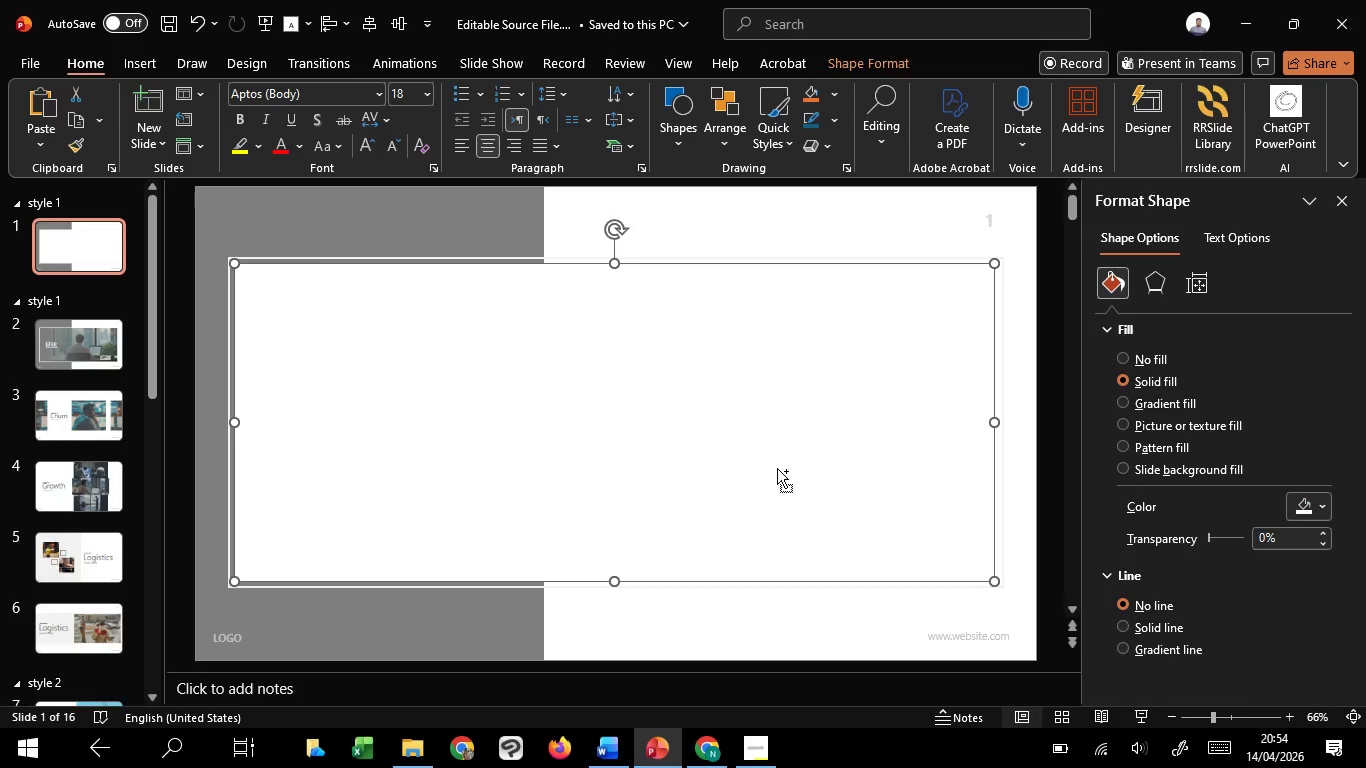 
hold_key(key=ShiftLeft, duration=1.12)
left_click([1001, 380])
 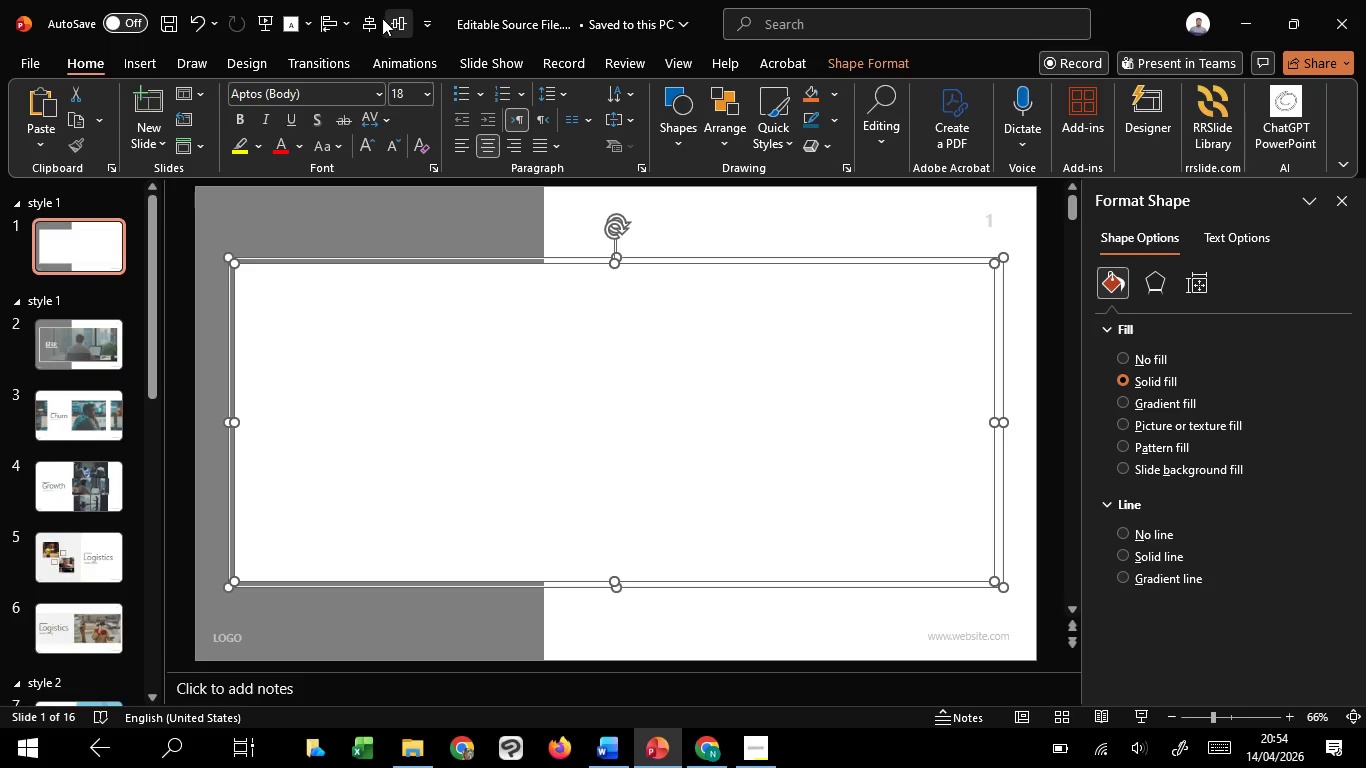 
left_click([370, 18])
 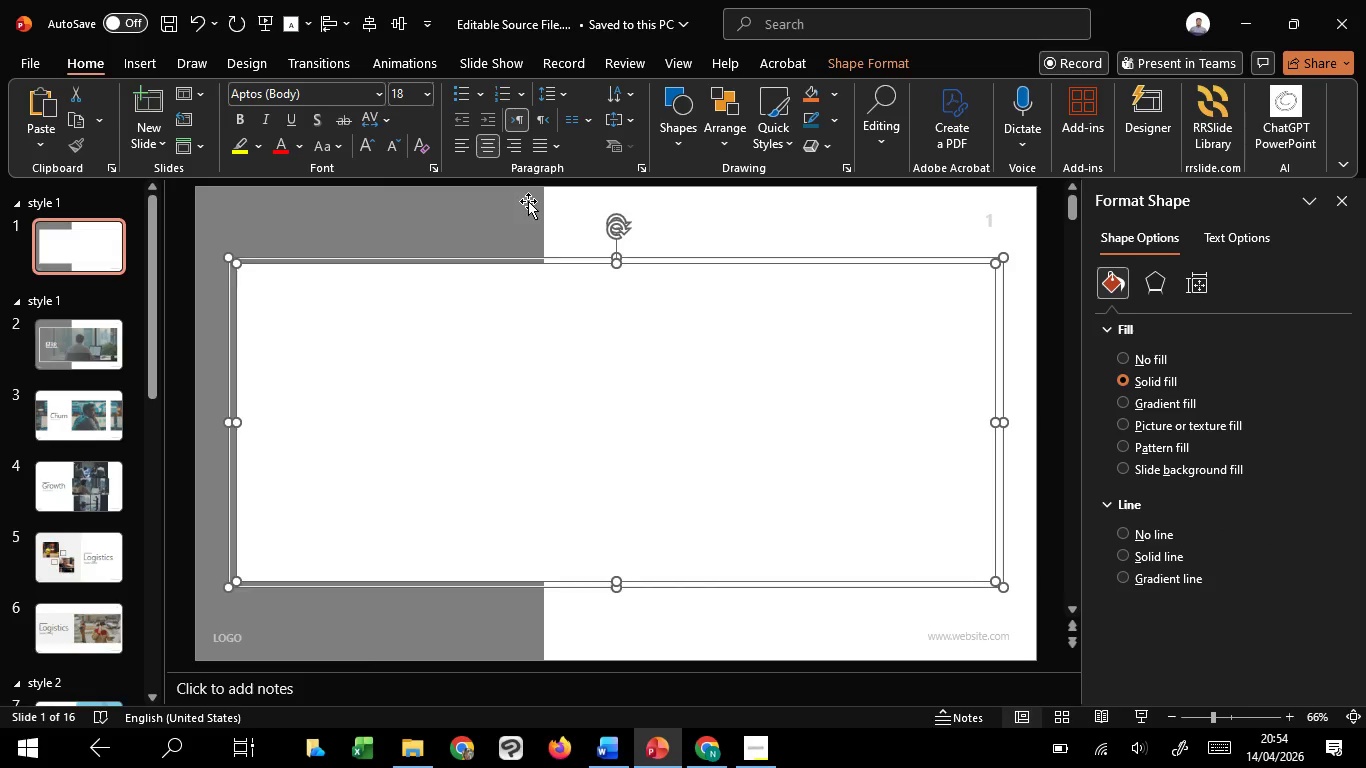 
left_click([528, 201])
 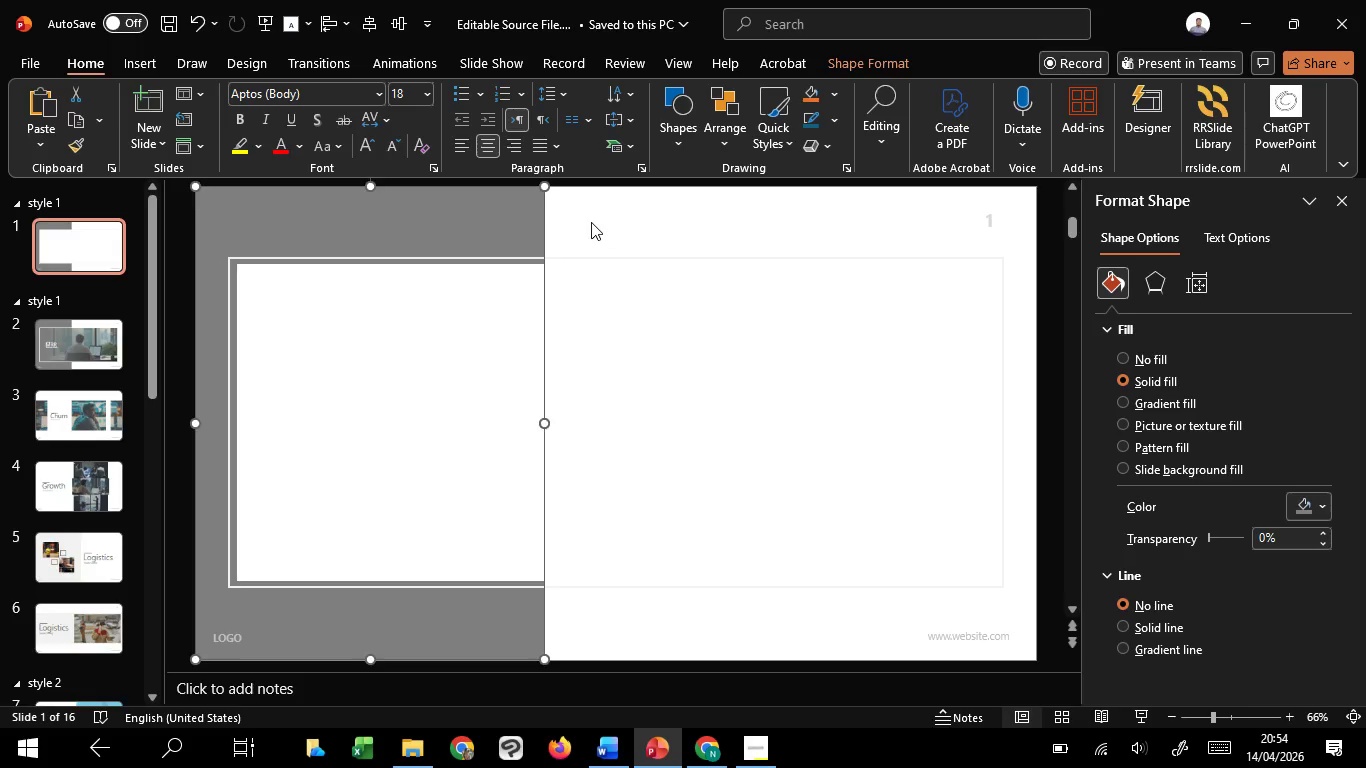 
left_click([591, 222])
 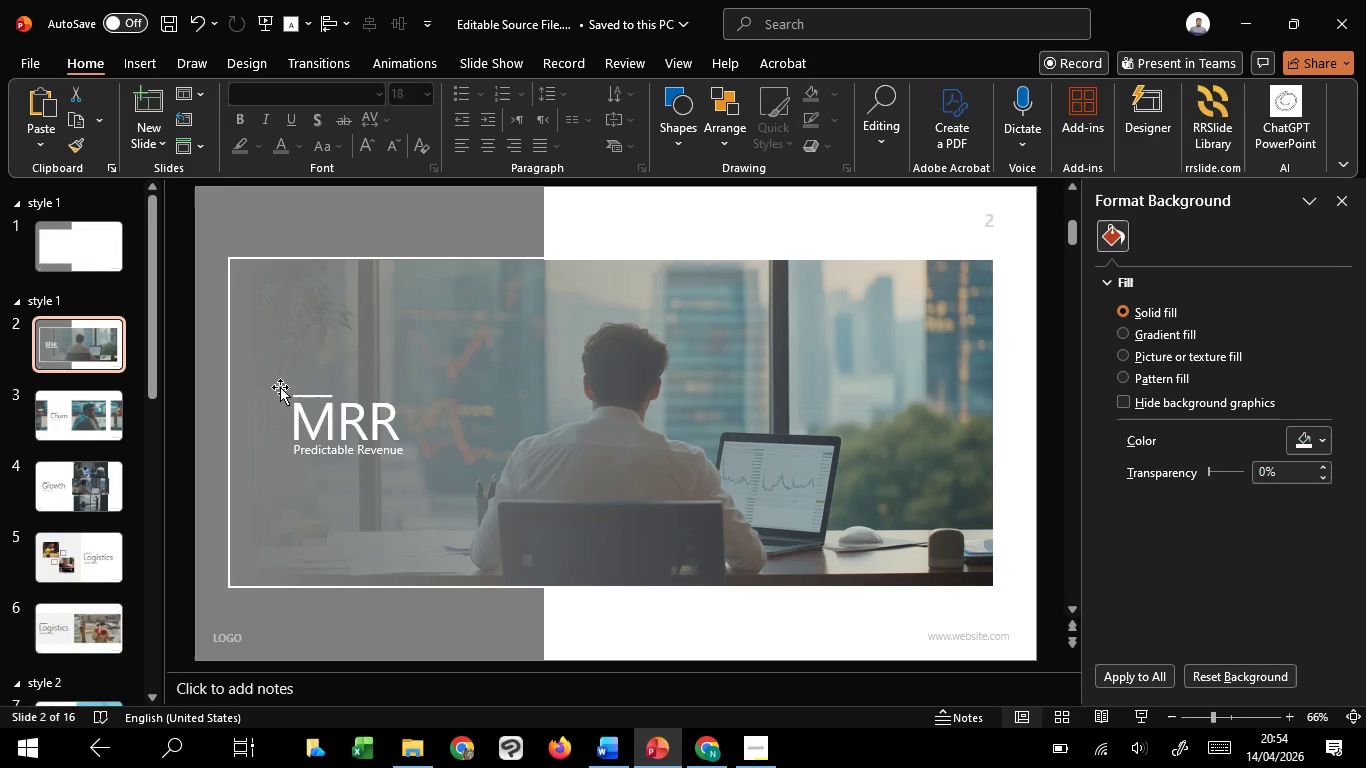 
left_click([313, 423])
 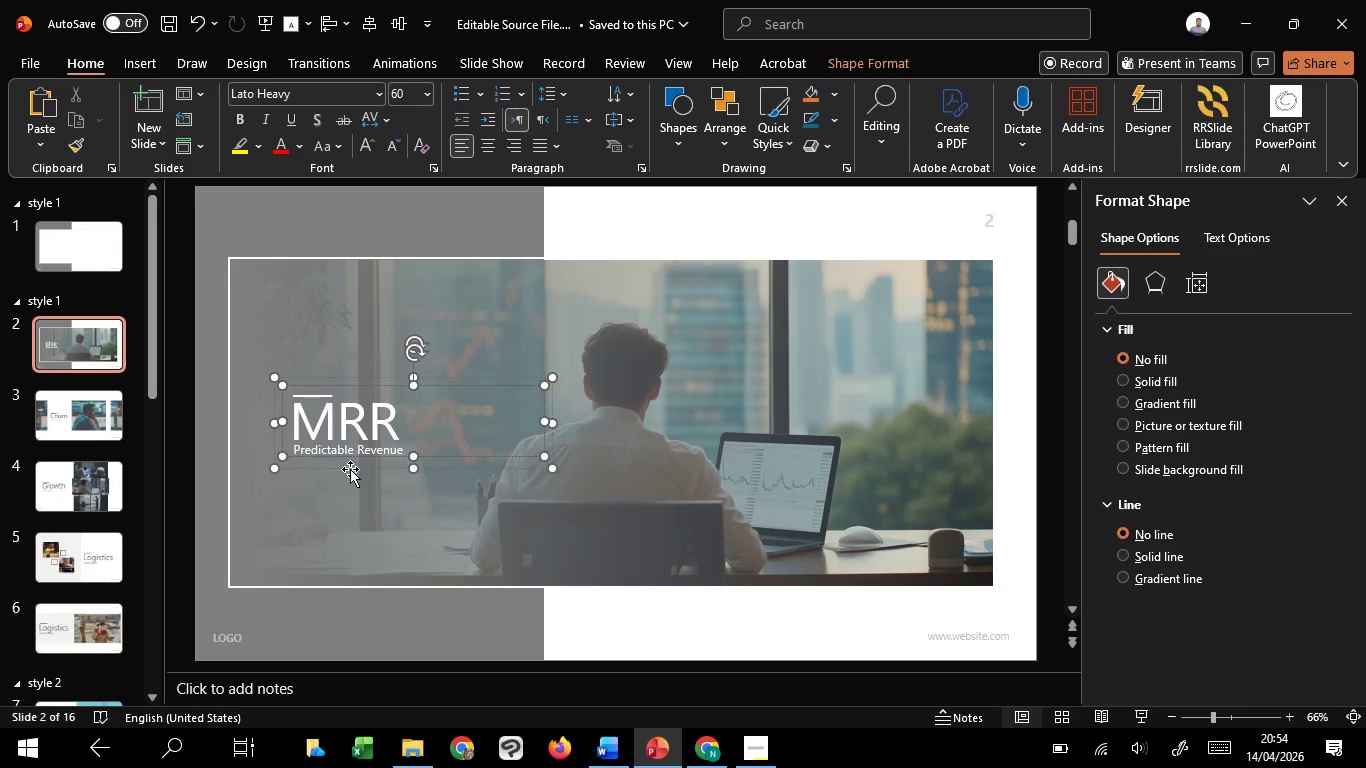 
left_click([350, 469])
 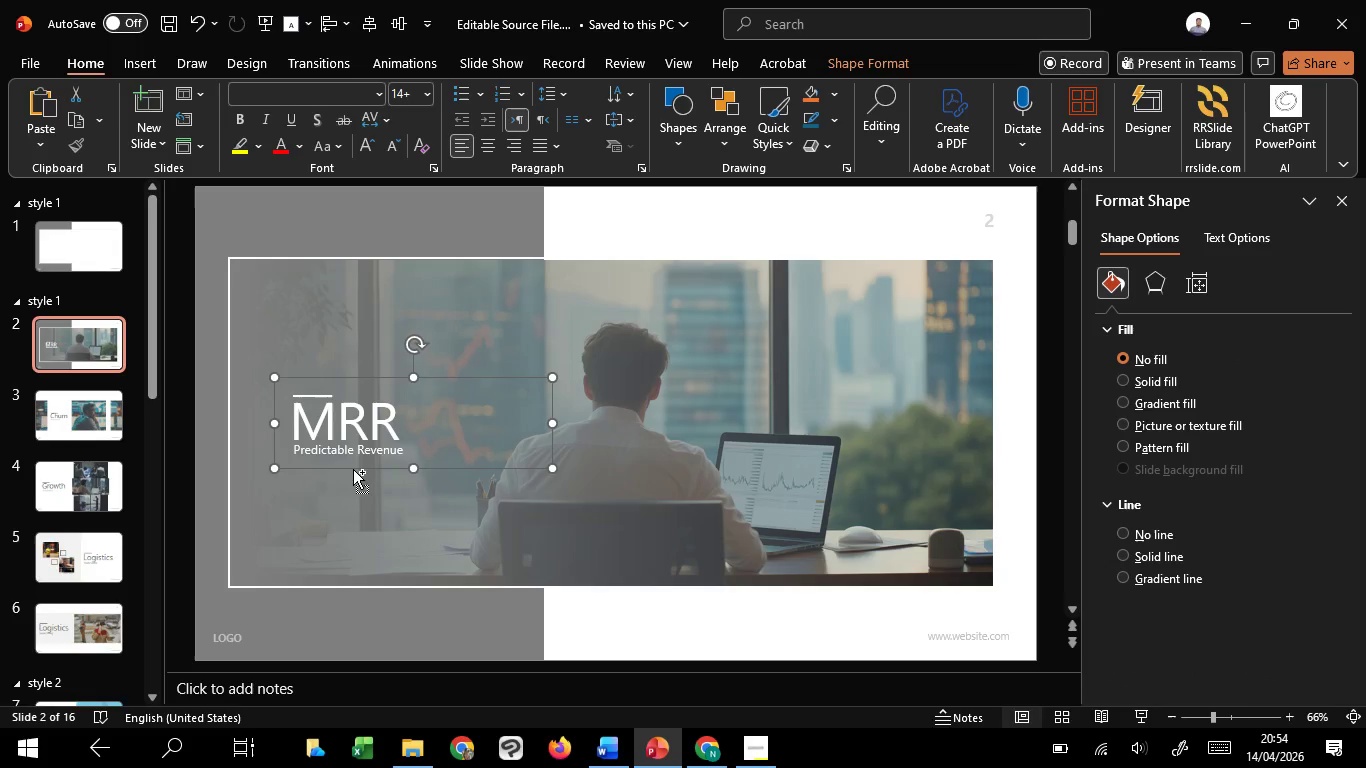 
hold_key(key=ControlLeft, duration=0.92)
 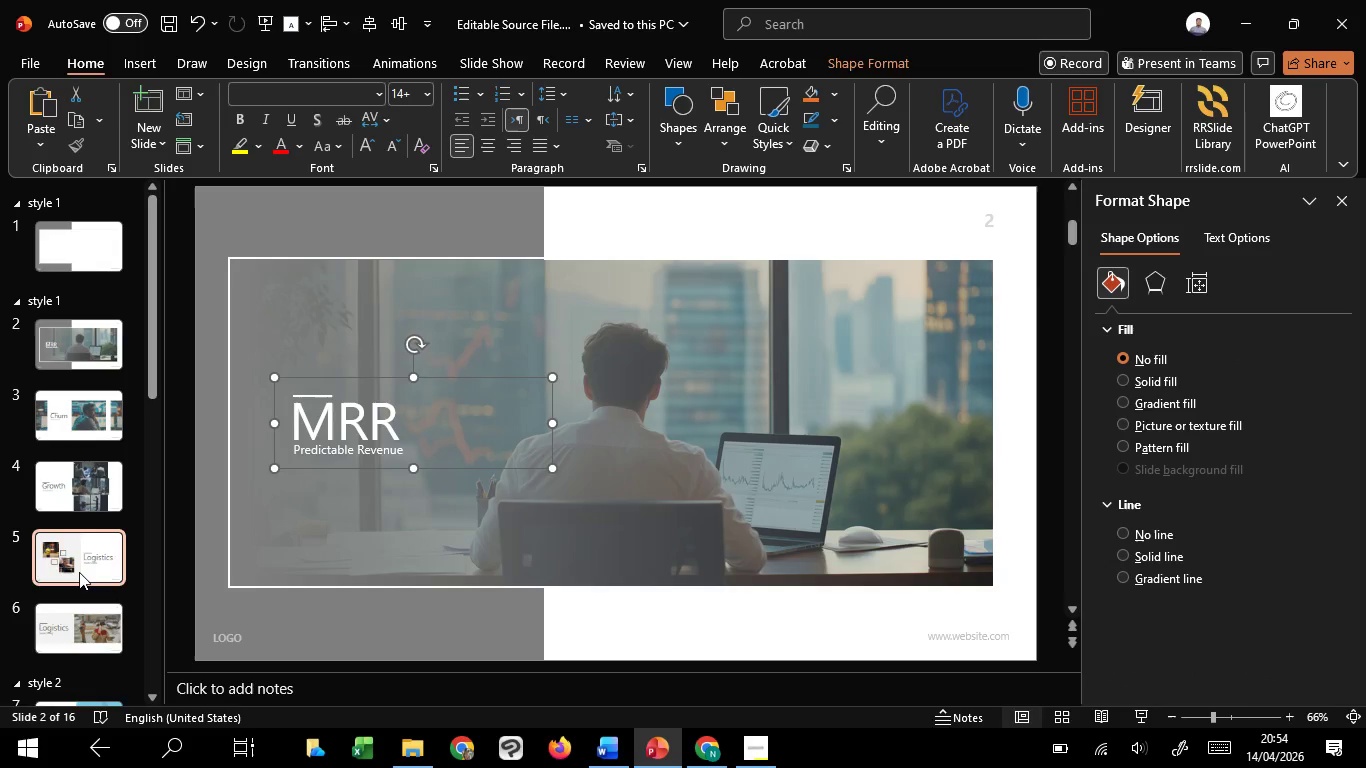 
left_click([79, 572])
 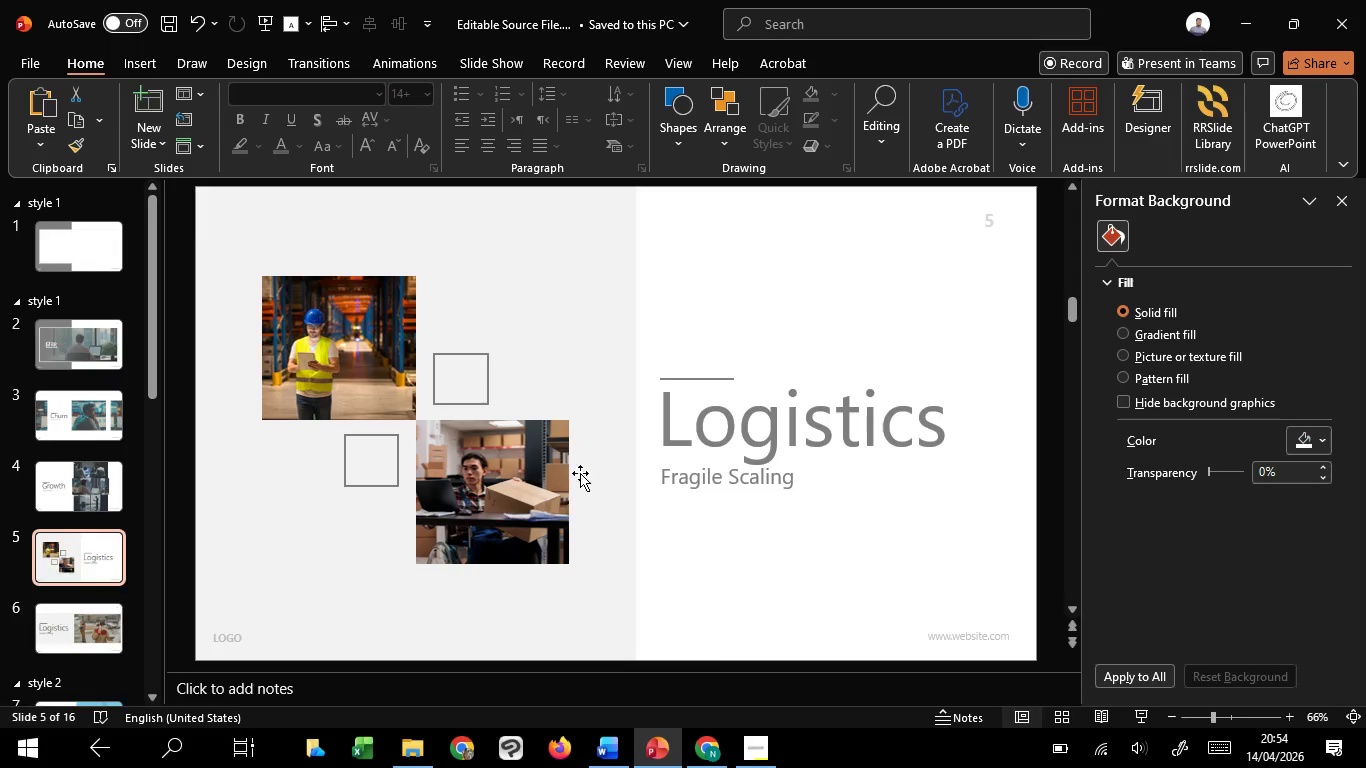 
left_click([803, 424])
 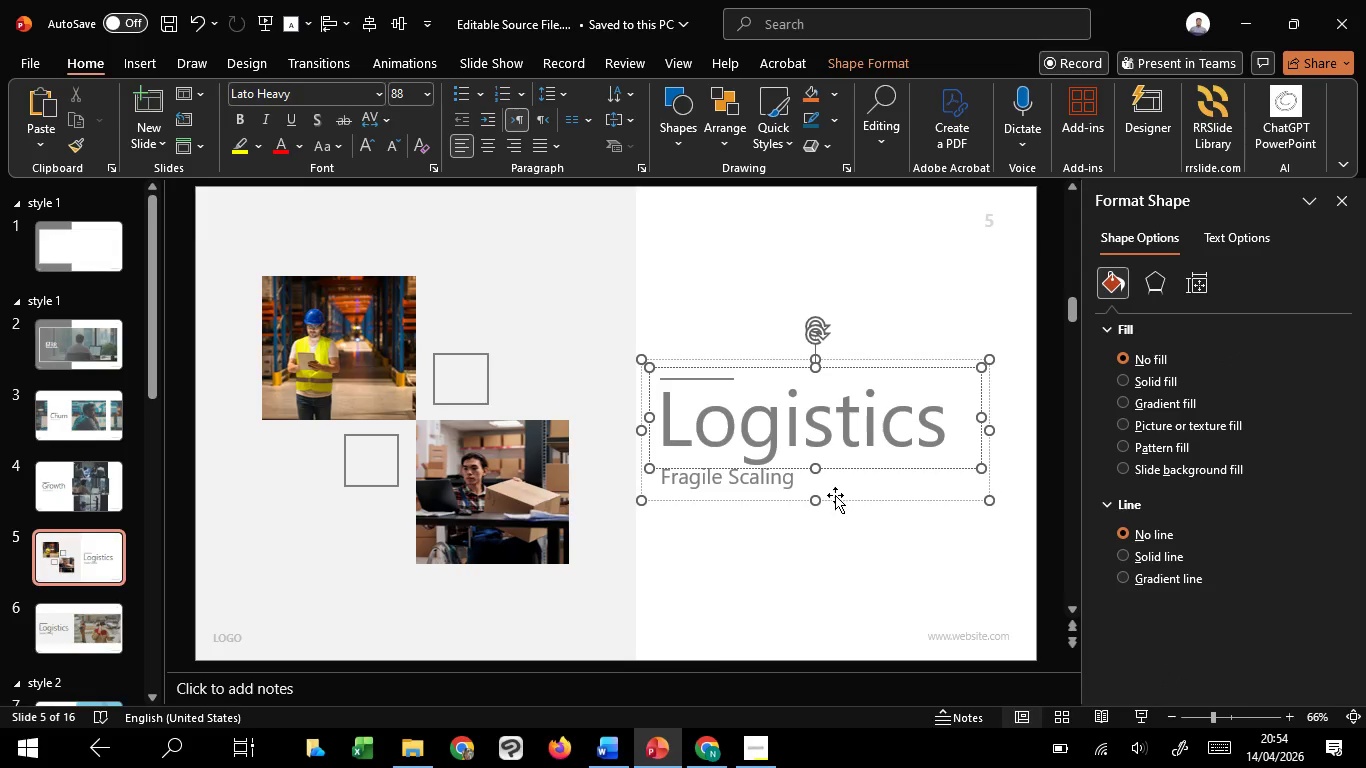 
left_click([838, 504])
 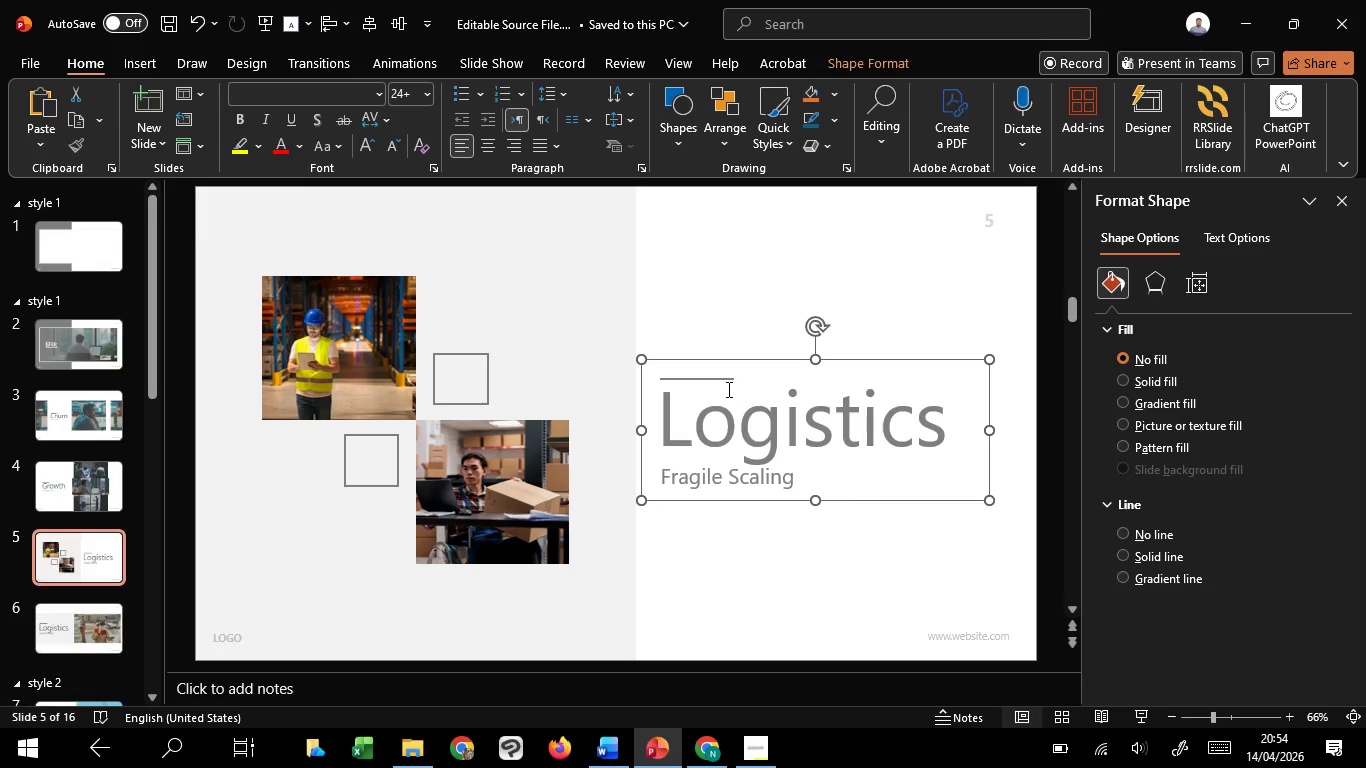 
hold_key(key=ShiftLeft, duration=1.41)
left_click([718, 376])
 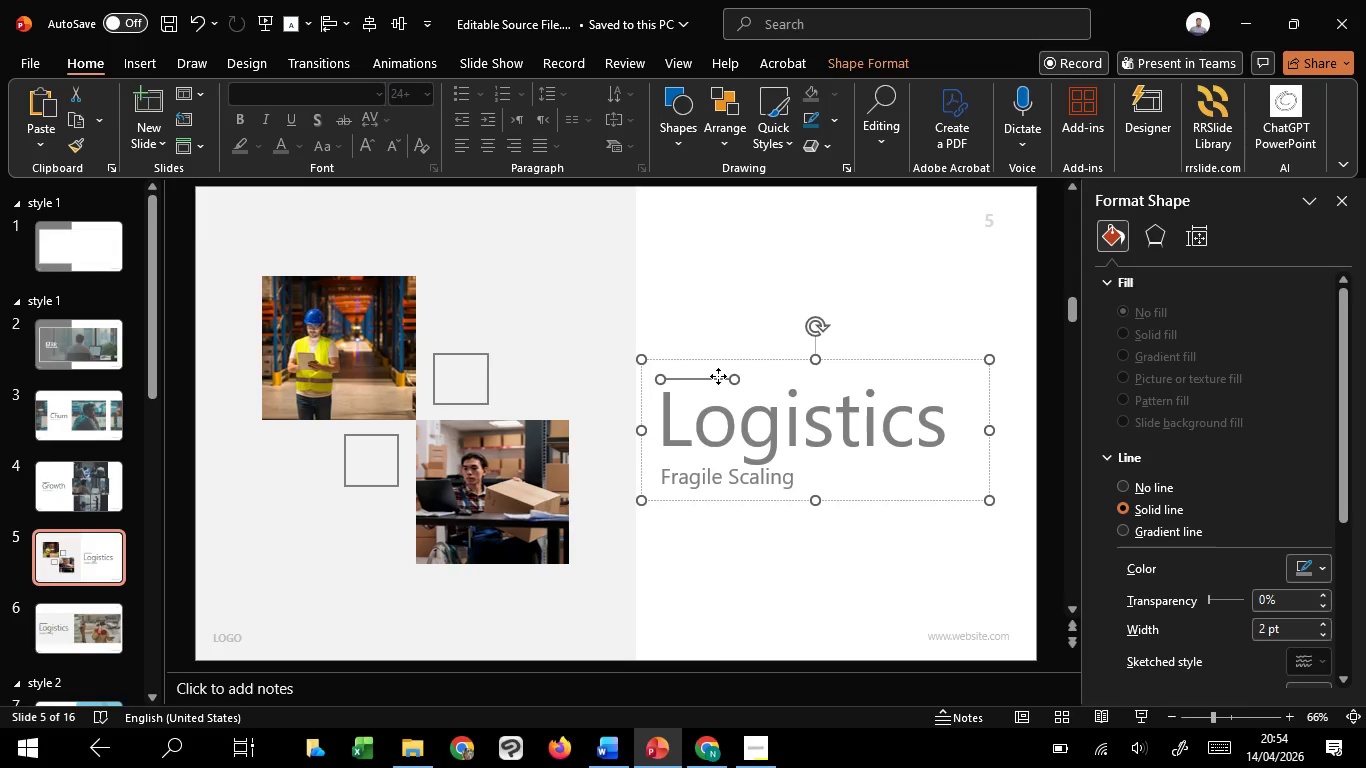 
left_click([718, 376])
 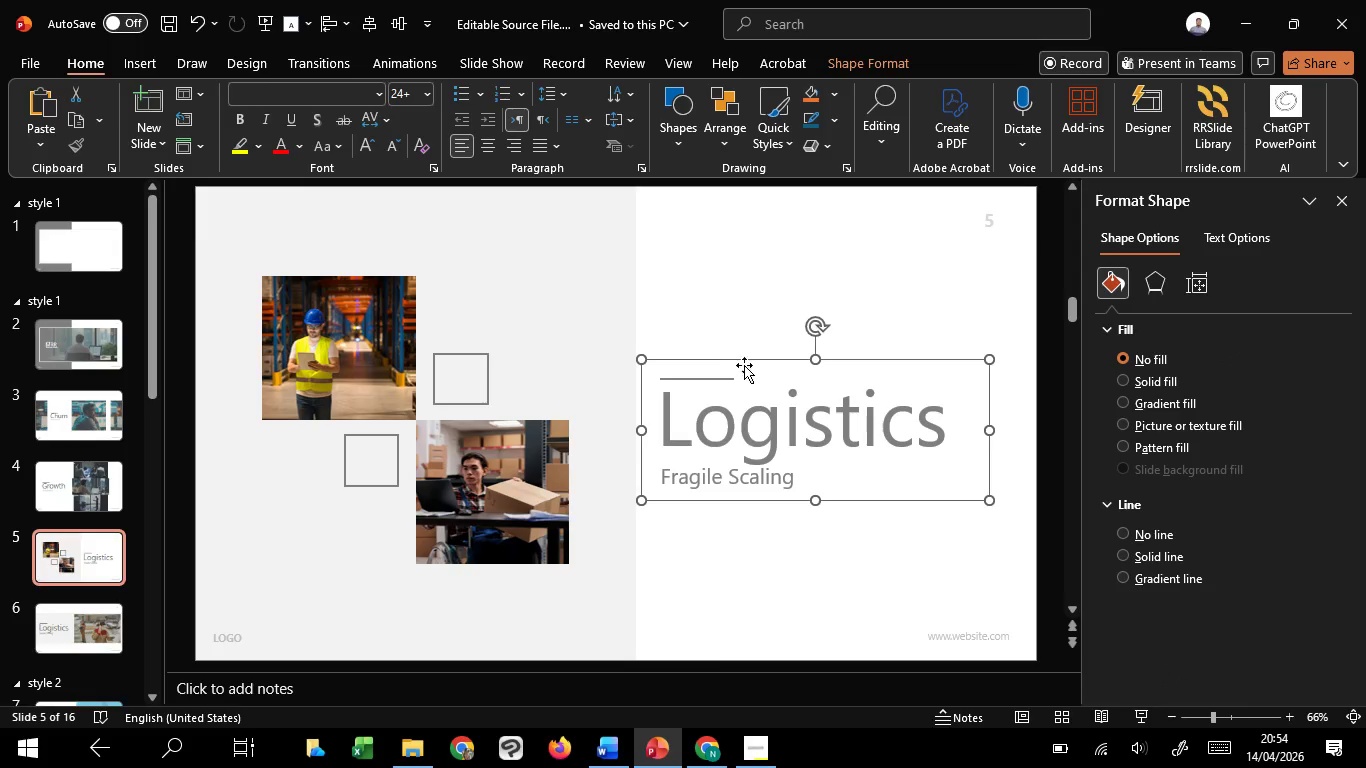 
key(Control+C)
 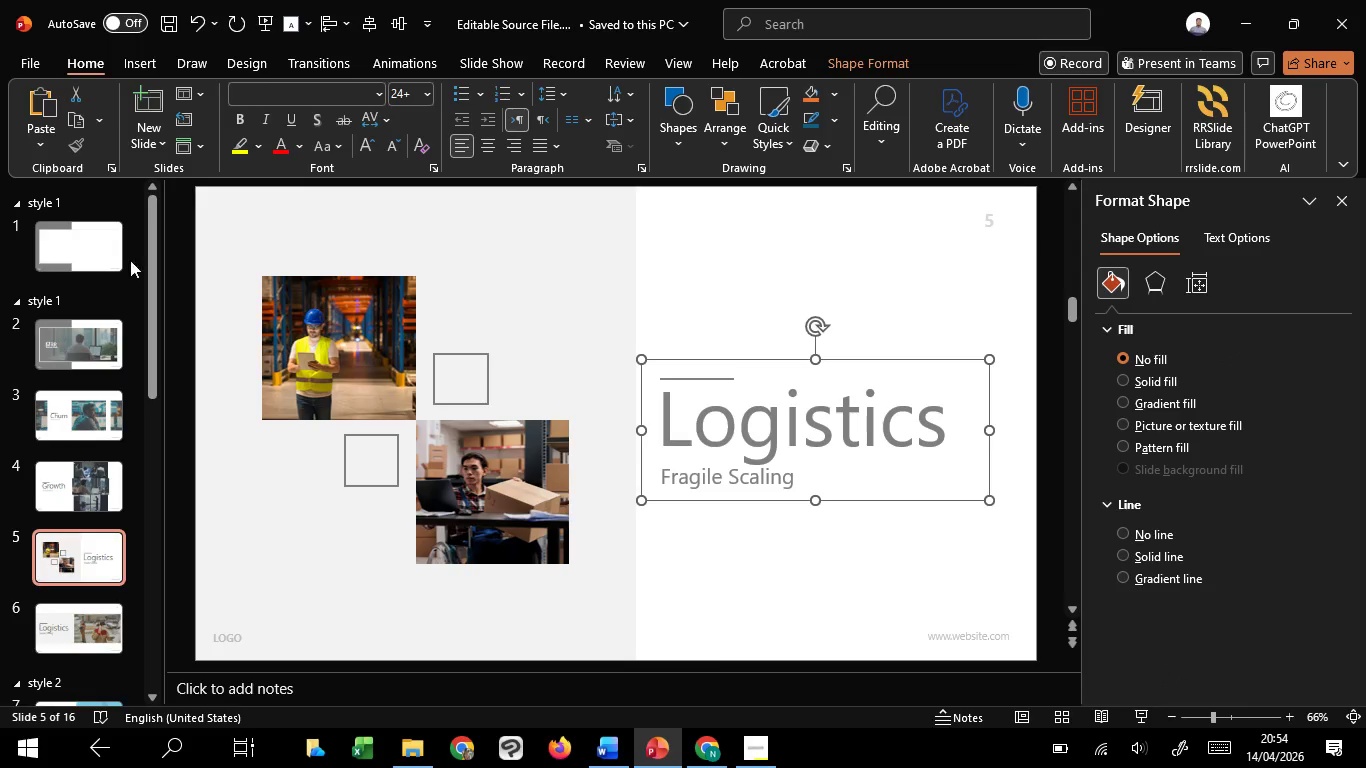 
key(Control+C)
 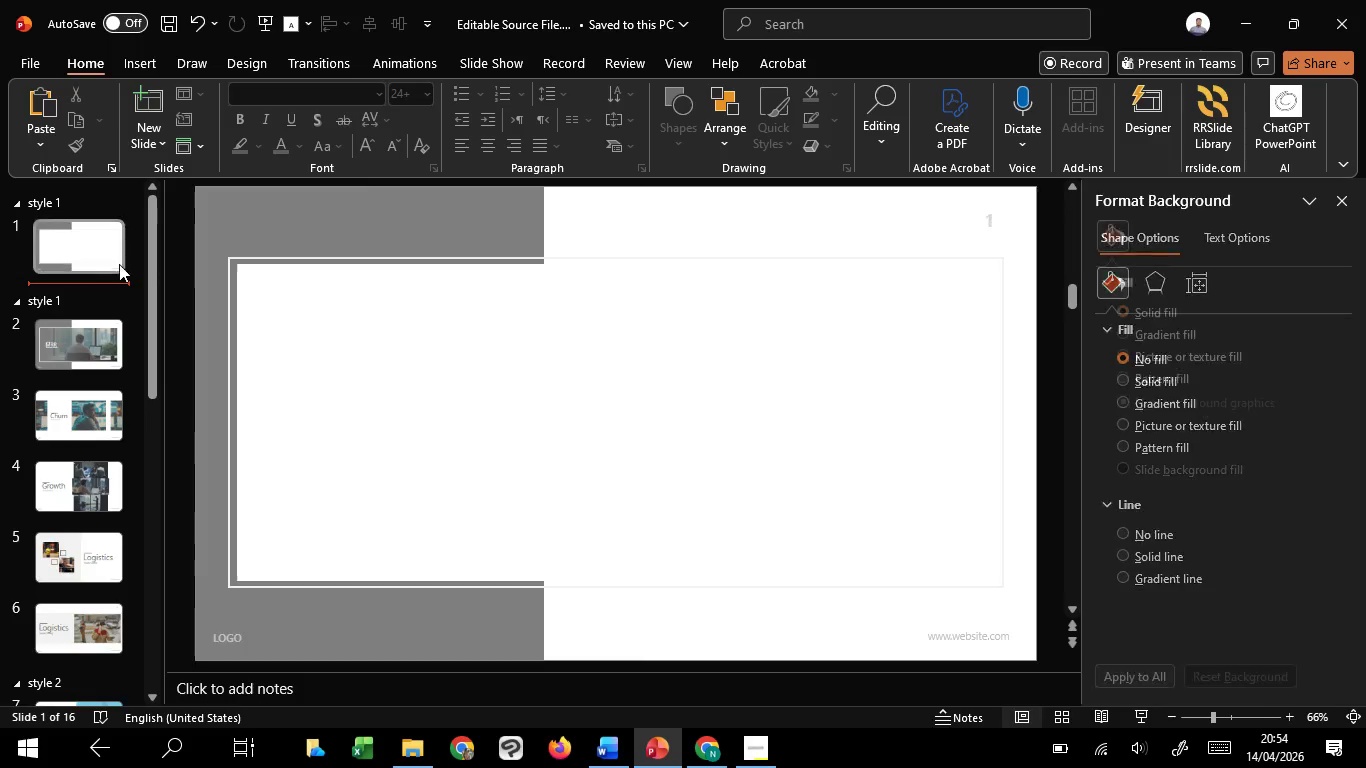 
key(Control+V)
 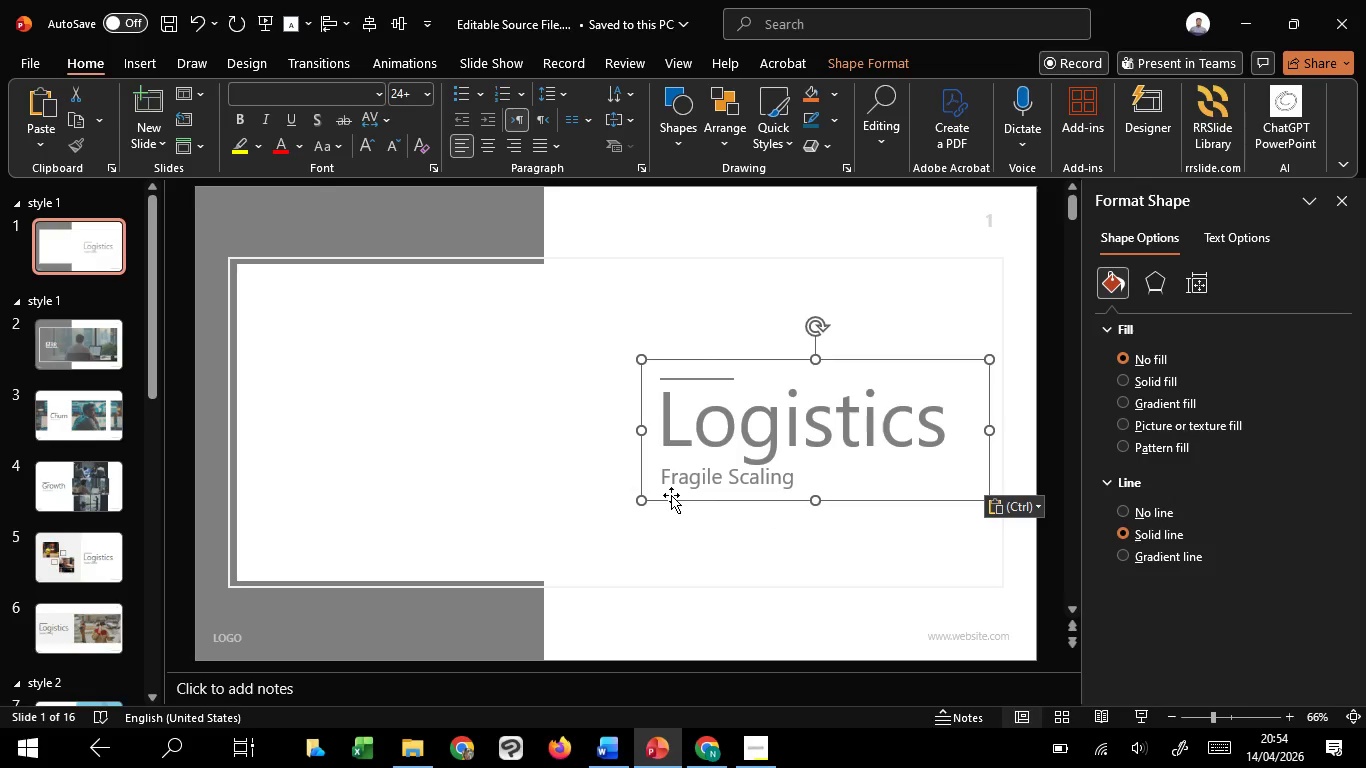 
left_click_drag(start_coordinate=[671, 495], to_coordinate=[396, 495])
 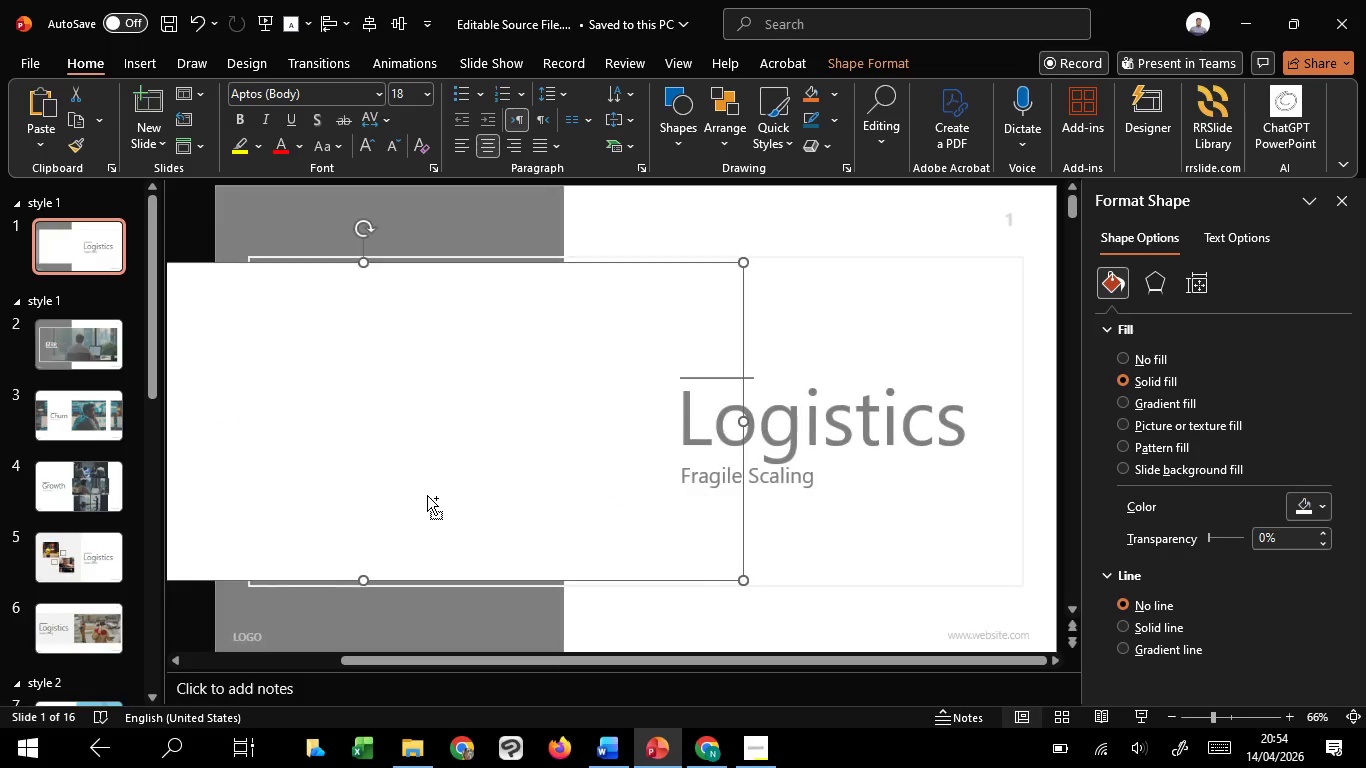 
key(Control+Z)
 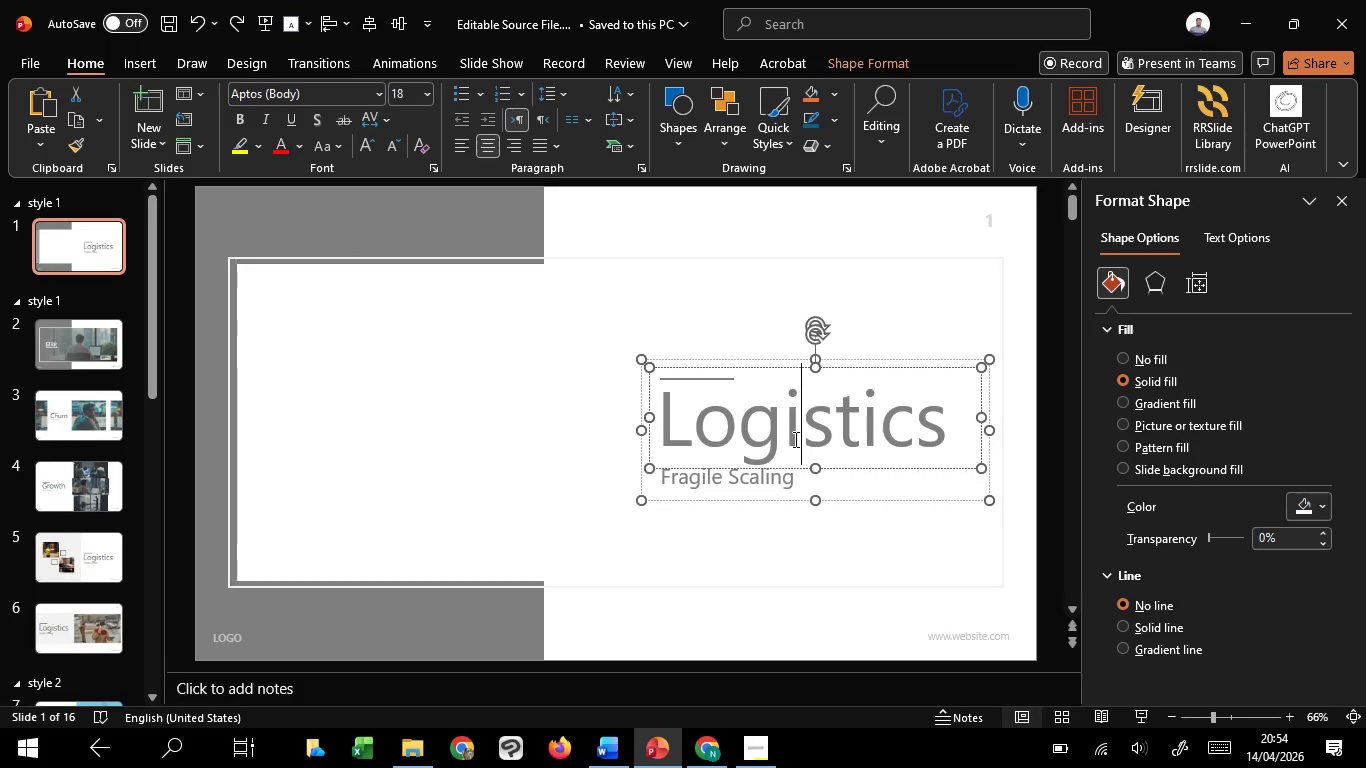 
left_click([794, 439])
 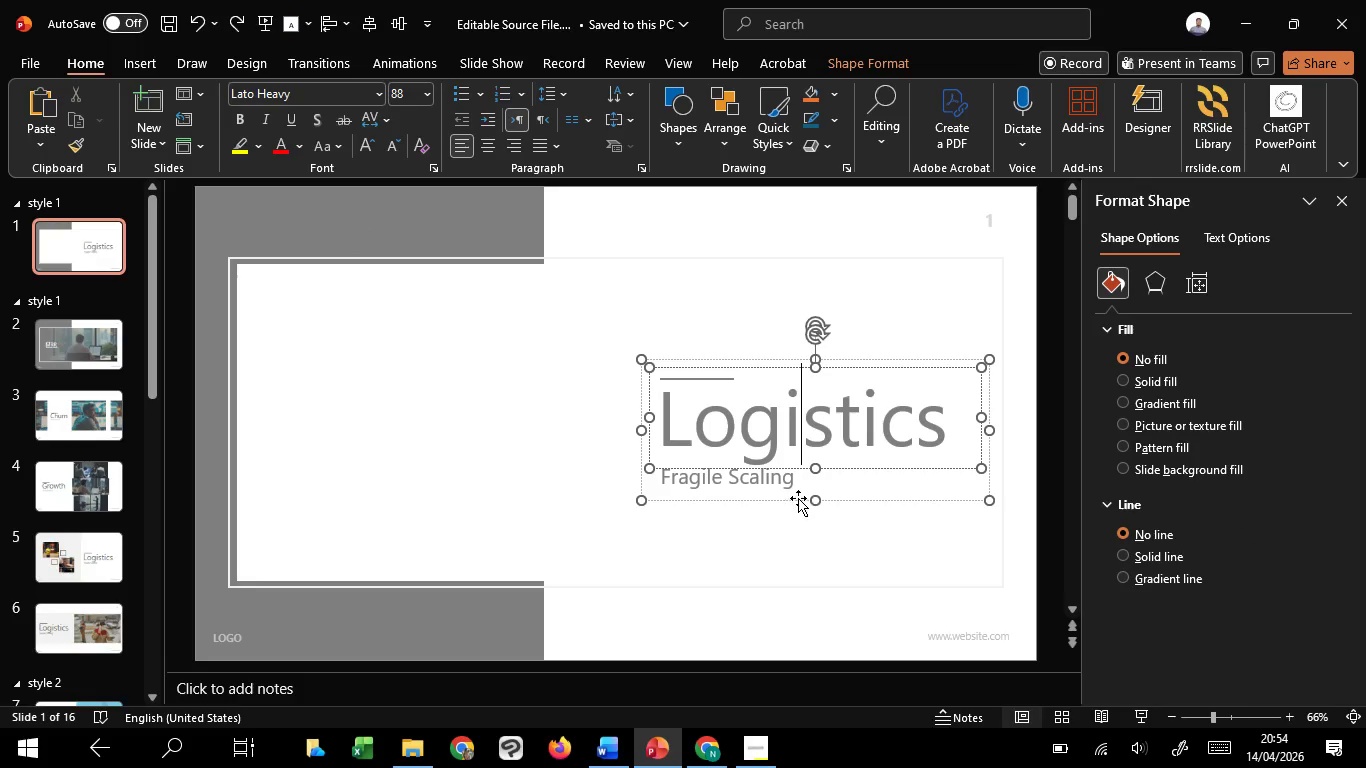 
left_click([798, 498])
 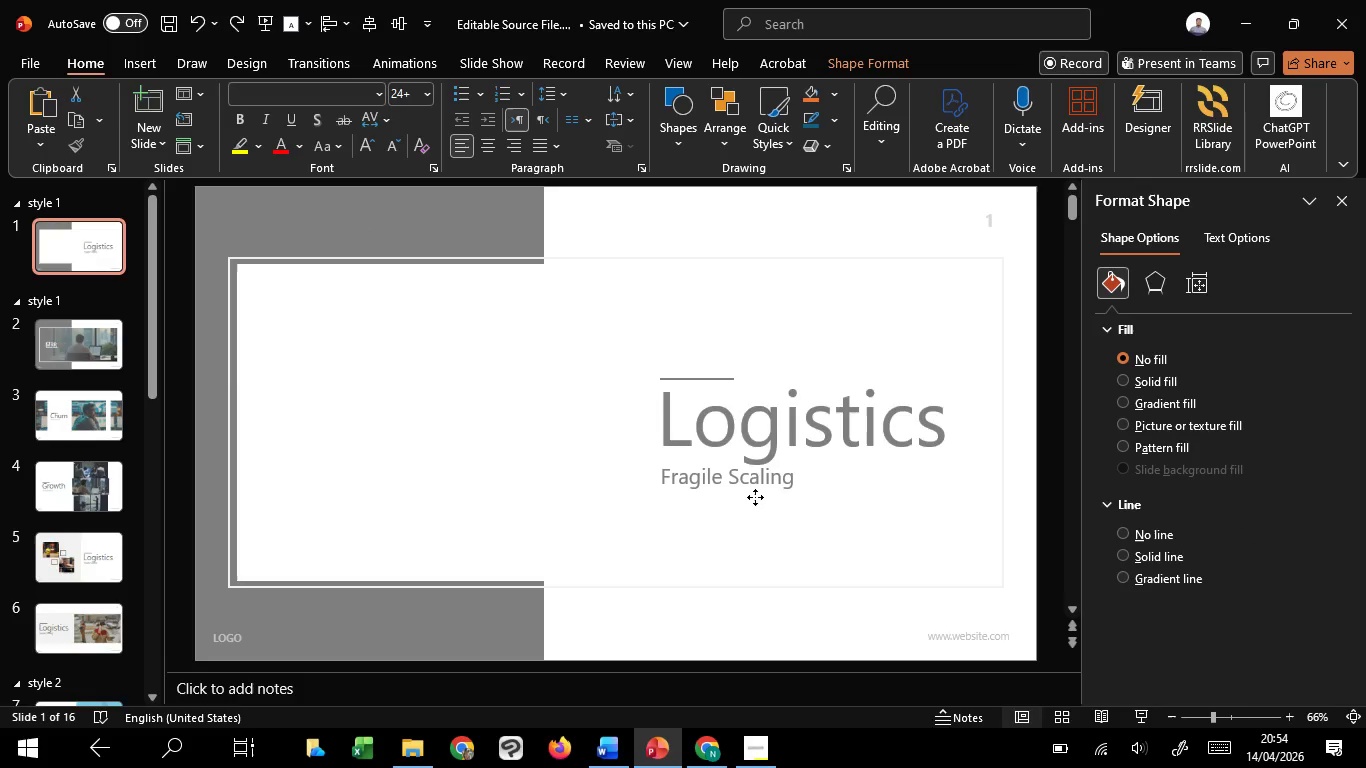 
left_click_drag(start_coordinate=[798, 498], to_coordinate=[431, 474])
 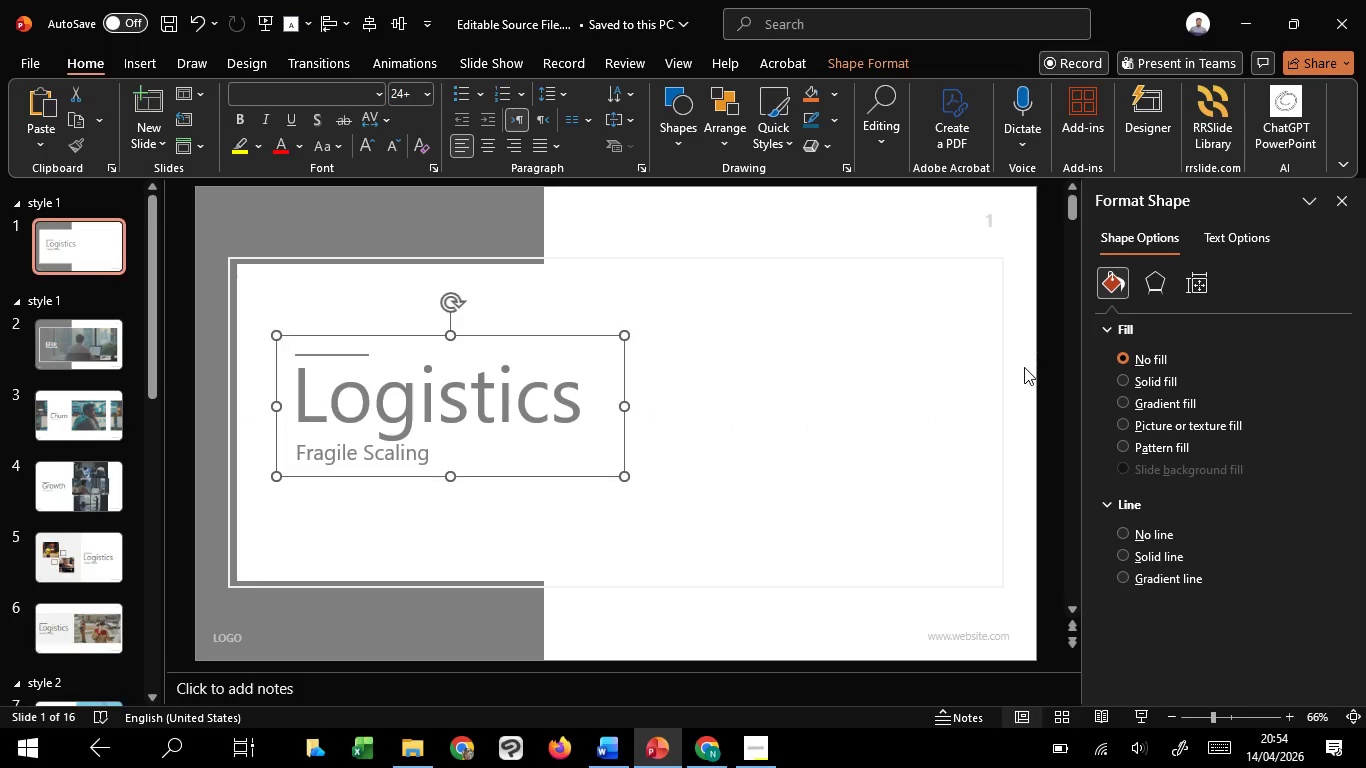 
left_click([1024, 367])
 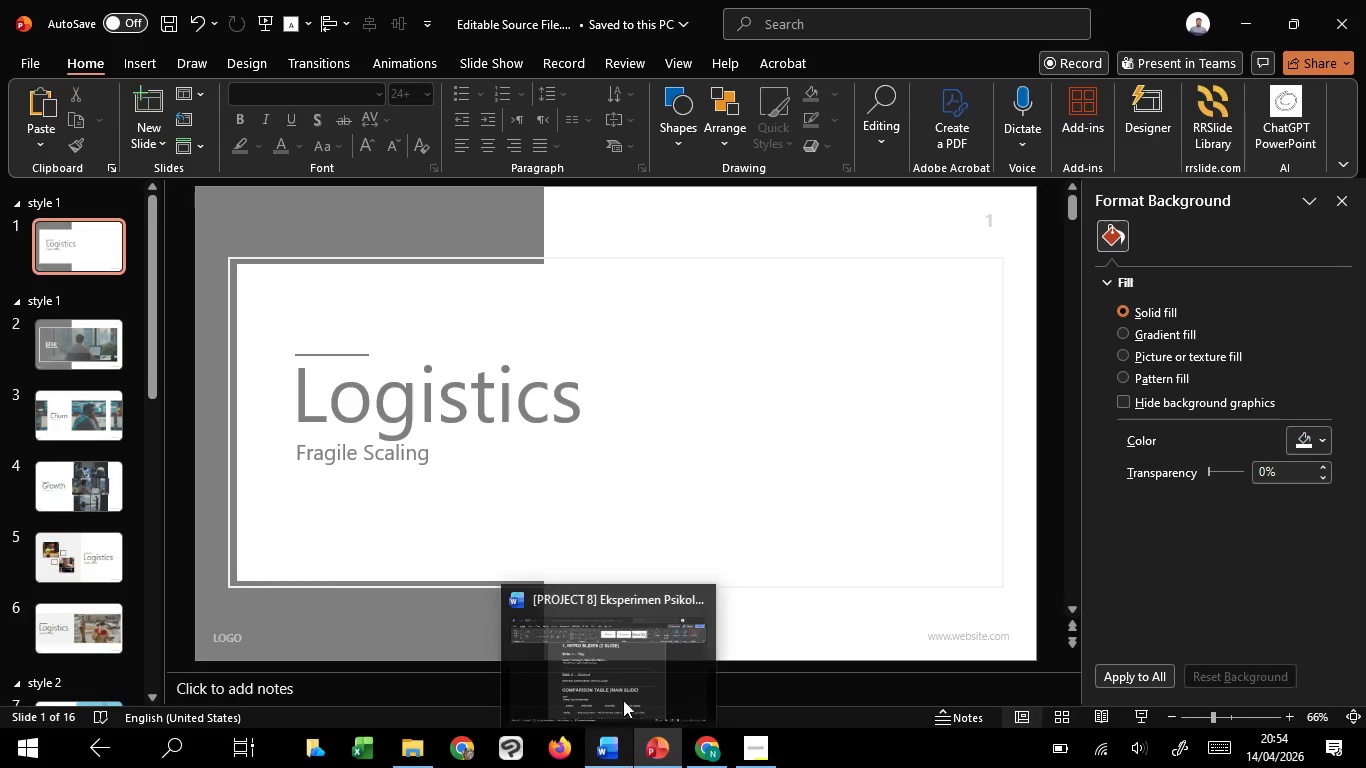 
left_click([633, 671])
 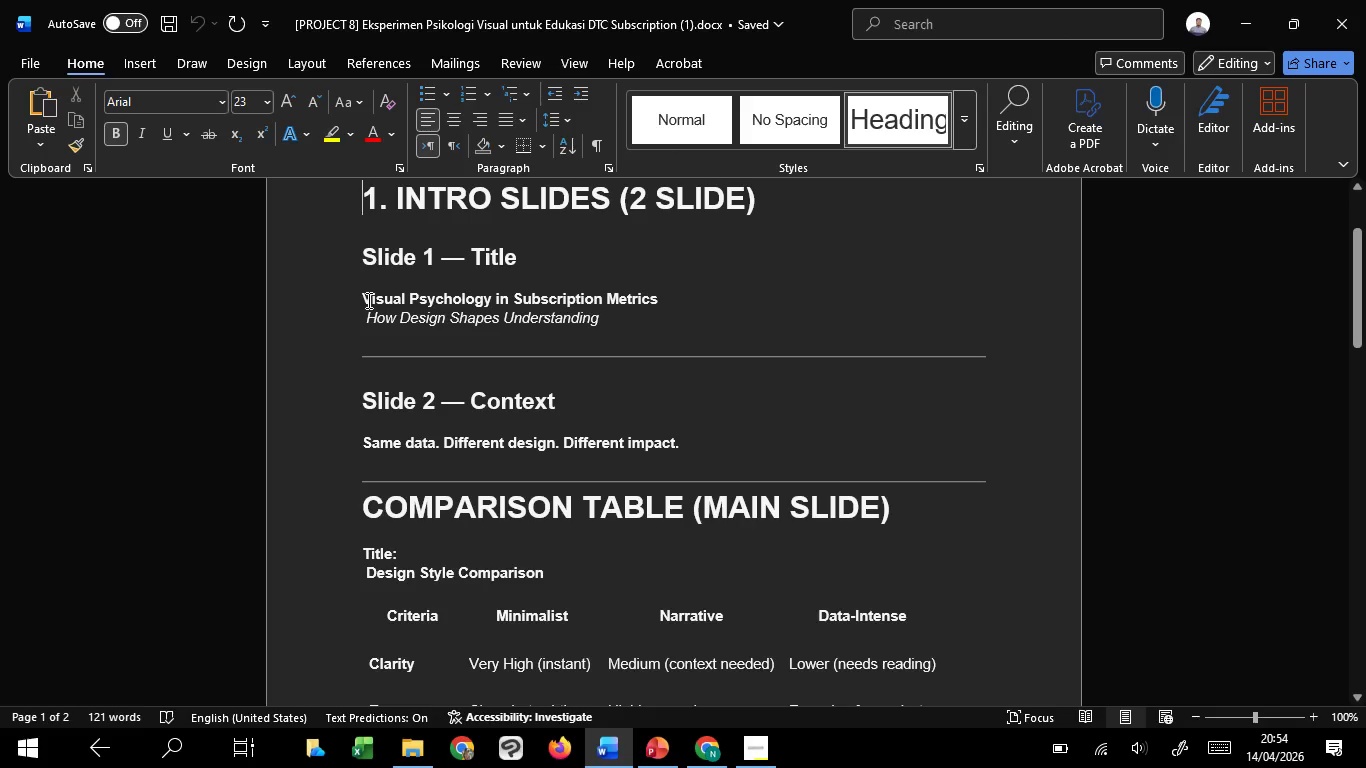 
left_click_drag(start_coordinate=[367, 300], to_coordinate=[659, 296])
 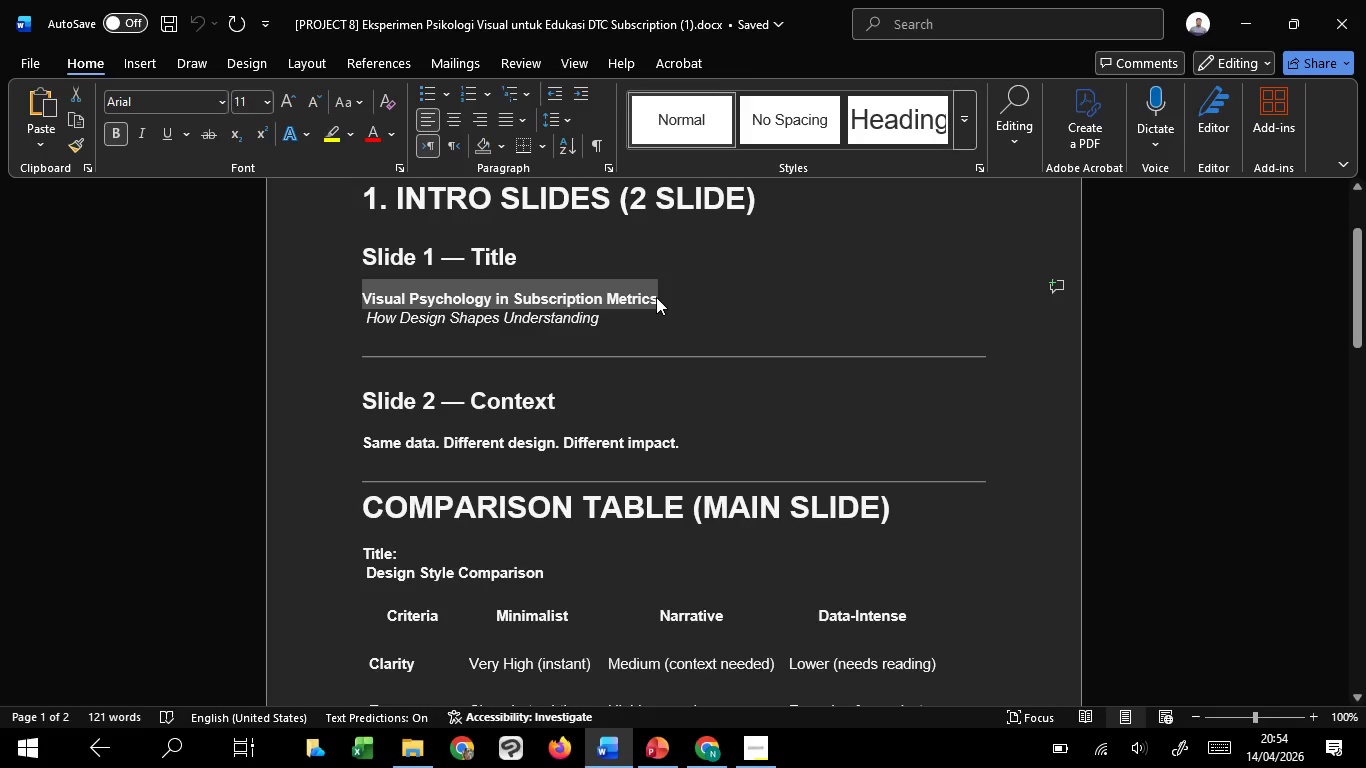 
key(Control+C)
 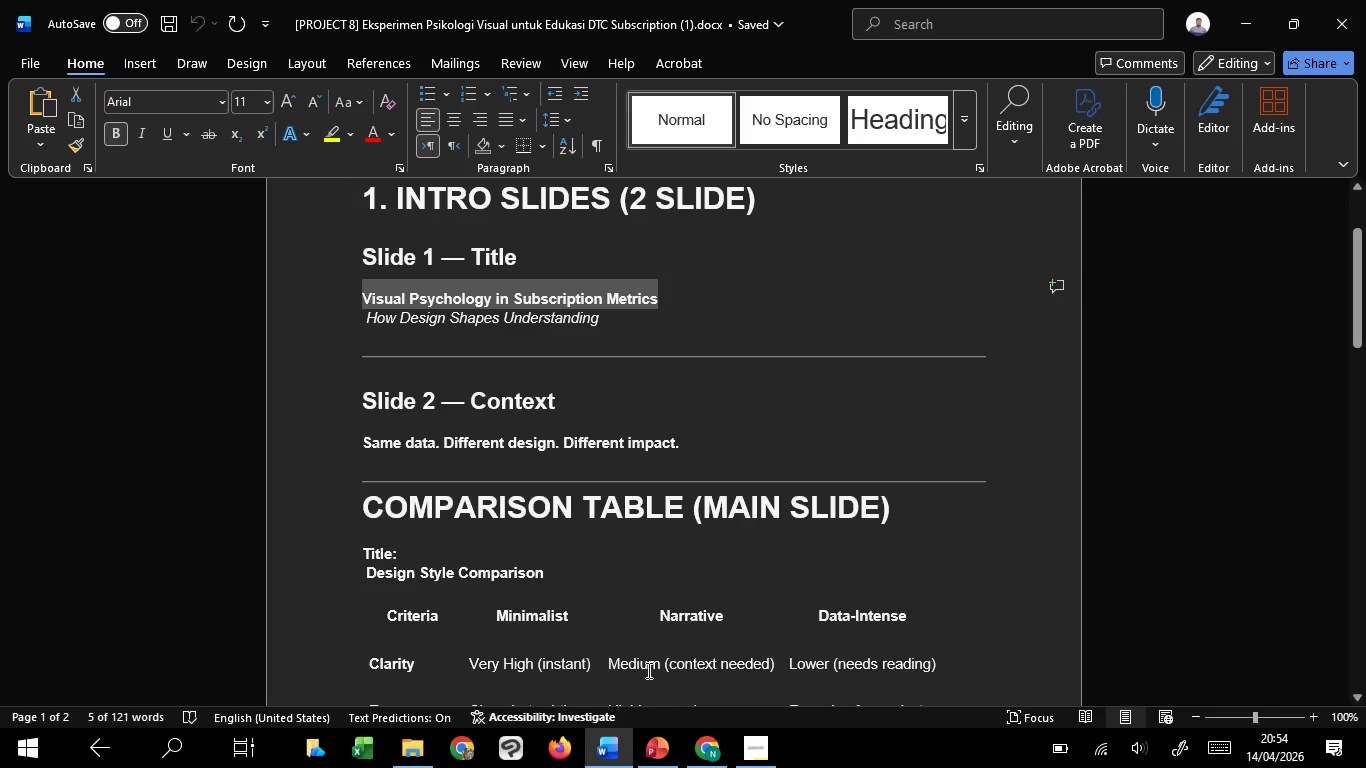 
key(Control+C)
 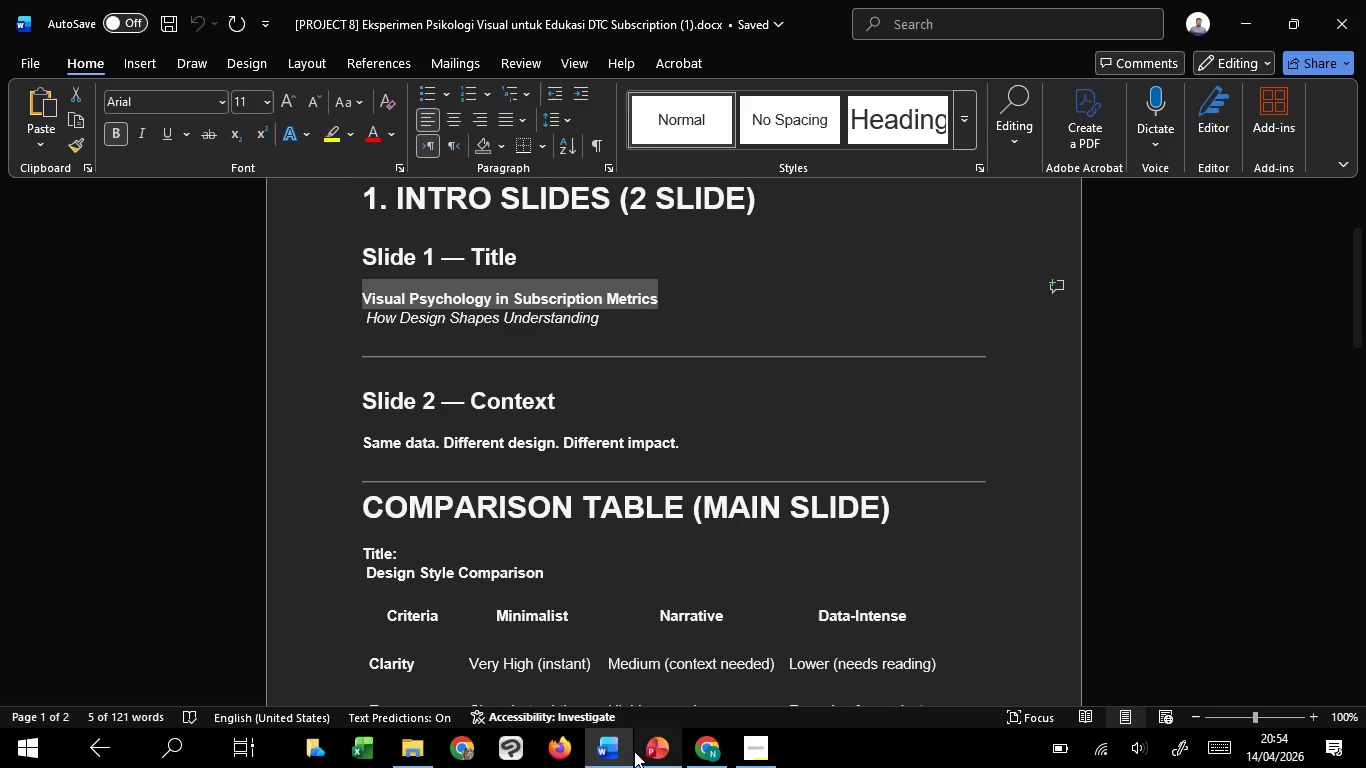 
key(Control+C)
 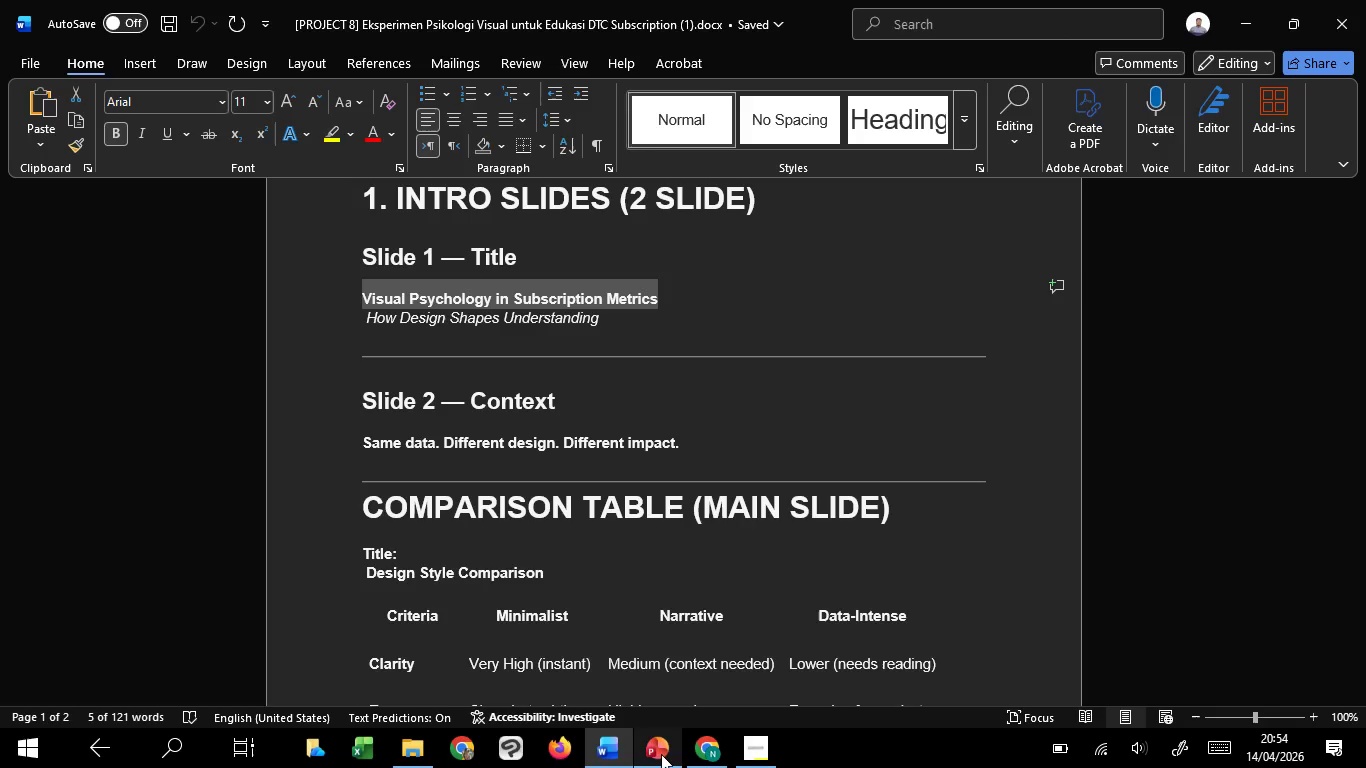 
key(Control+C)
 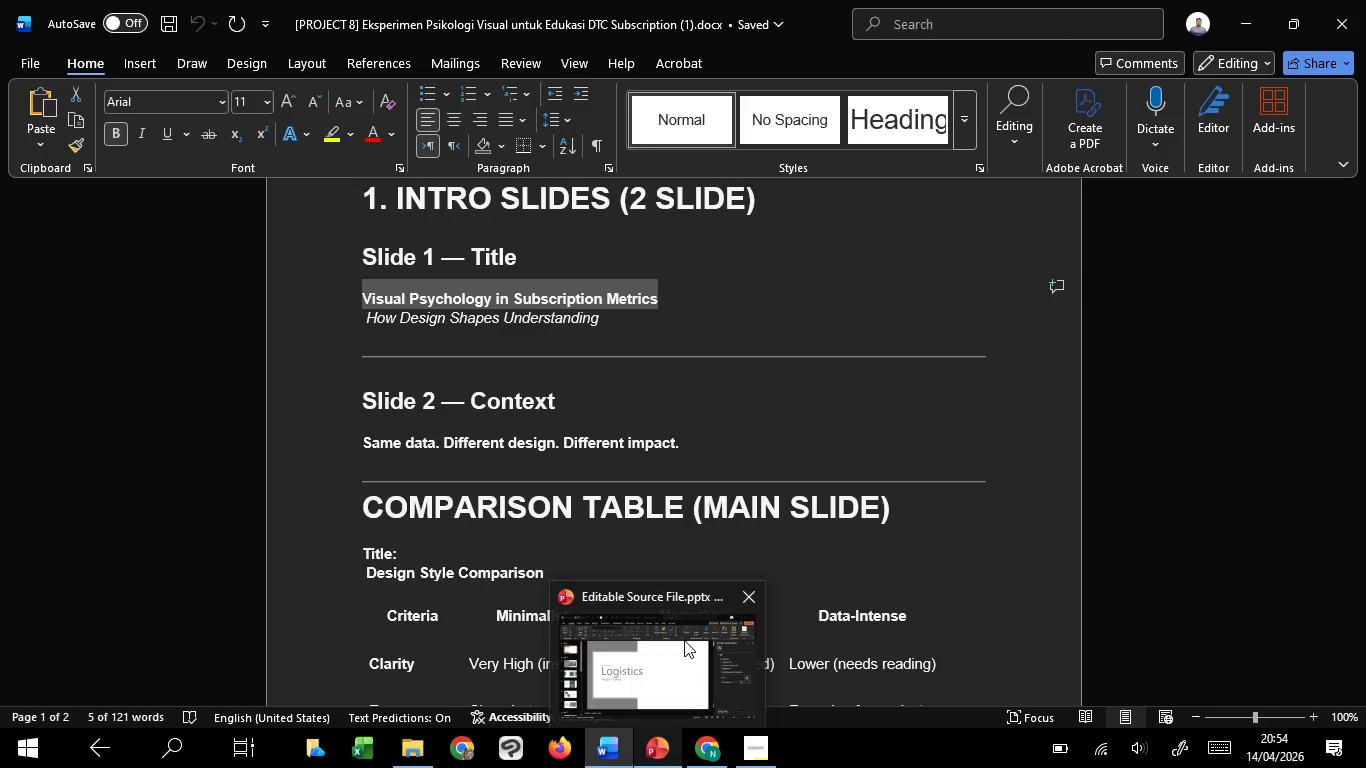 
left_click([684, 640])
 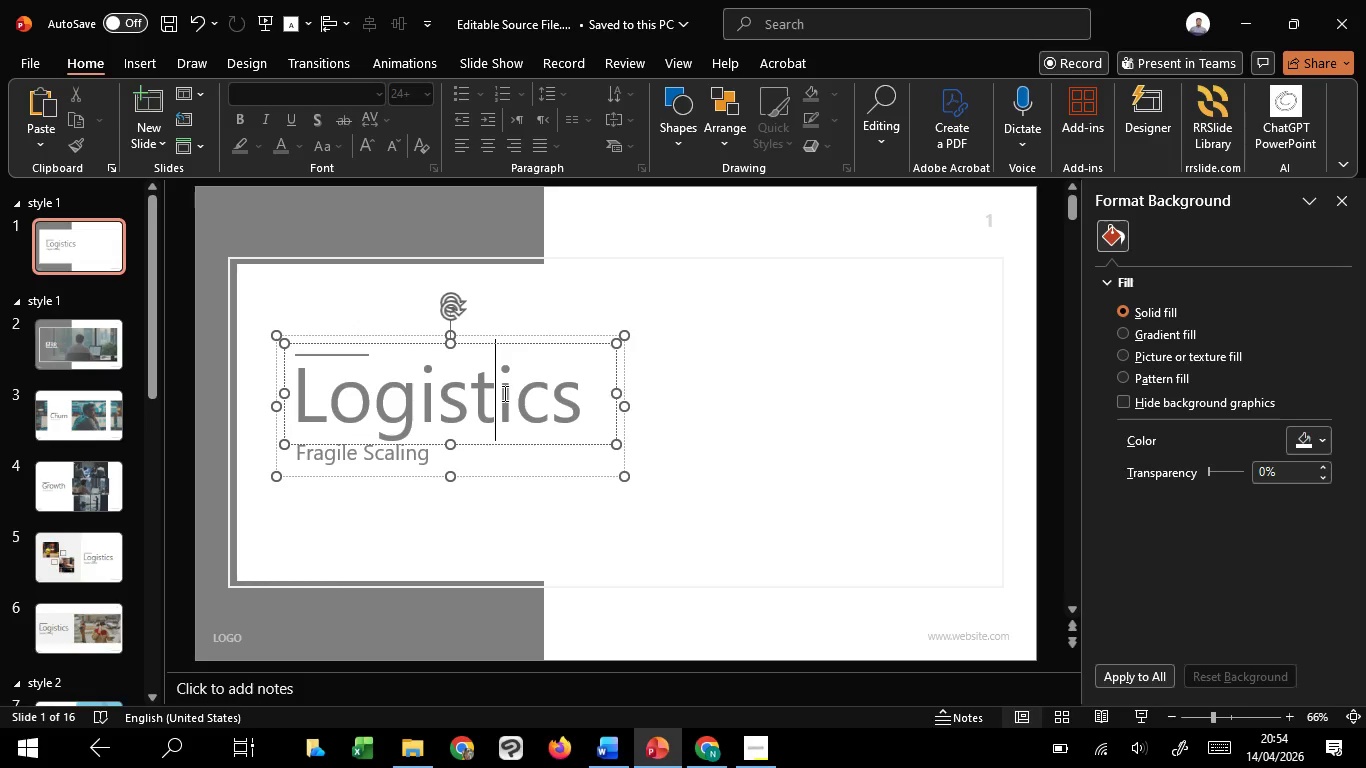 
left_click([503, 393])
 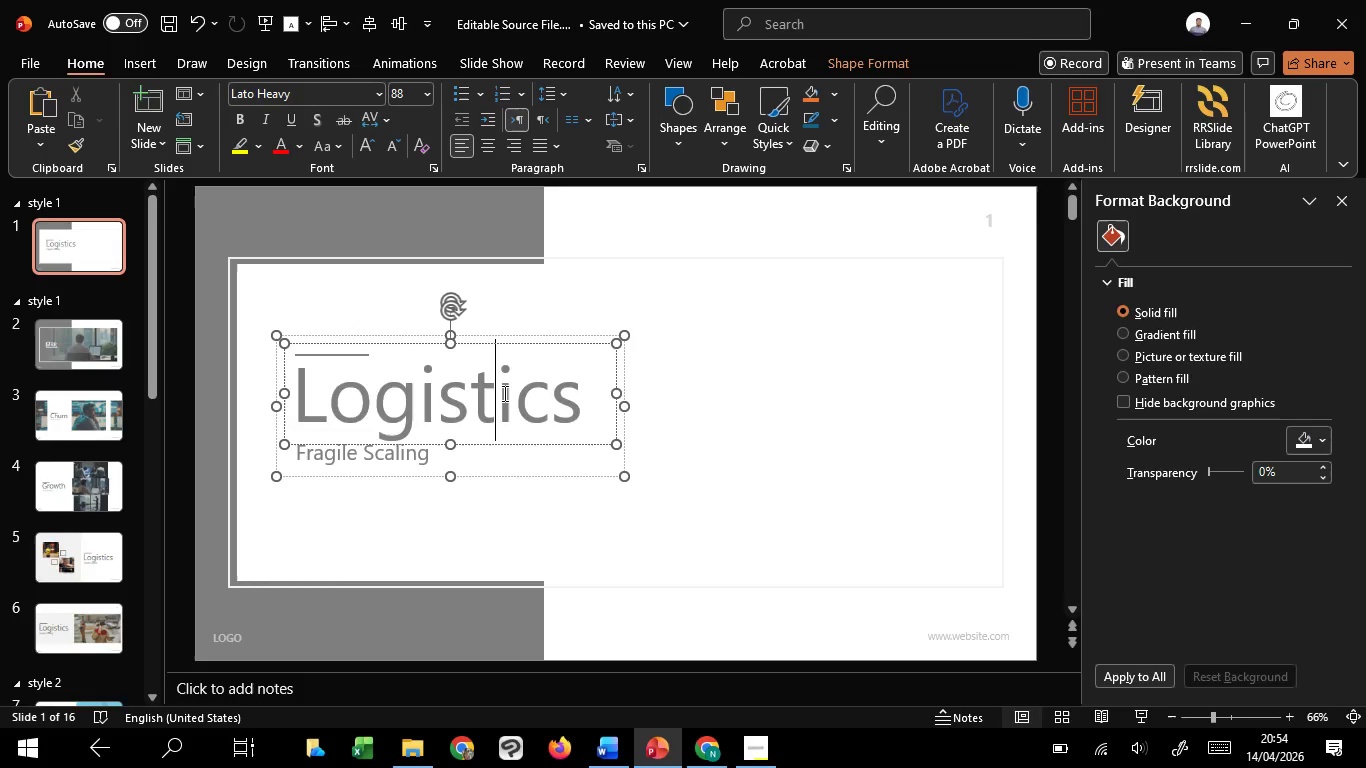 
key(Control+A)
 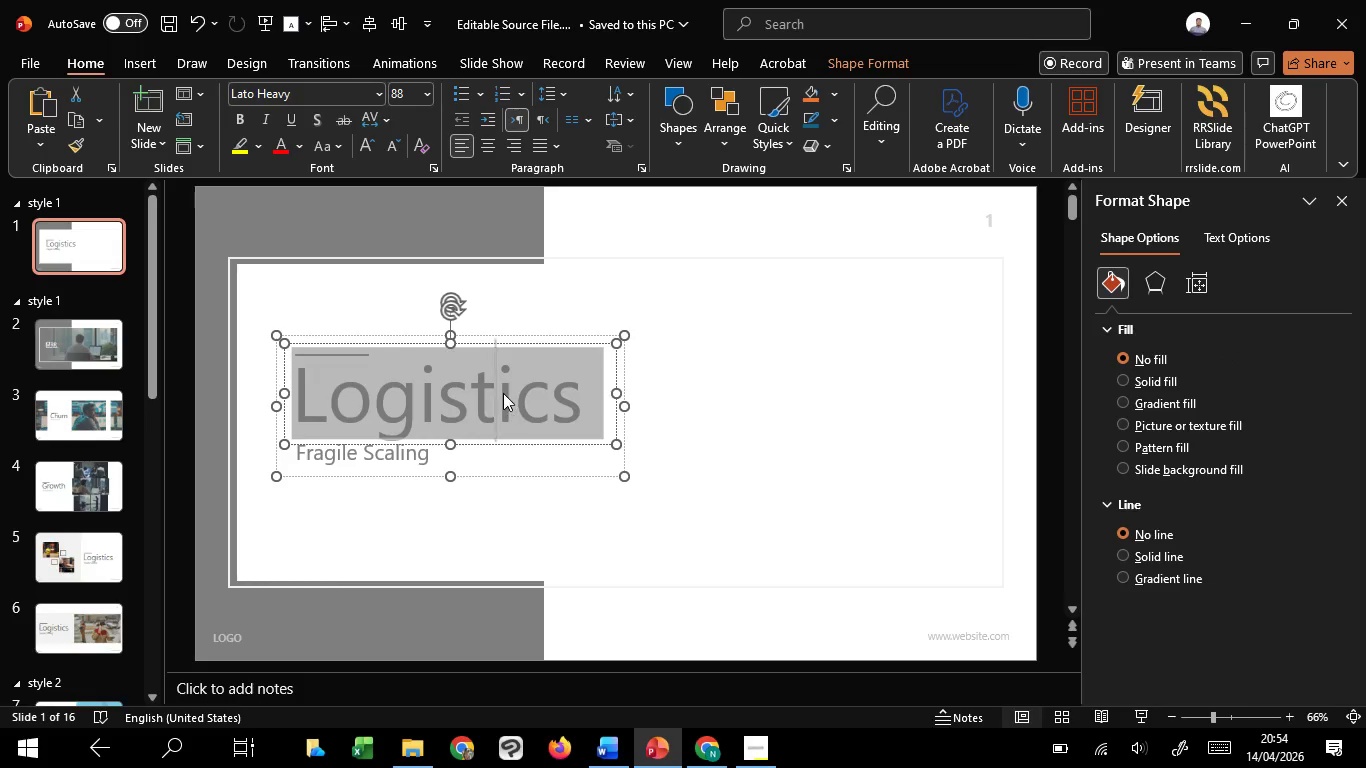 
right_click([503, 393])
 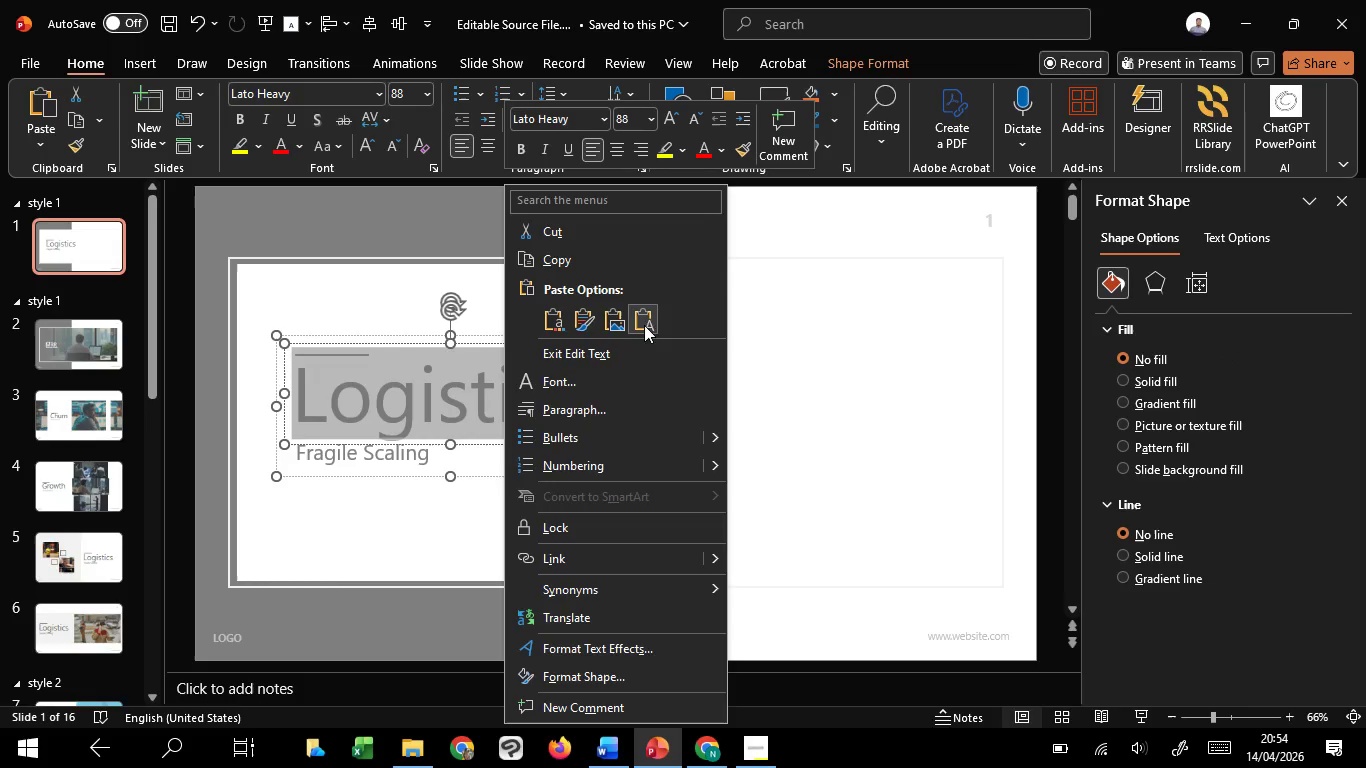 
left_click([648, 320])
 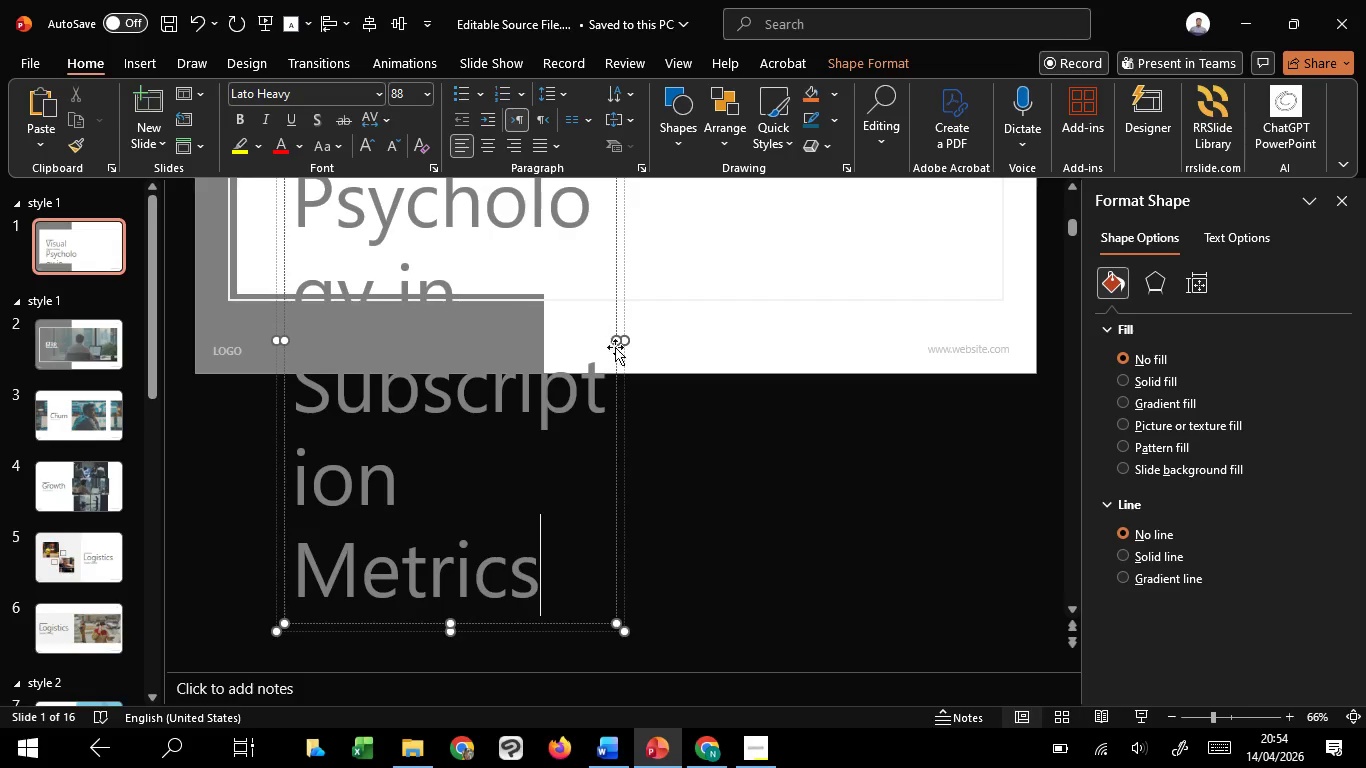 
left_click_drag(start_coordinate=[615, 345], to_coordinate=[950, 336])
 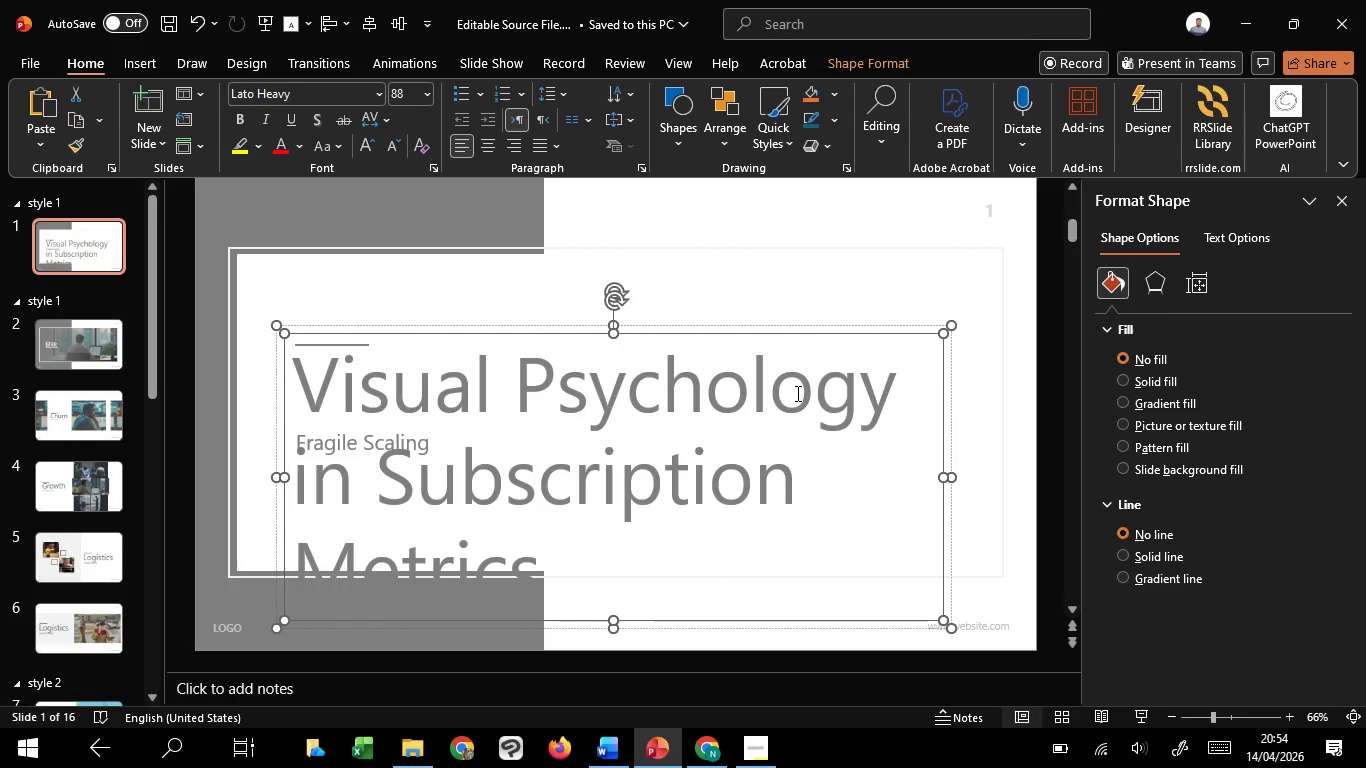 
left_click([796, 393])
 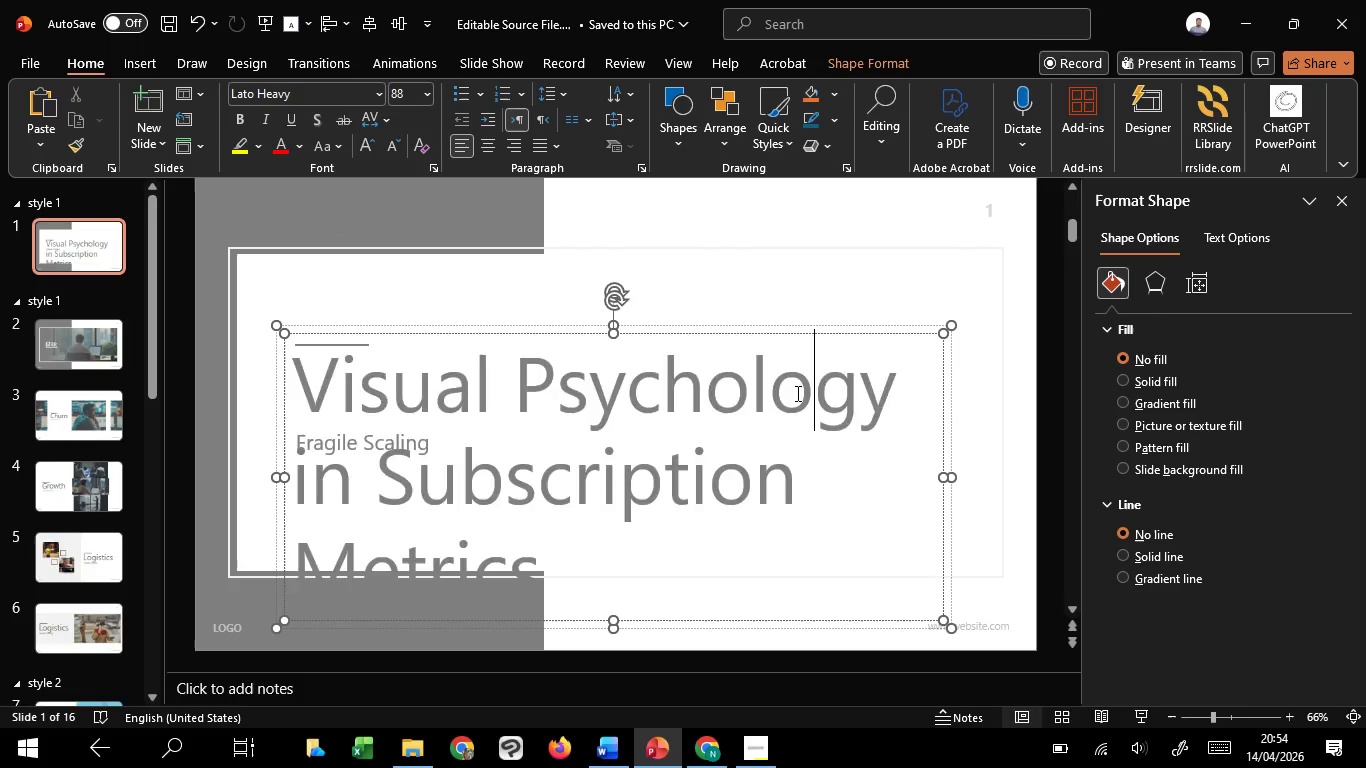 
key(Control+A)
 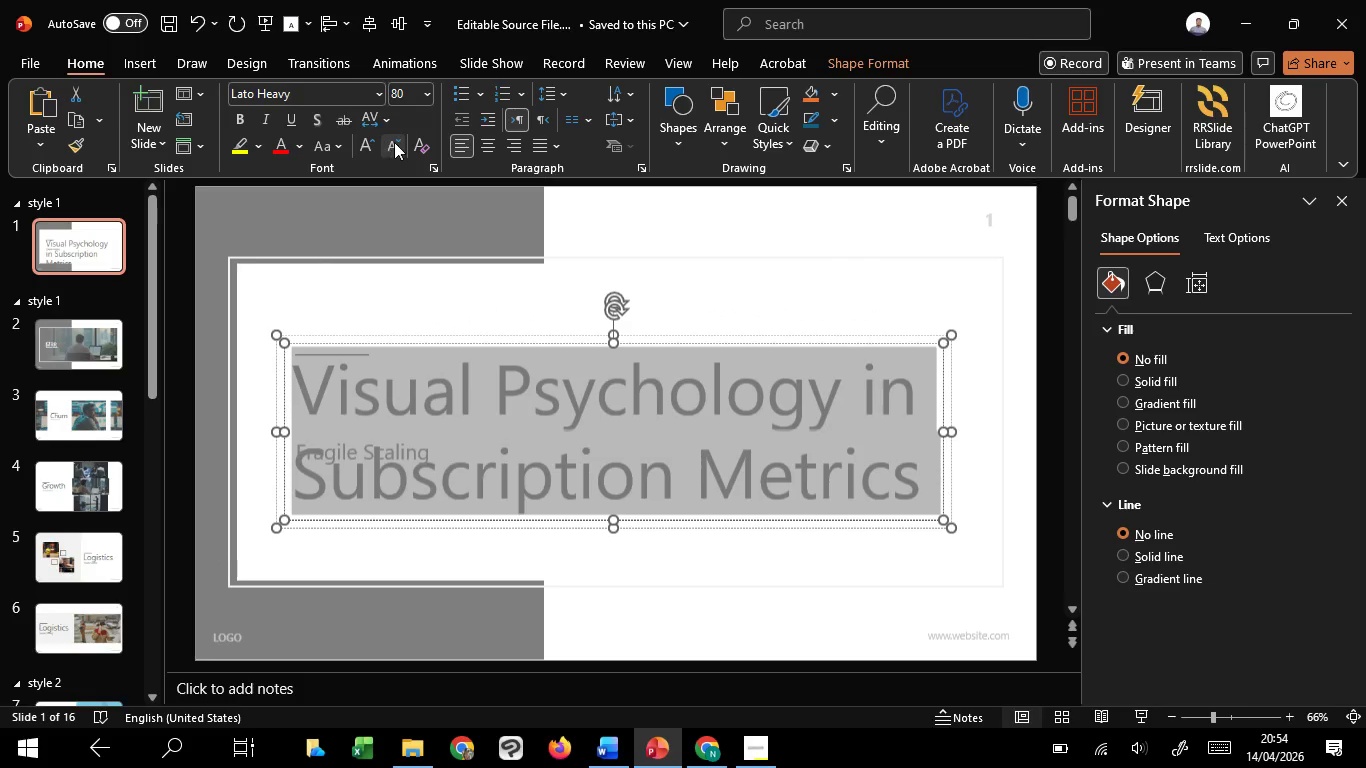 
double_click([394, 142])
 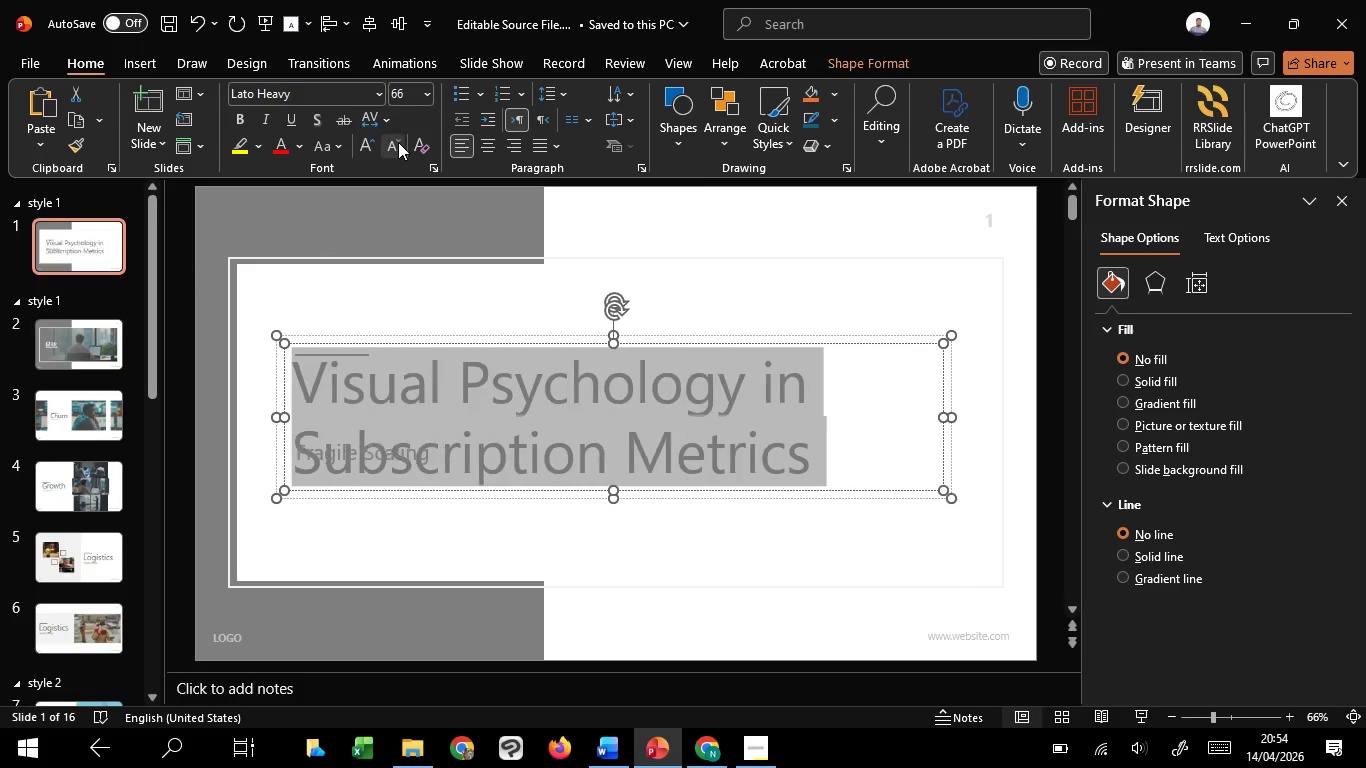 
triple_click([398, 142])
 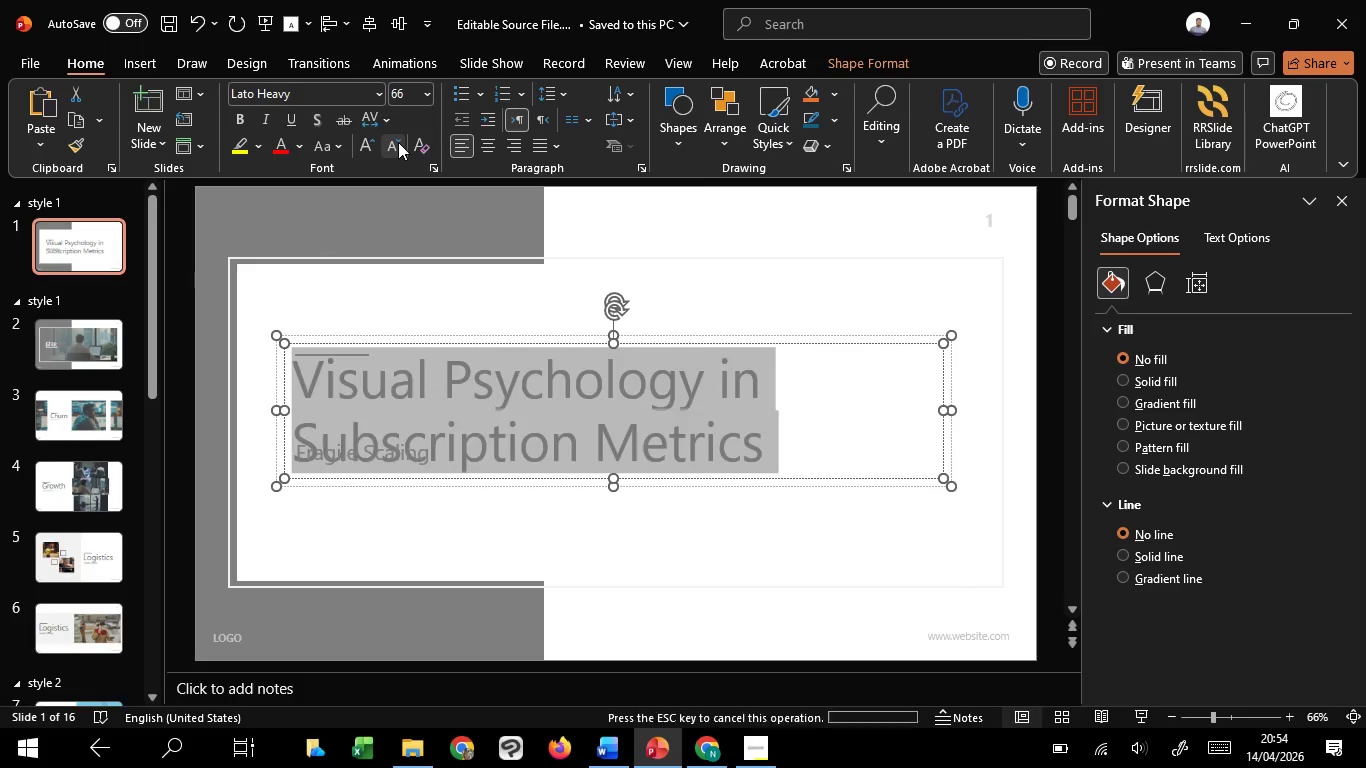 
triple_click([398, 142])
 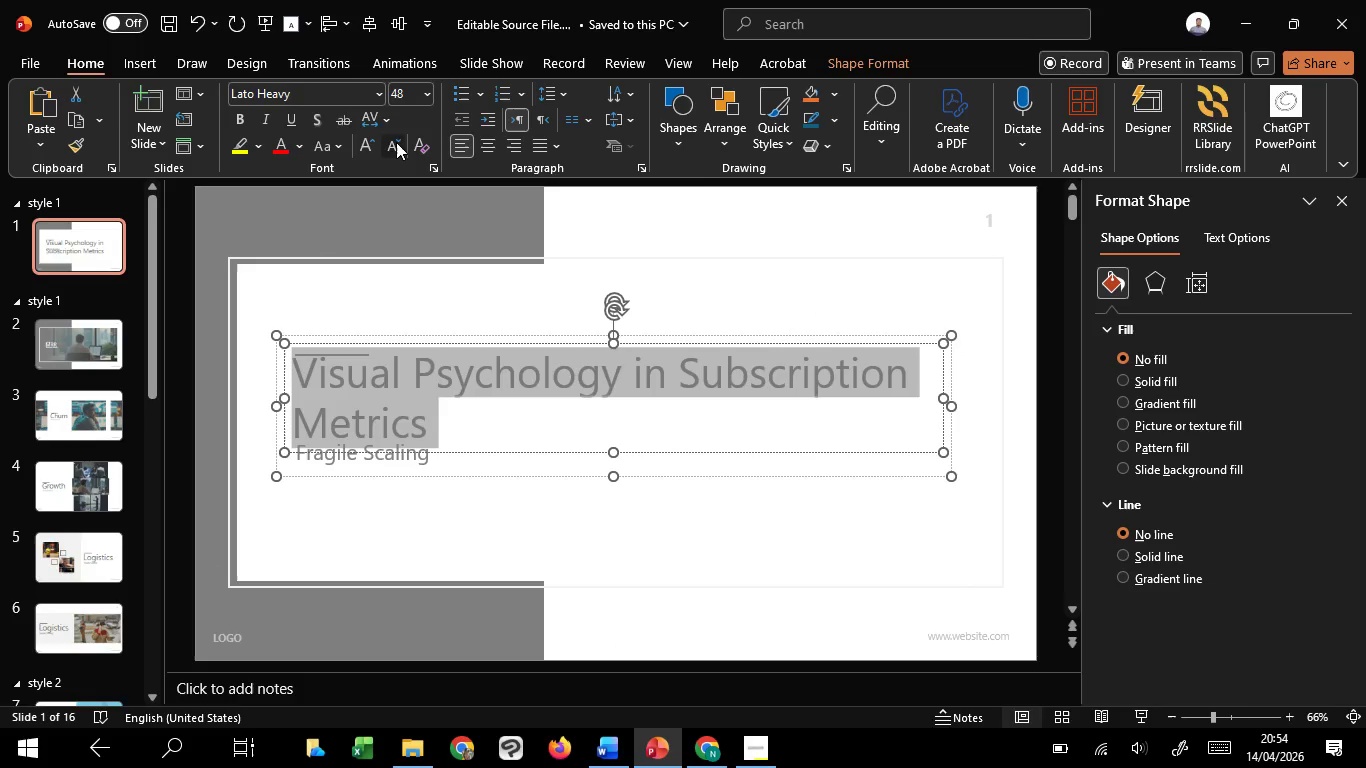 
triple_click([396, 142])
 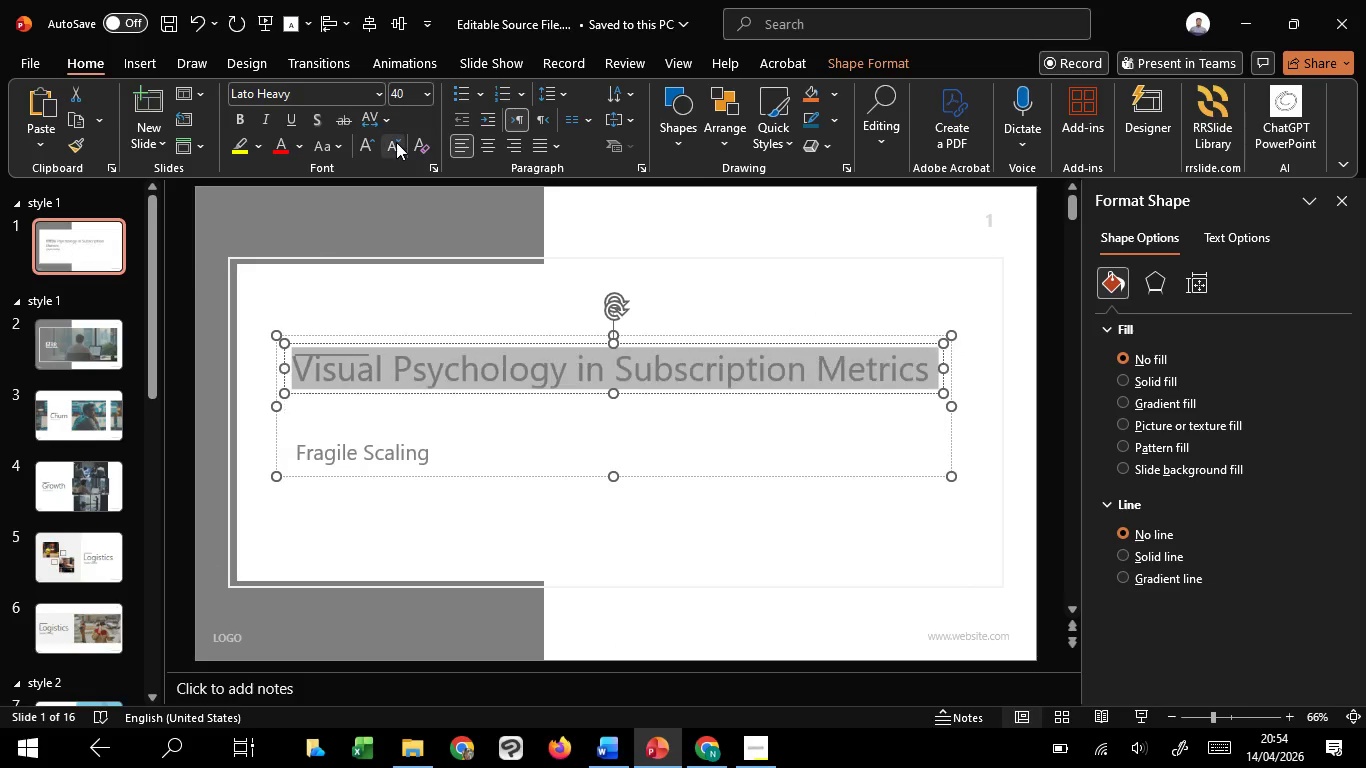 
double_click([398, 142])
 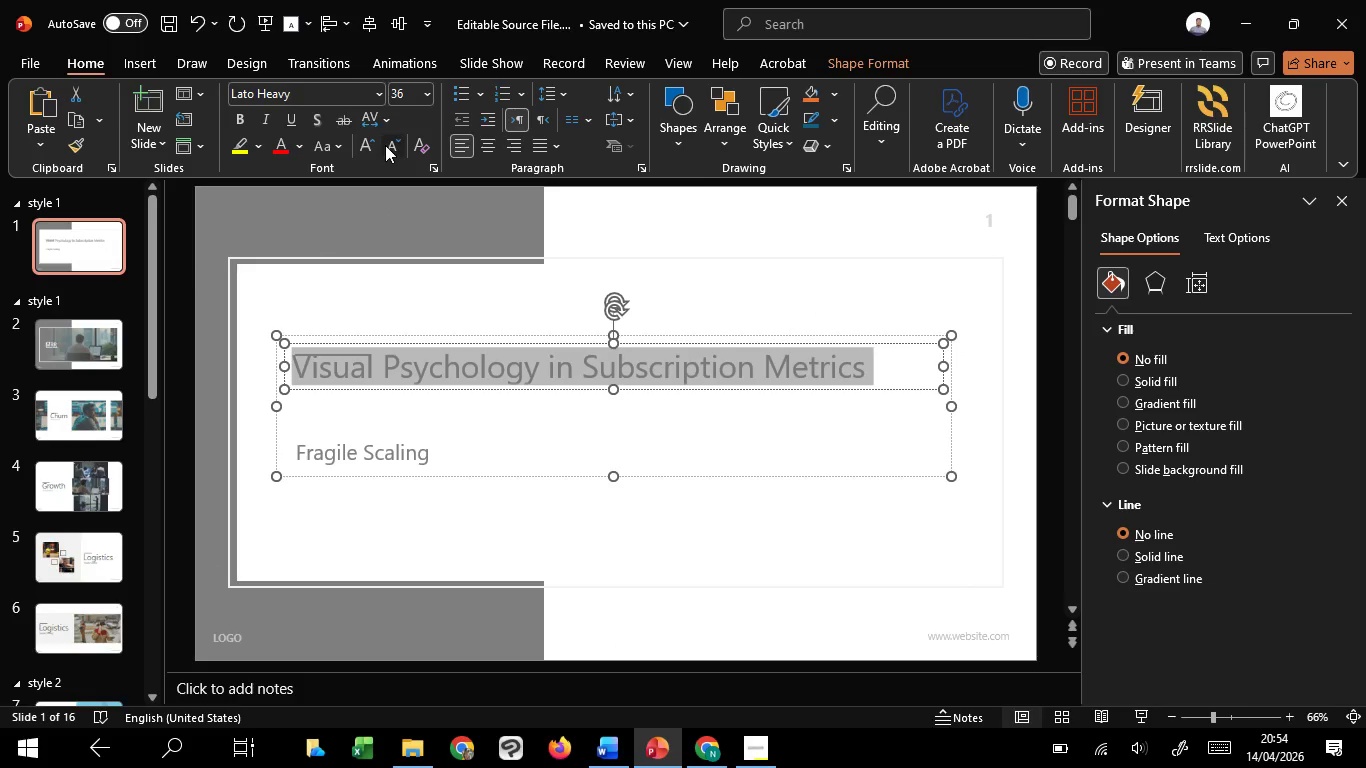 
left_click([385, 145])
 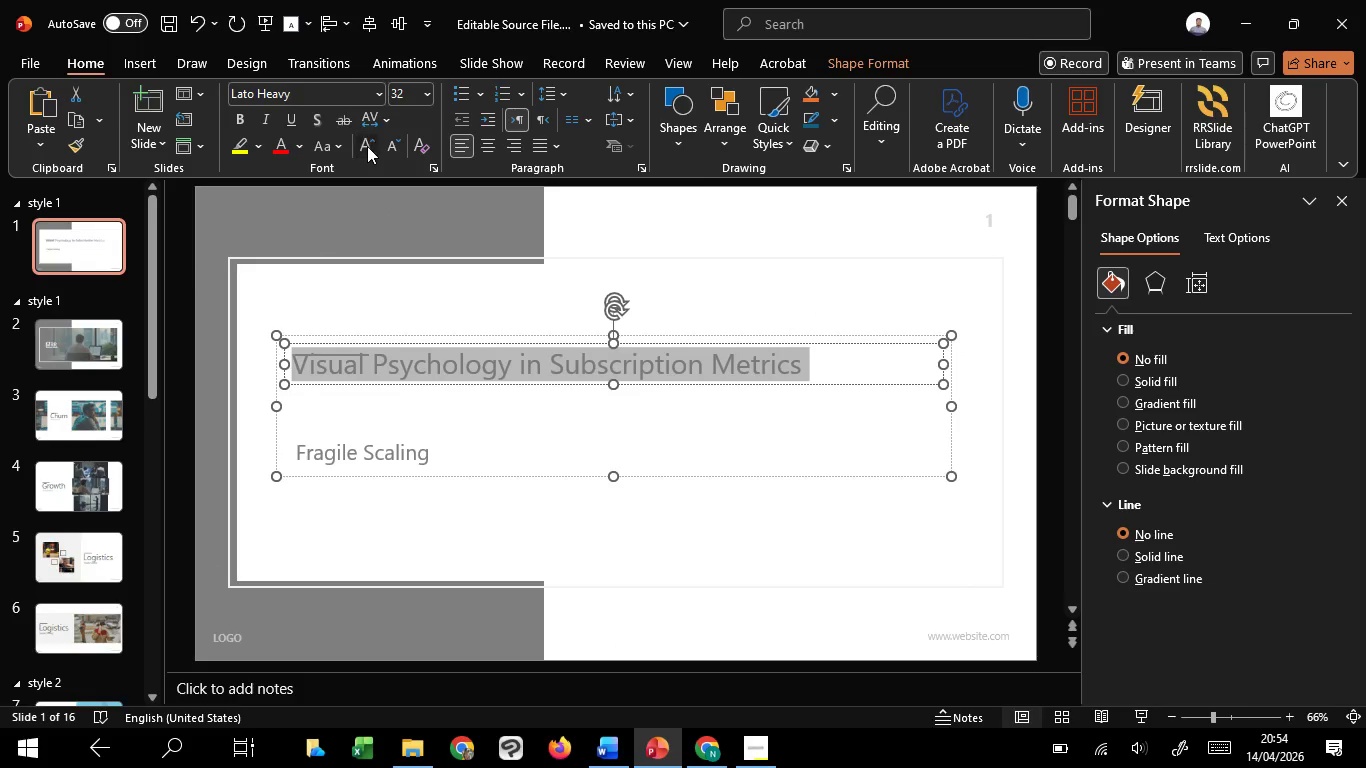 
double_click([367, 146])
 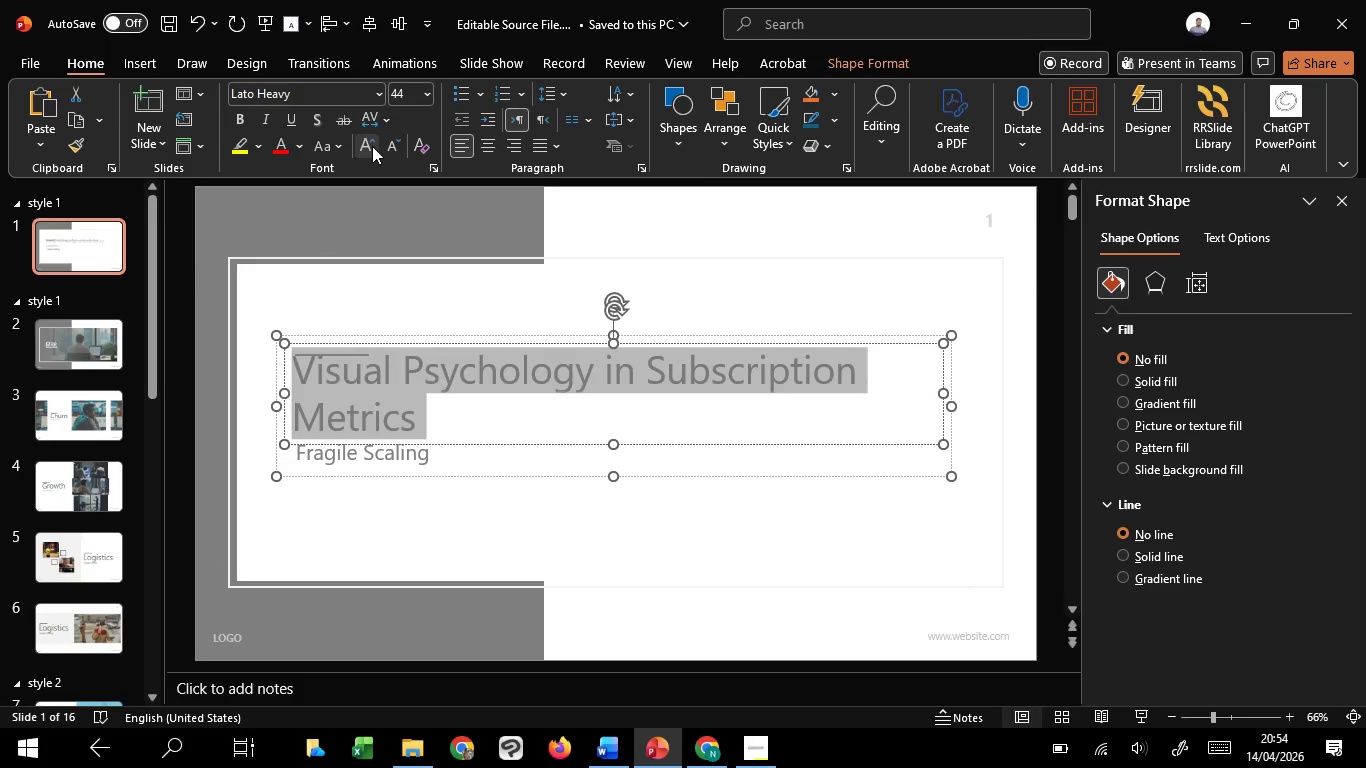 
left_click([372, 146])
 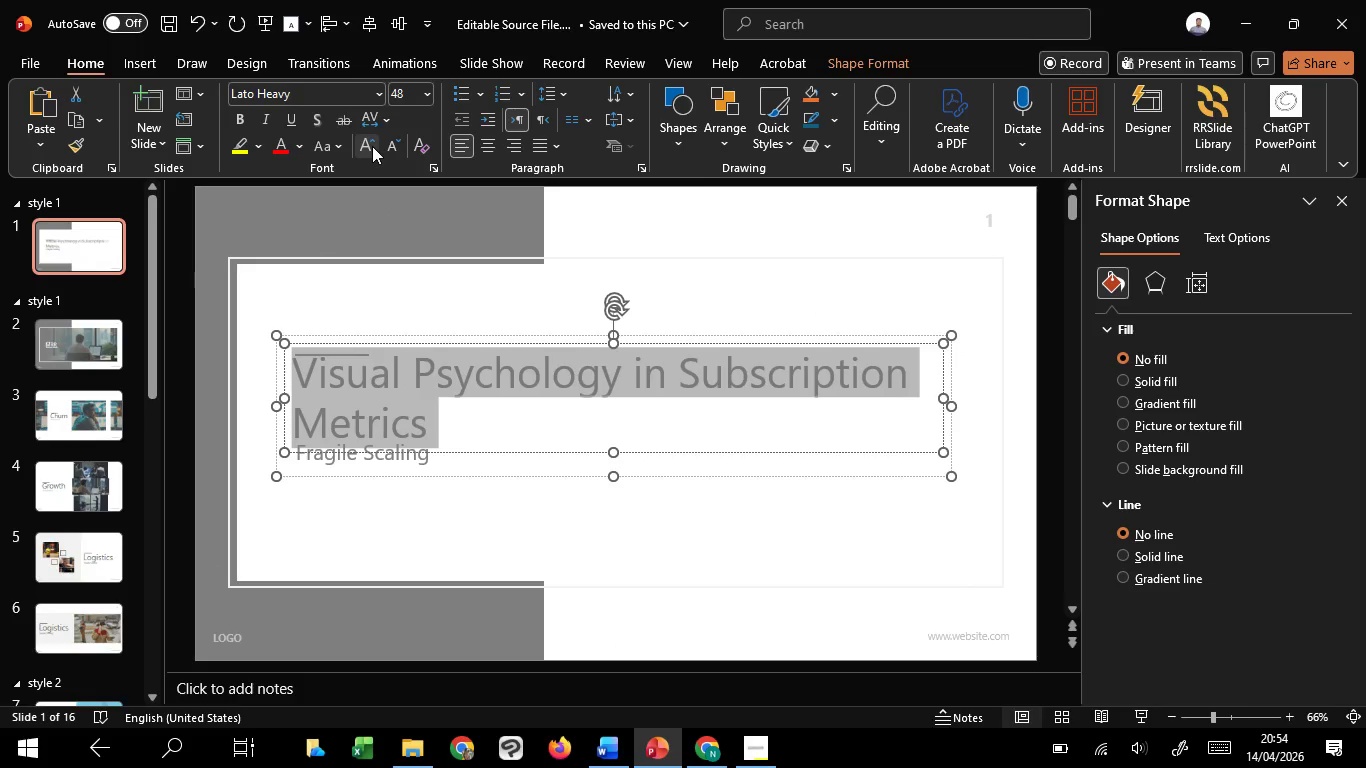 
left_click([372, 146])
 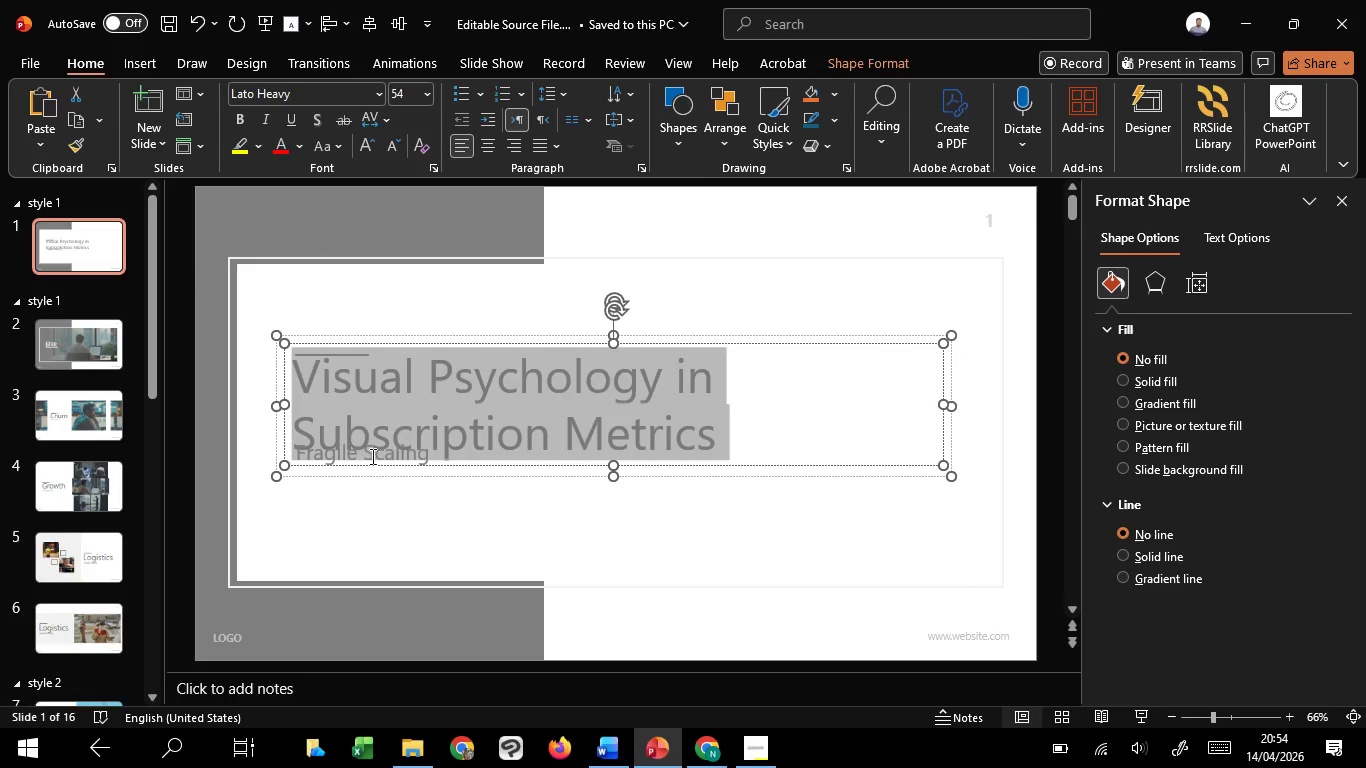 
left_click([371, 456])
 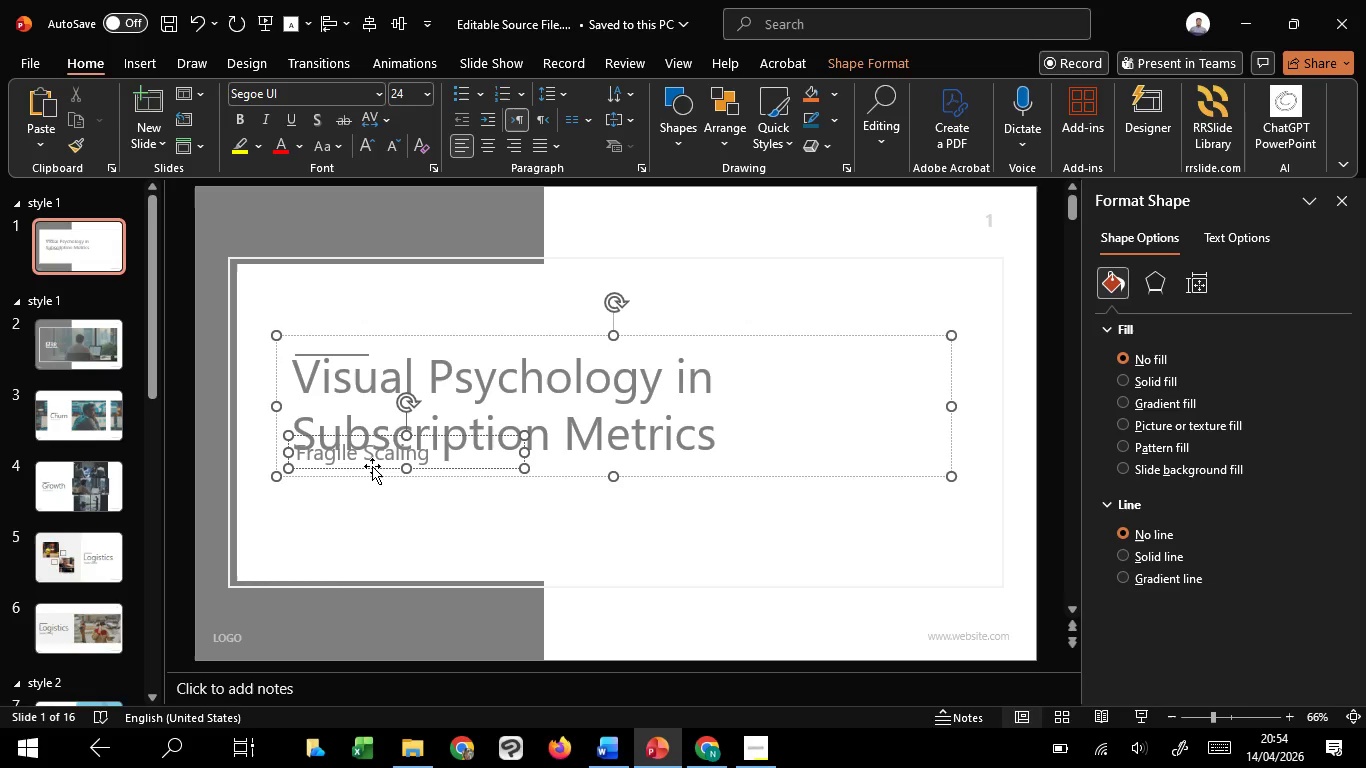 
left_click_drag(start_coordinate=[372, 466], to_coordinate=[371, 483])
 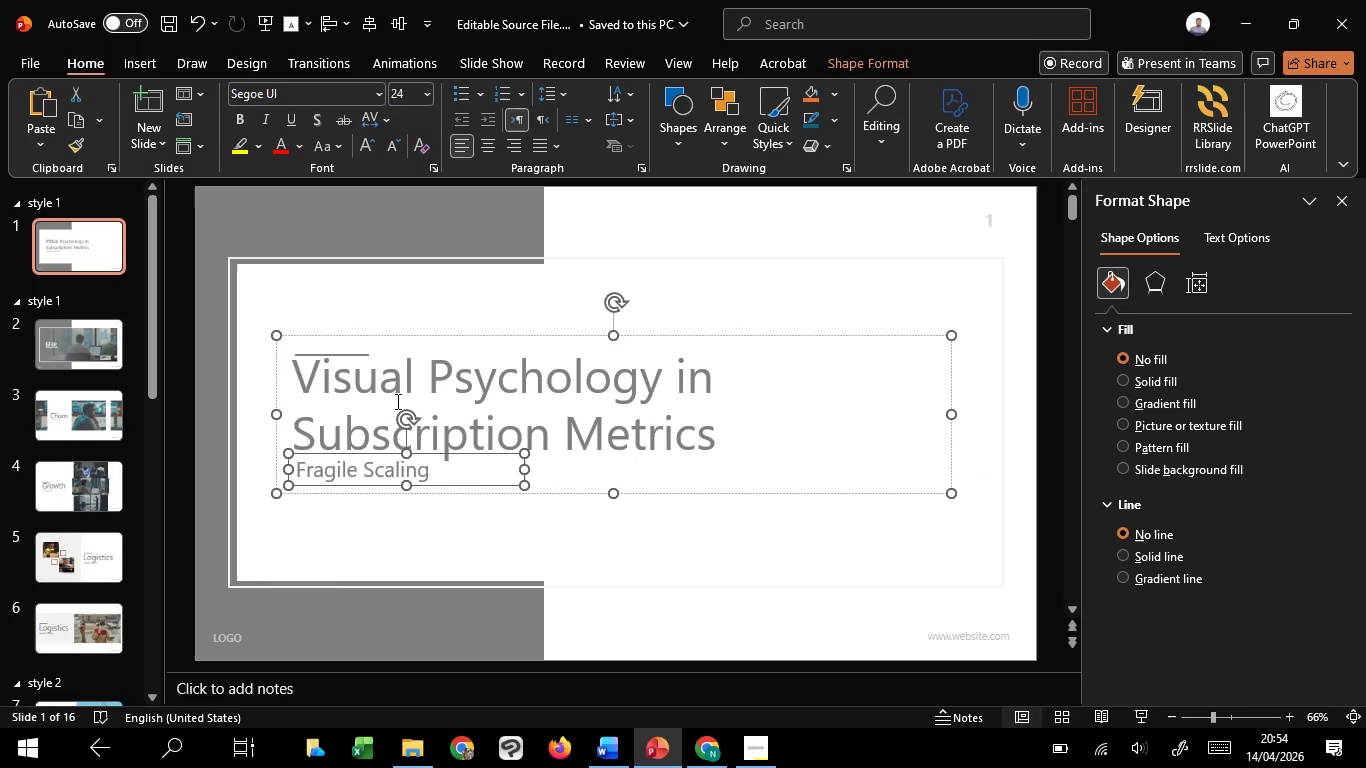 
left_click([396, 401])
 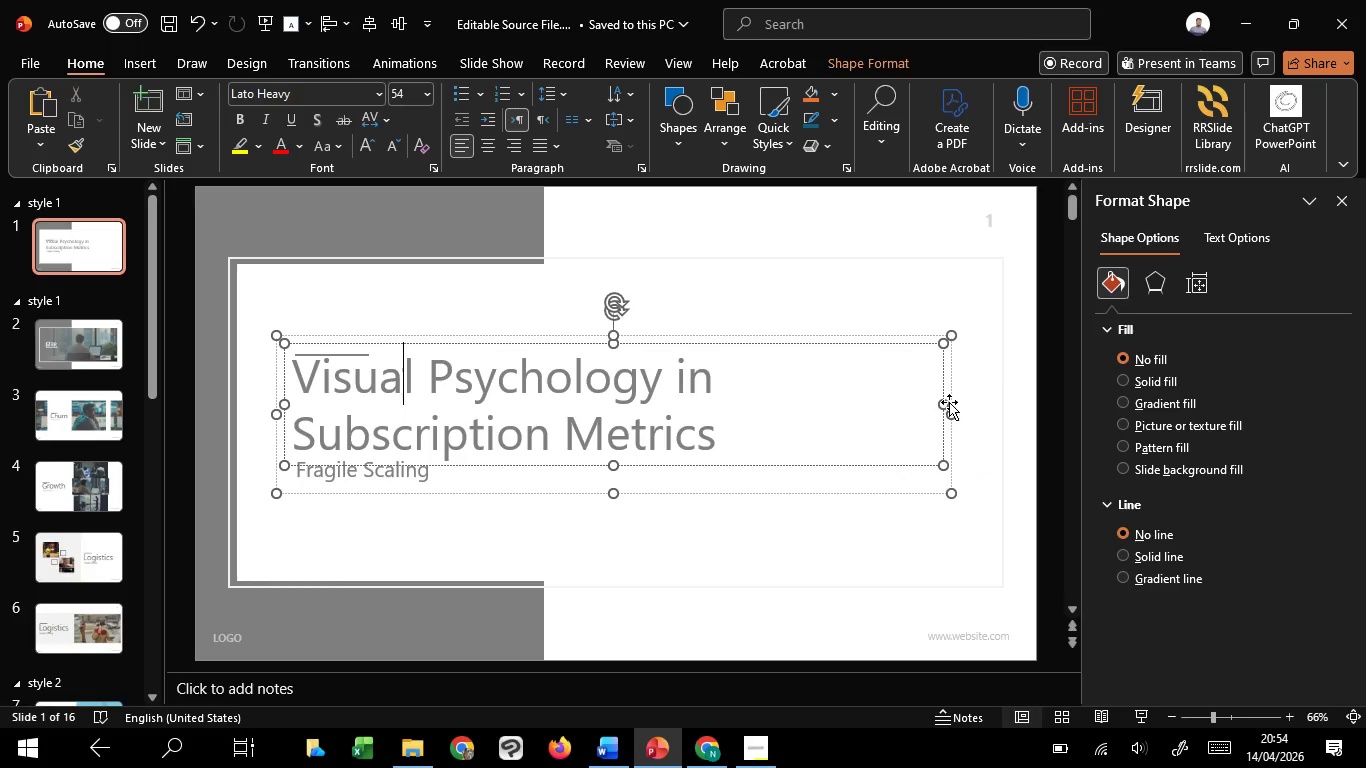 
left_click_drag(start_coordinate=[945, 404], to_coordinate=[1008, 402])
 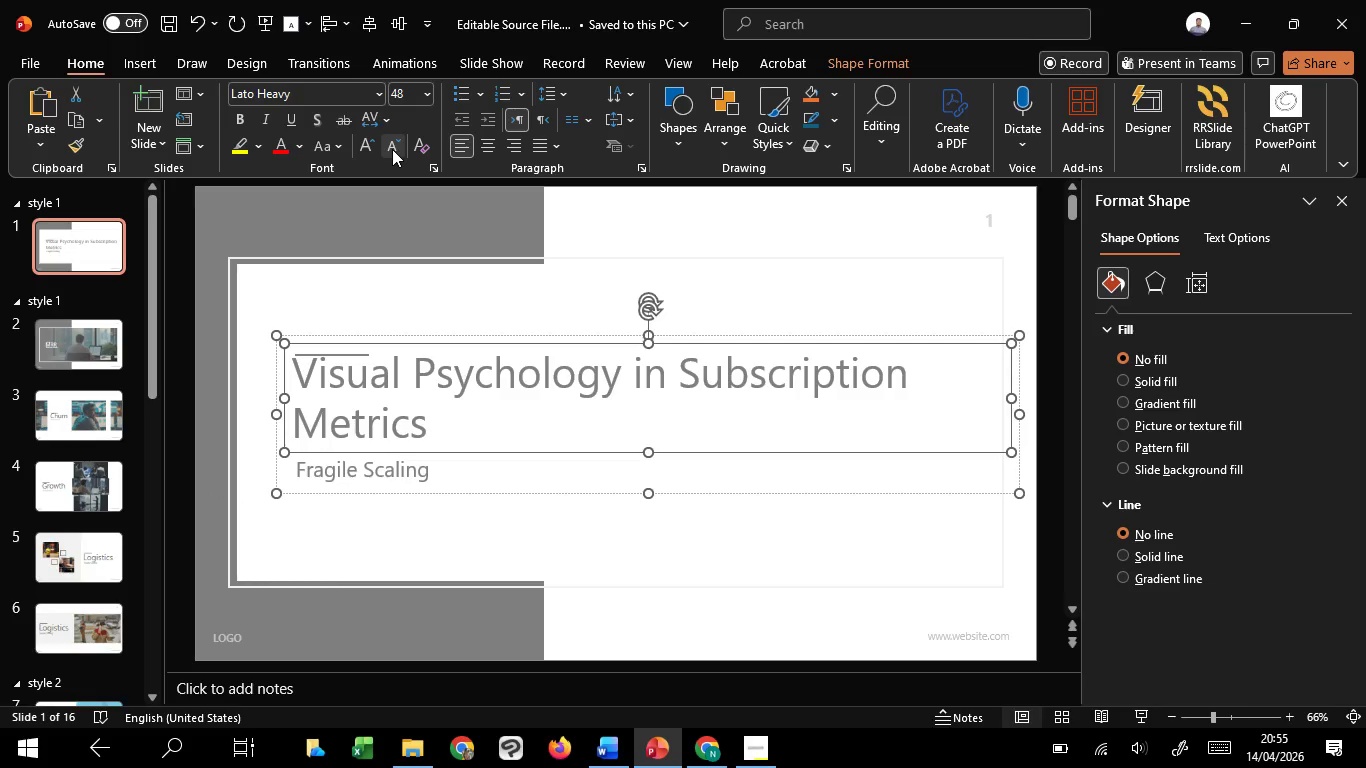 
double_click([392, 149])
 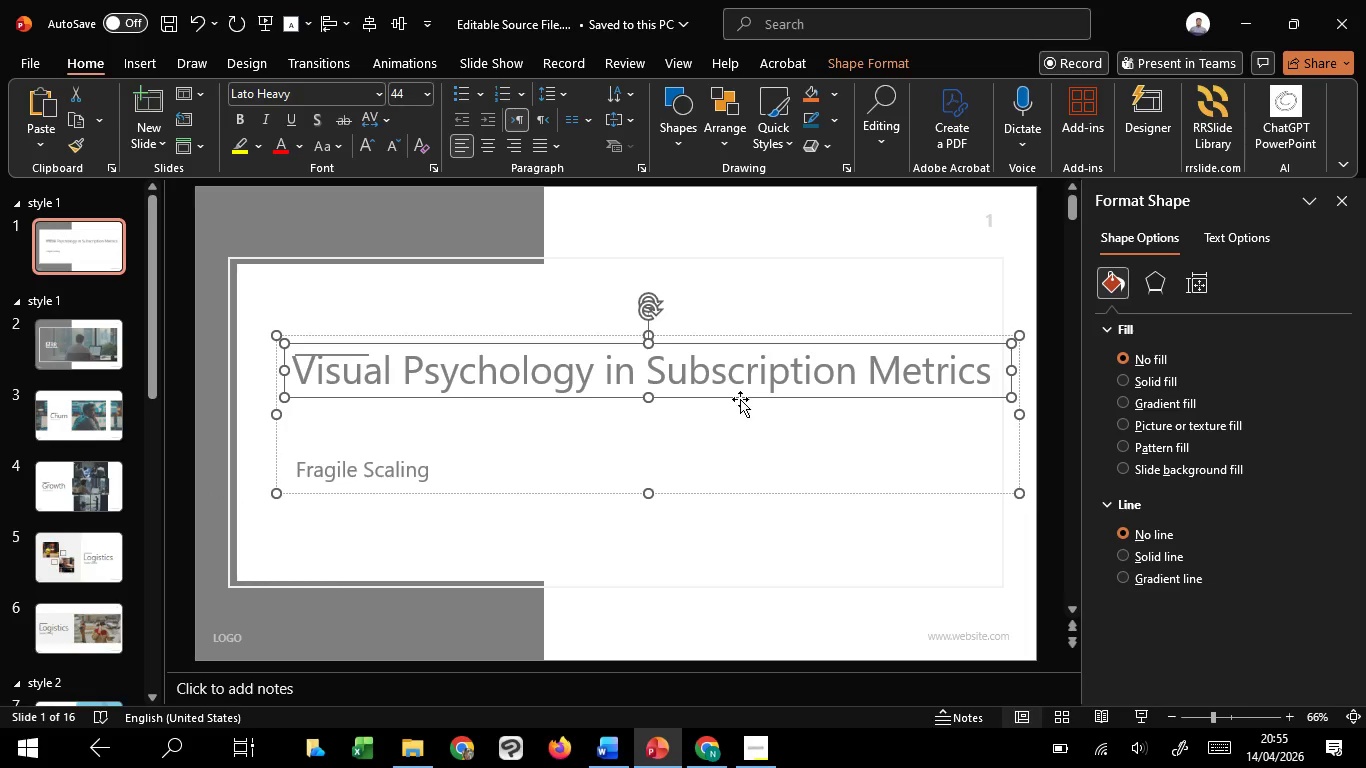 
left_click_drag(start_coordinate=[740, 399], to_coordinate=[702, 435])
 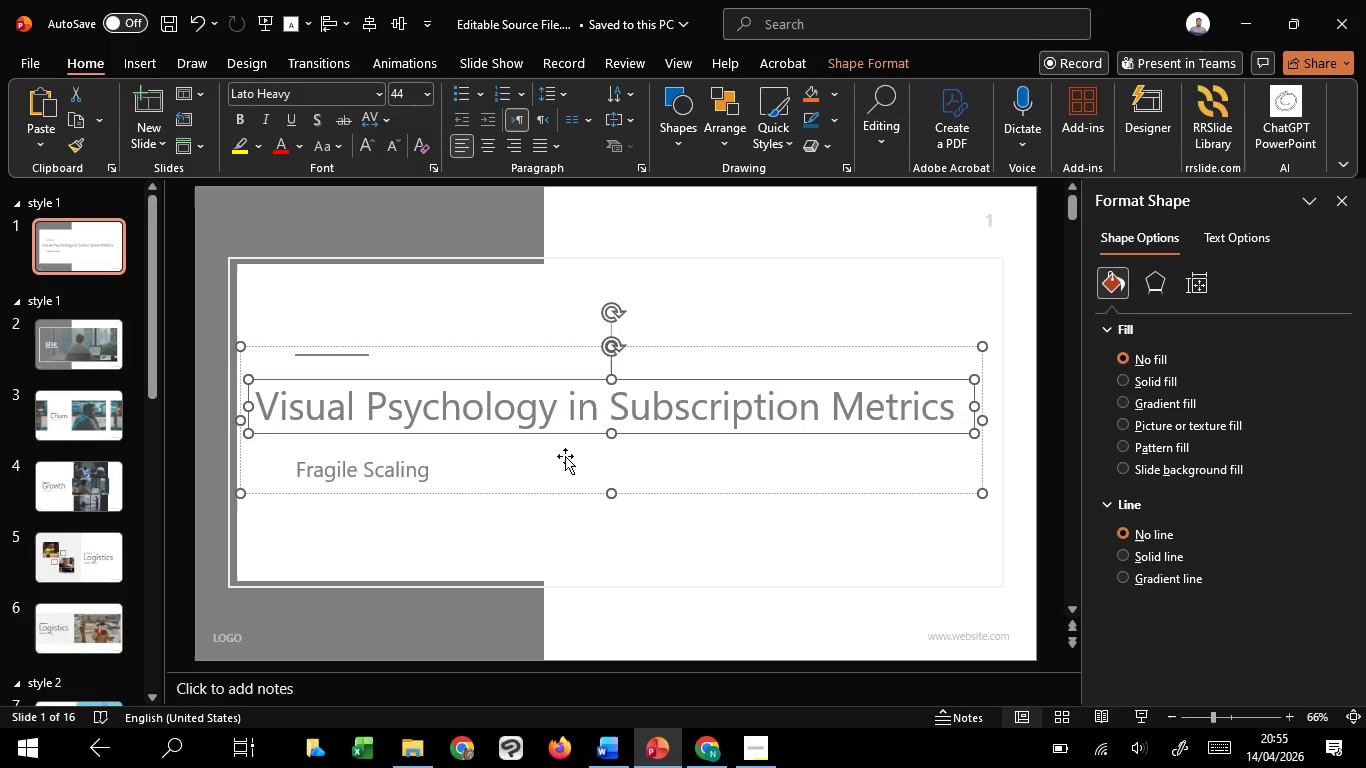 
hold_key(key=ShiftLeft, duration=0.58)
 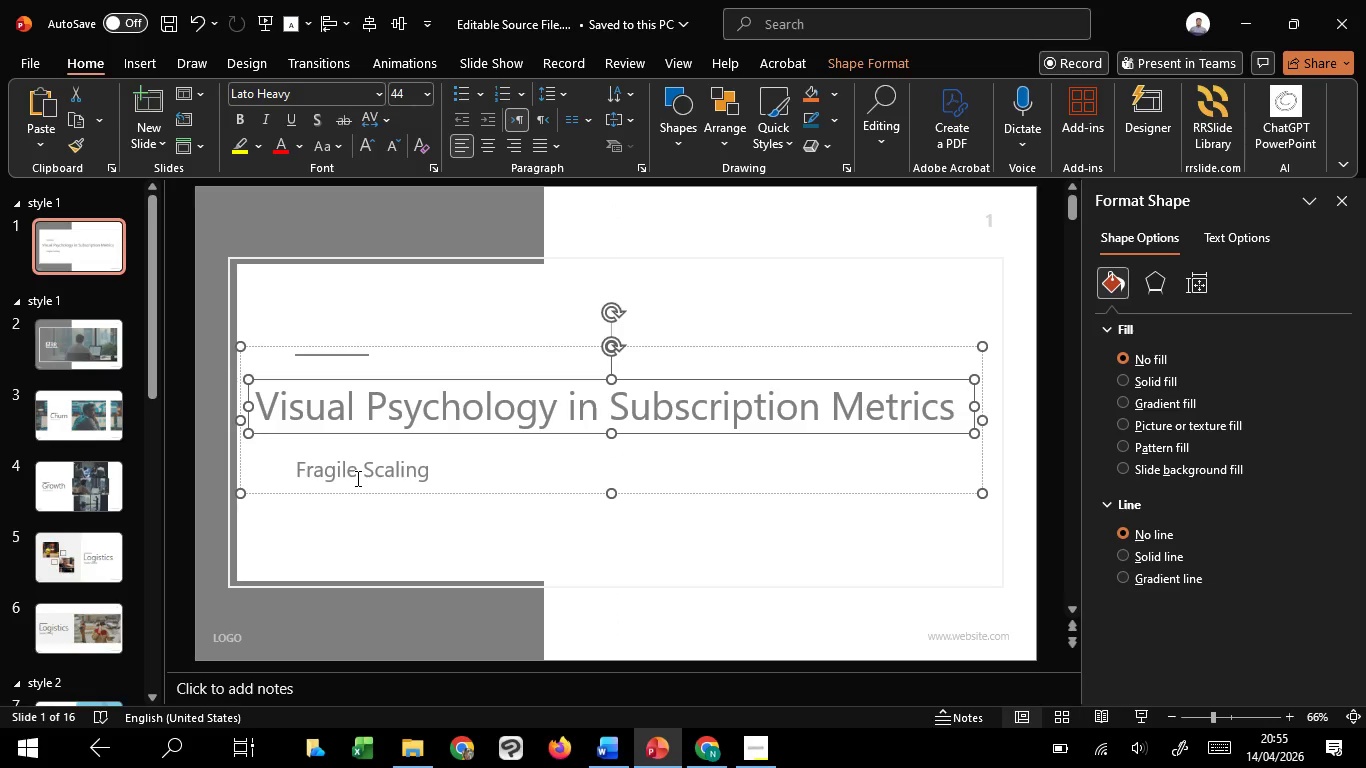 
left_click([490, 143])
 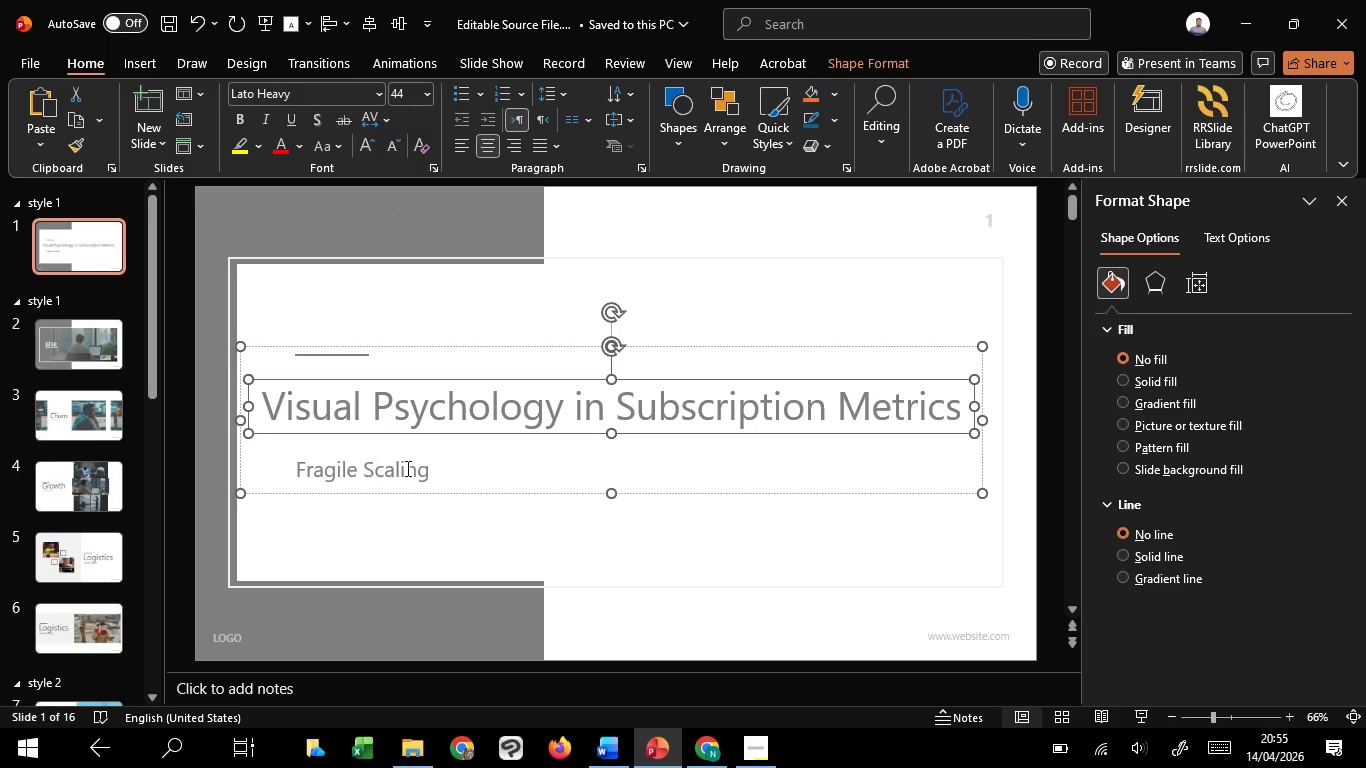 
left_click([406, 468])
 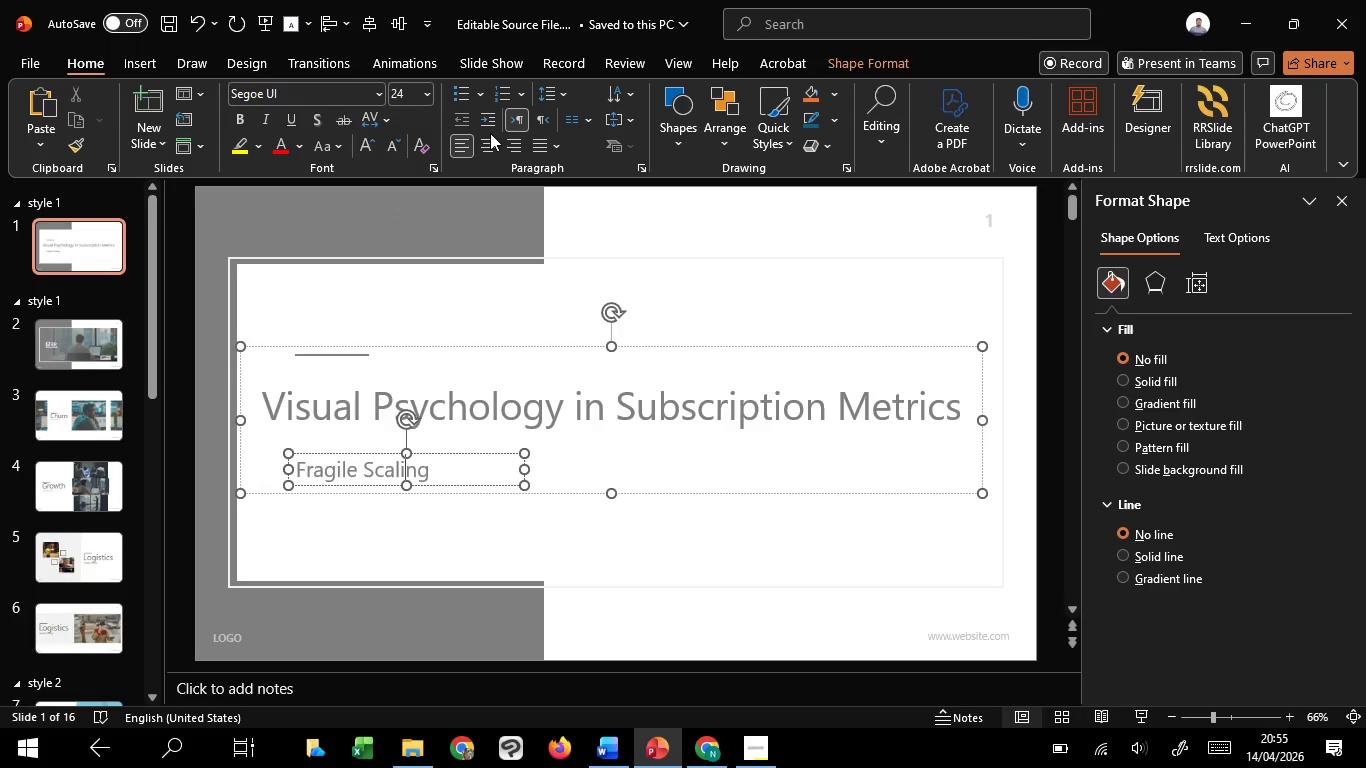 
left_click([490, 135])
 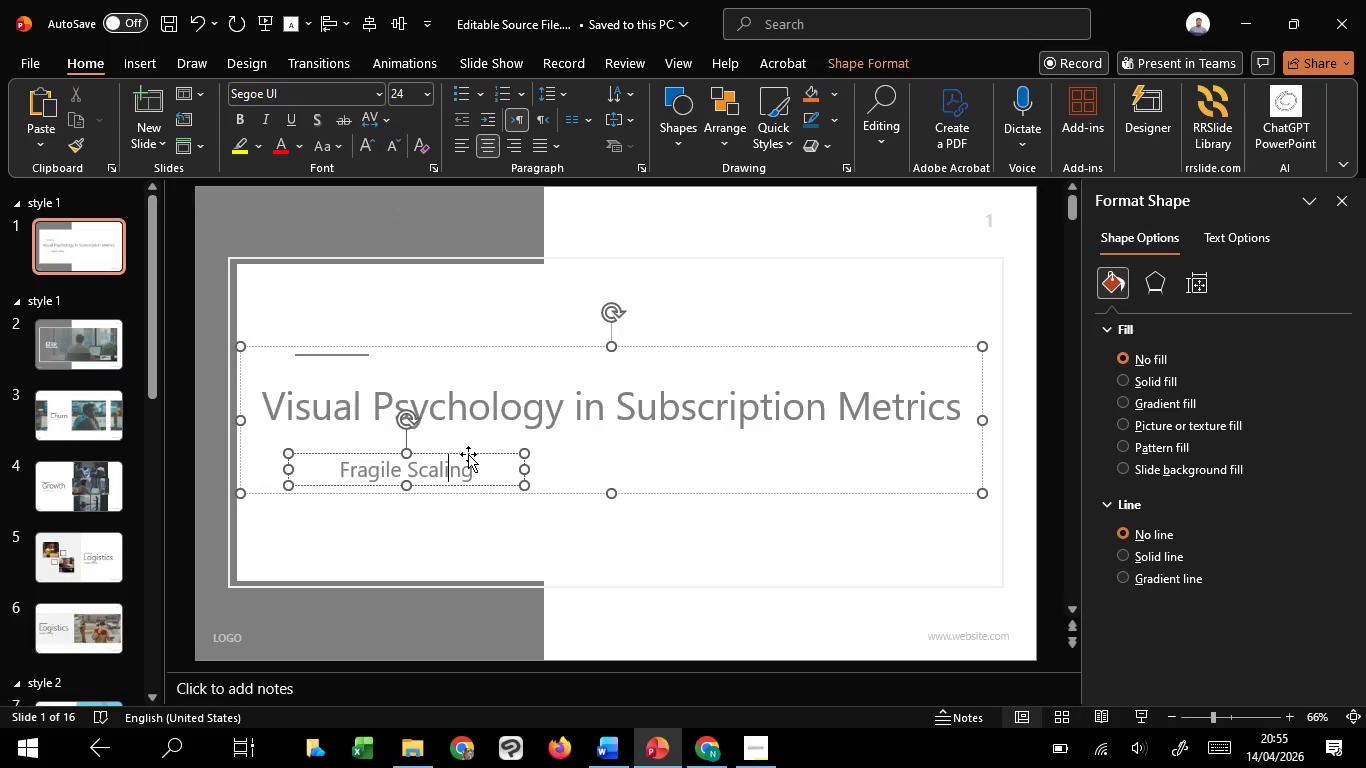 
left_click([468, 454])
 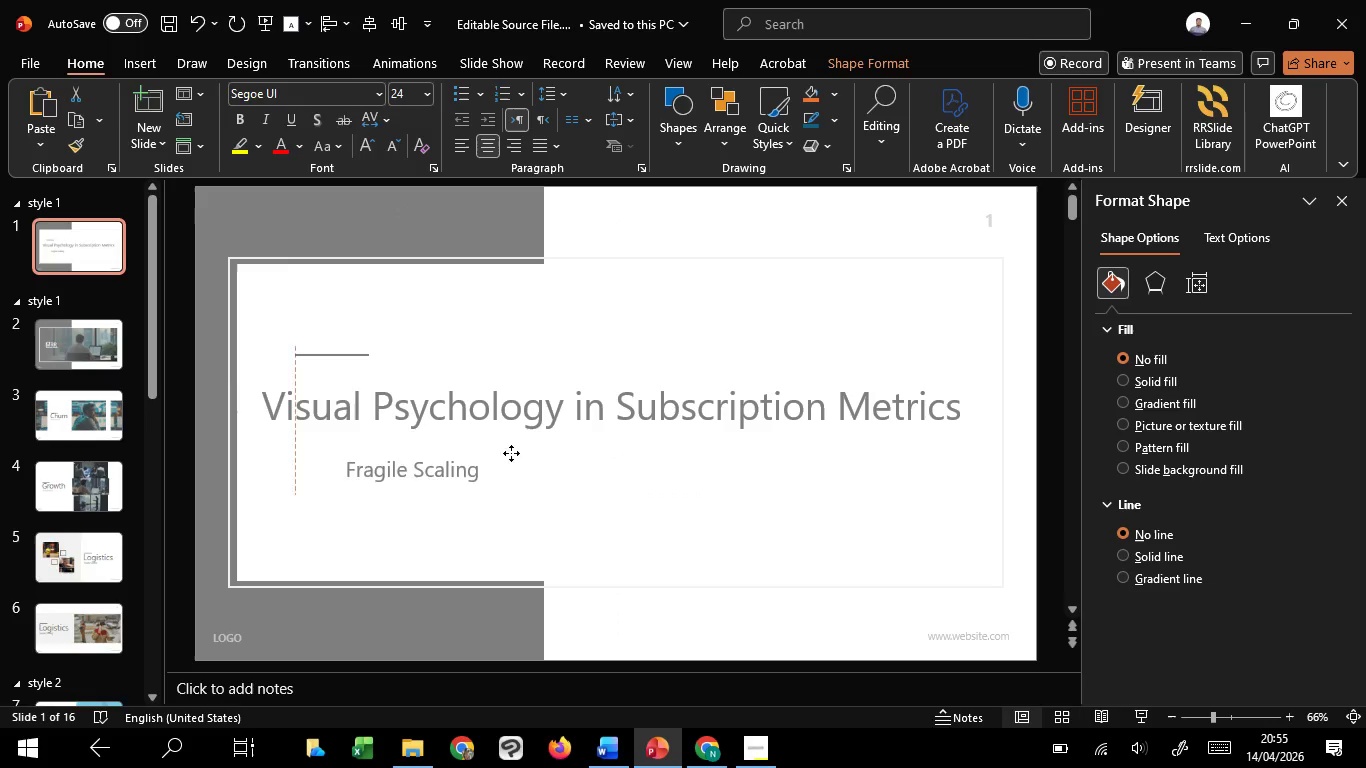 
left_click_drag(start_coordinate=[468, 454], to_coordinate=[668, 435])
 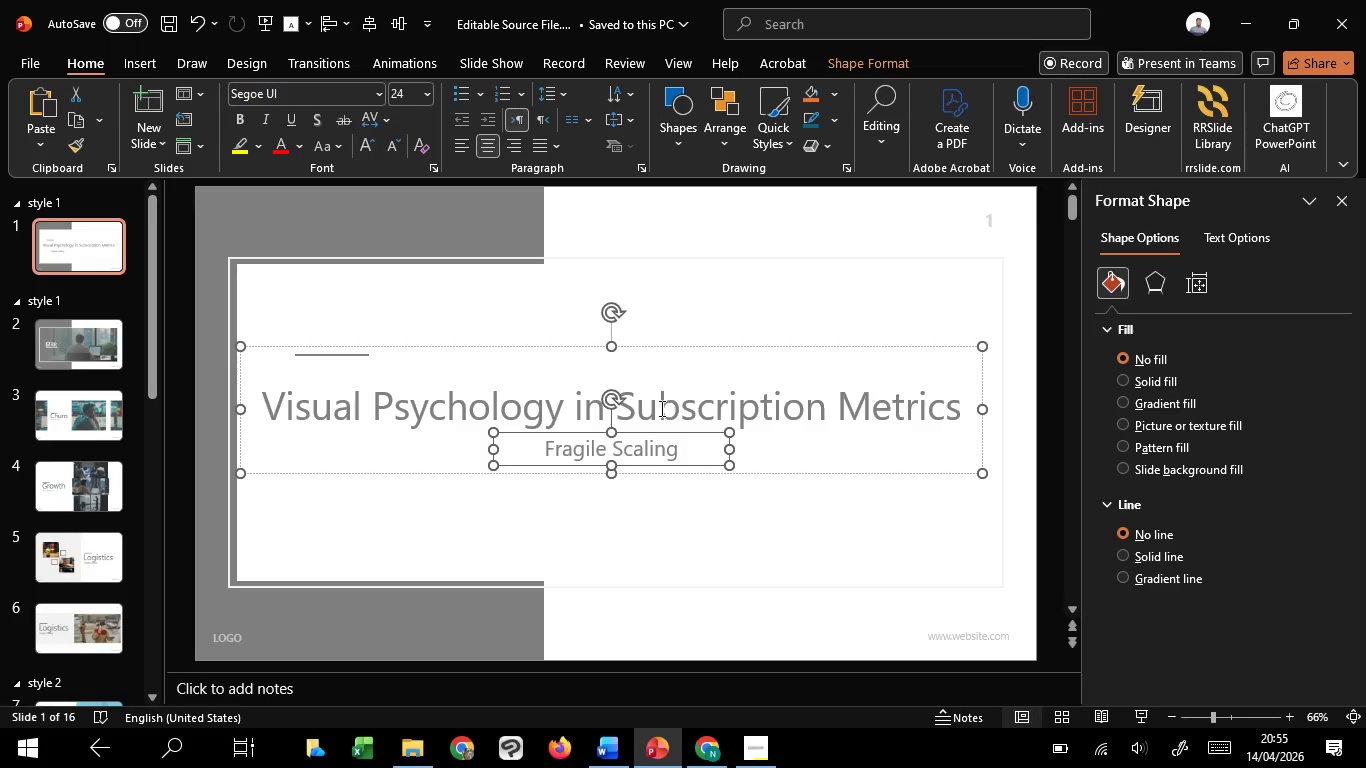 
hold_key(key=ShiftLeft, duration=1.16)
left_click([660, 408])
 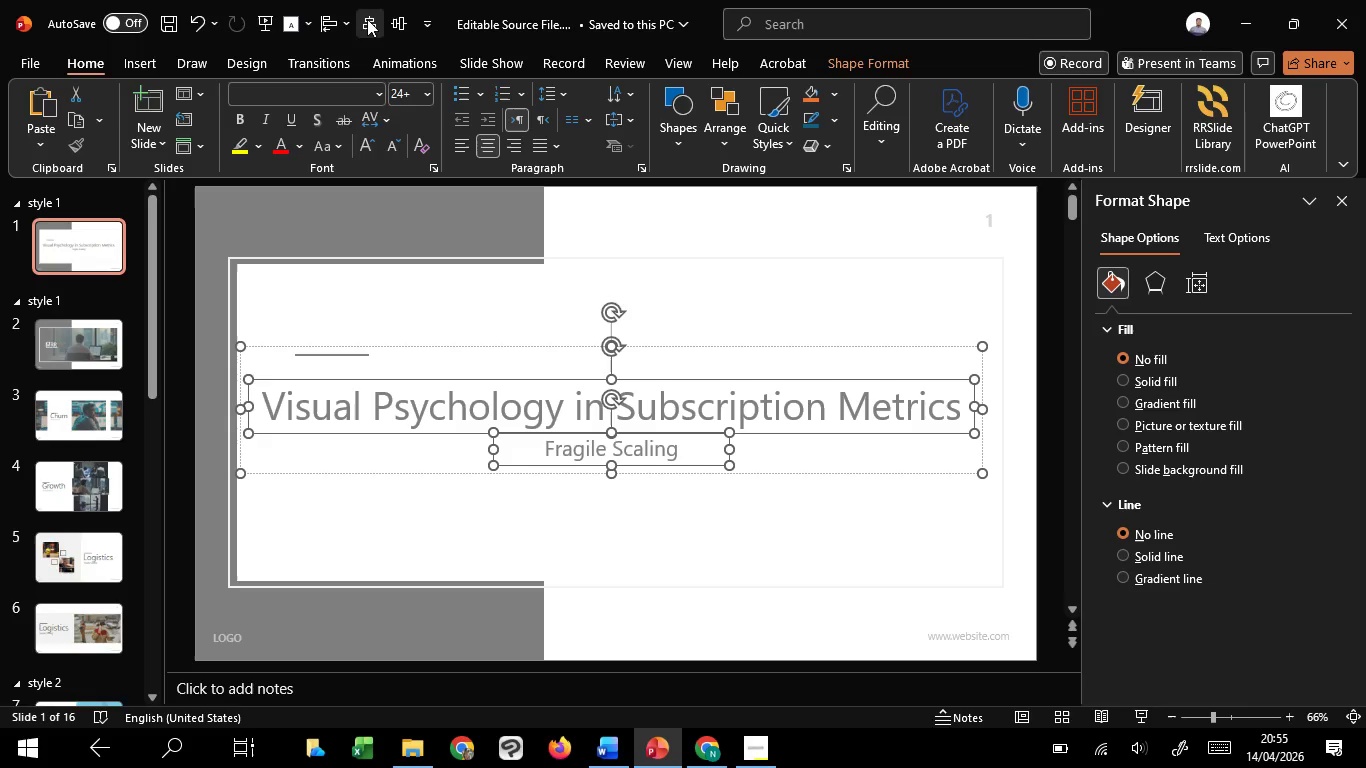 
left_click([367, 19])
 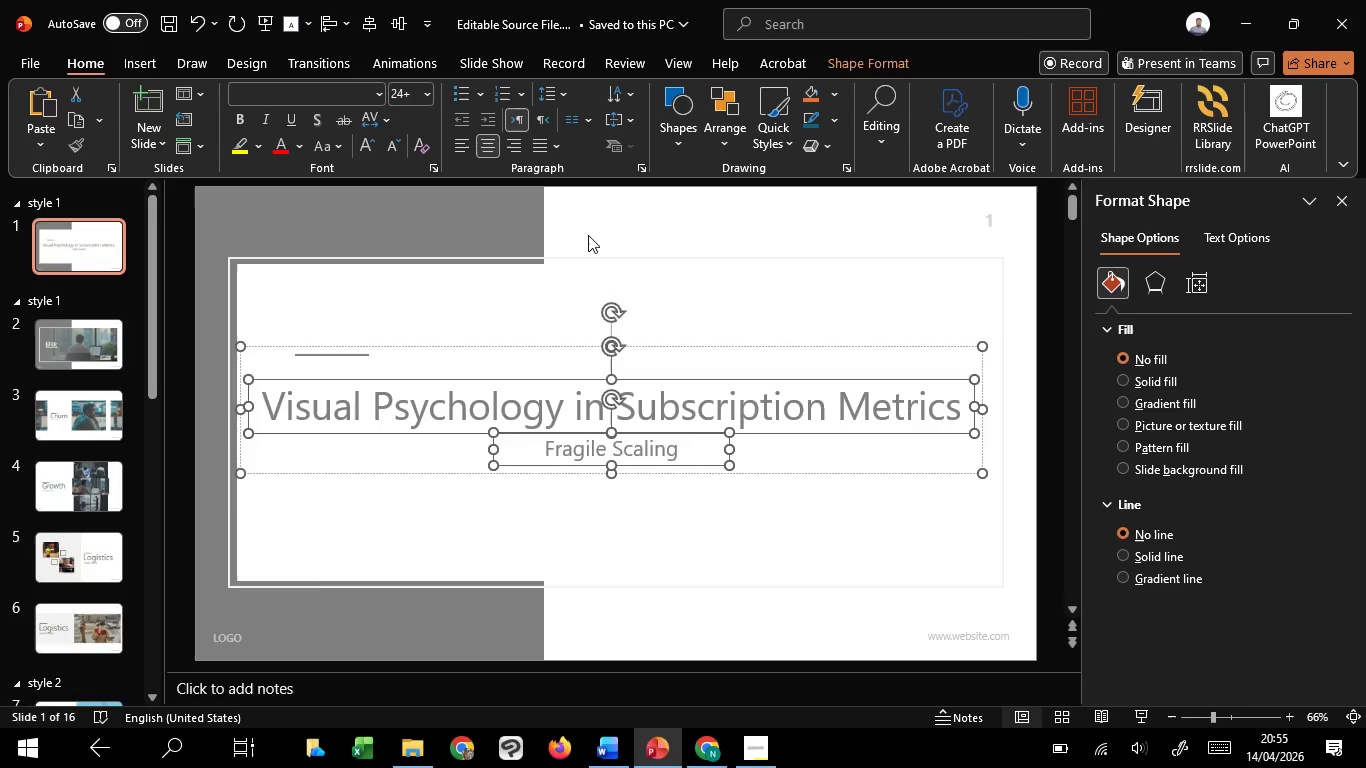 
left_click([588, 235])
 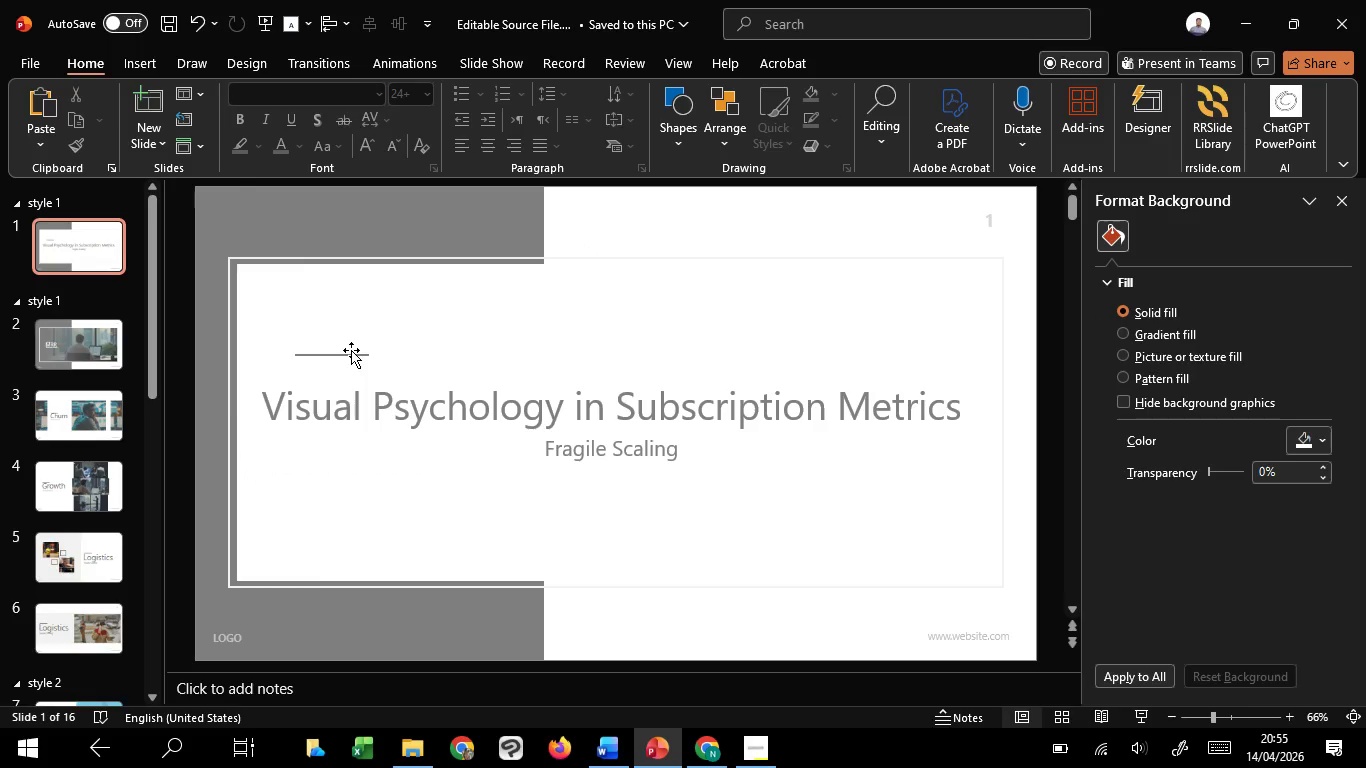 
left_click([351, 350])
 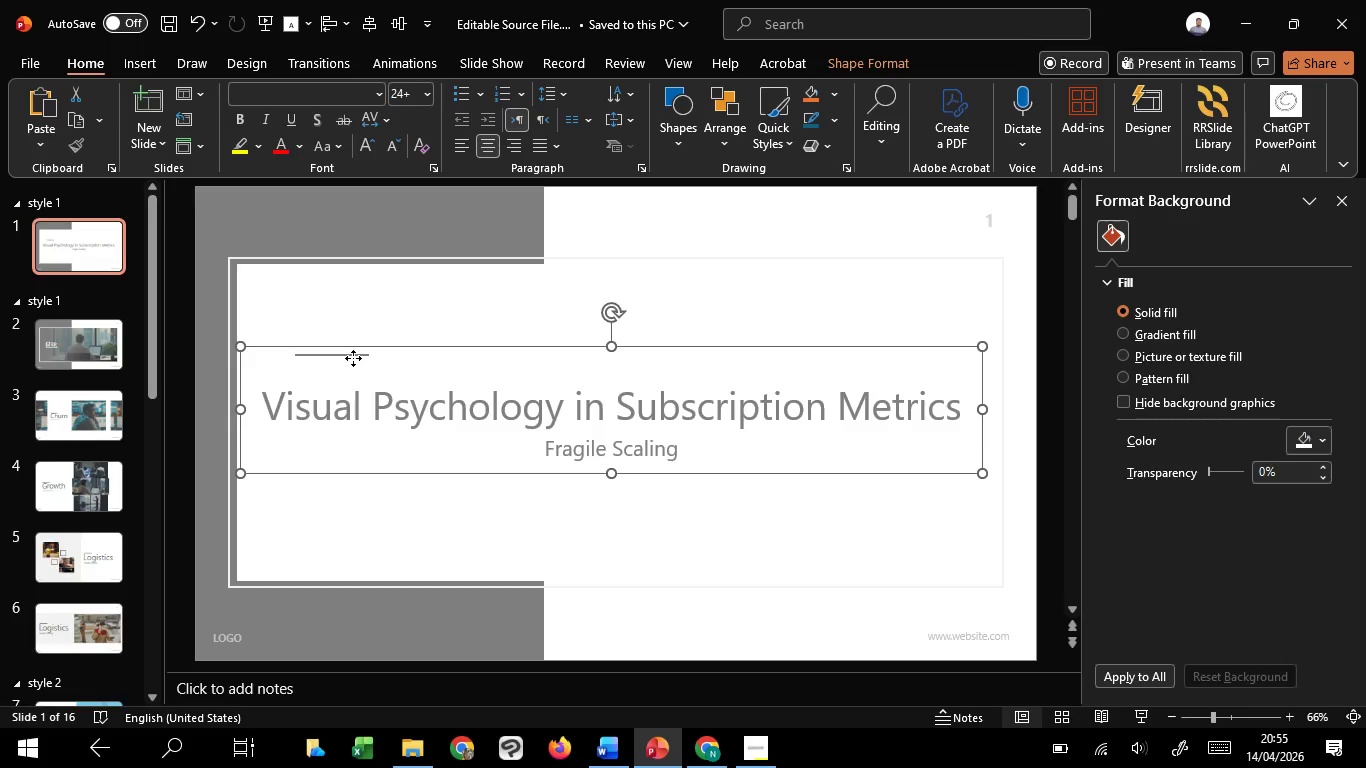 
left_click([353, 358])
 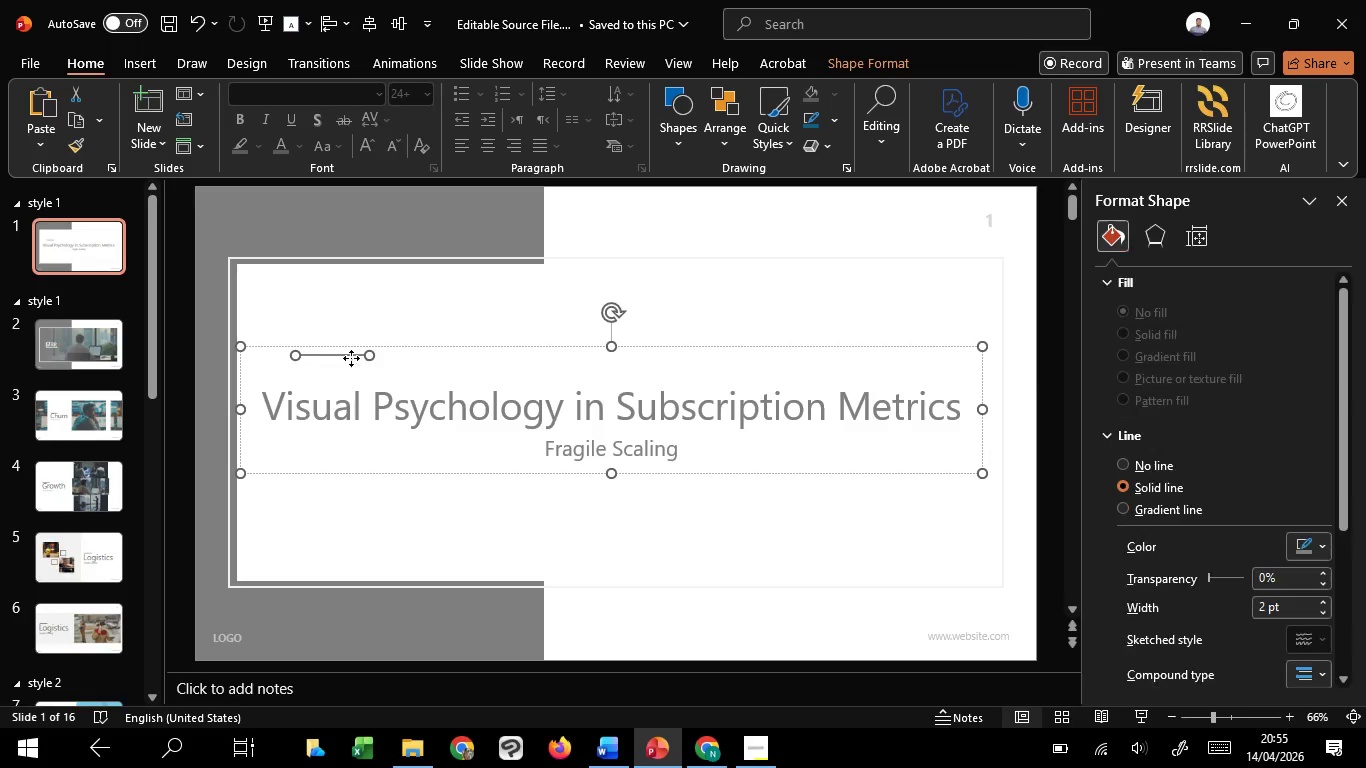 
left_click_drag(start_coordinate=[351, 358], to_coordinate=[623, 379])
 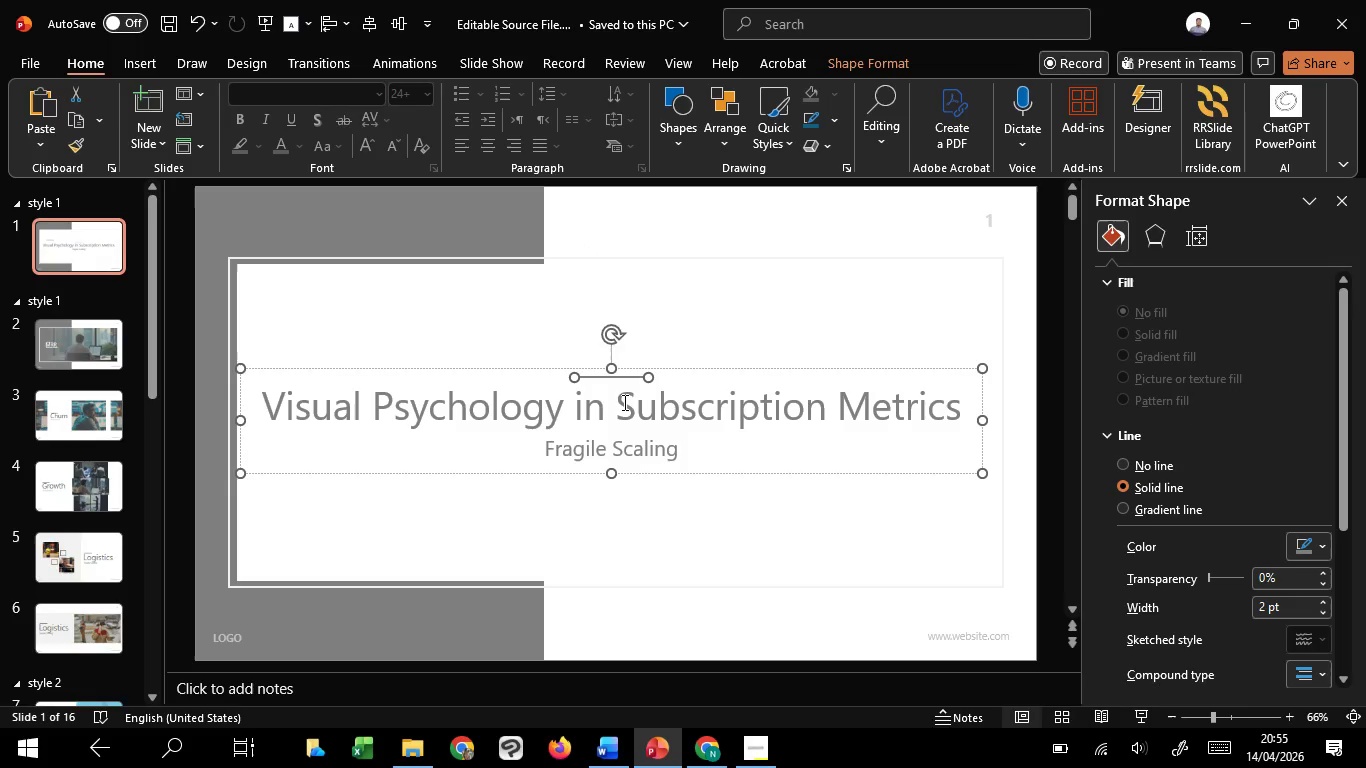 
hold_key(key=ShiftLeft, duration=1.0)
left_click([623, 402])
 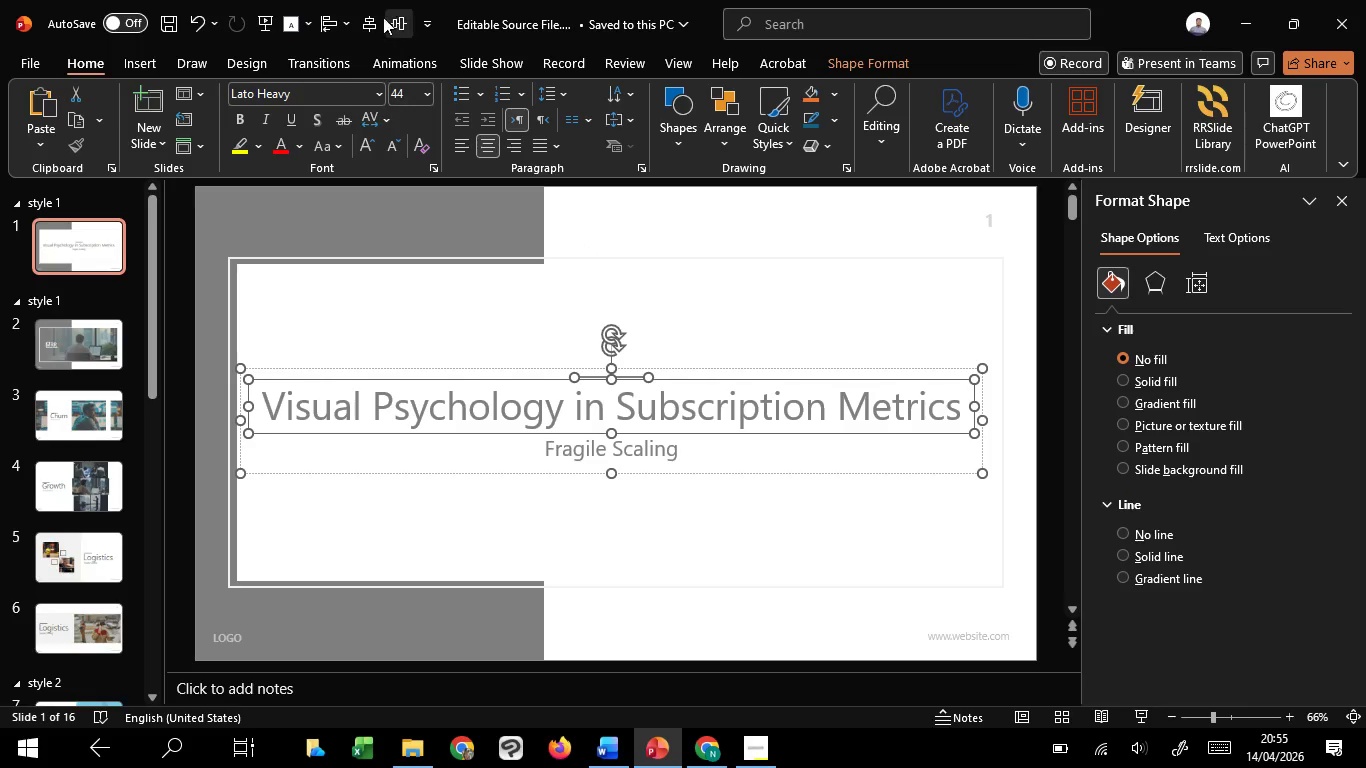 
left_click([367, 15])
 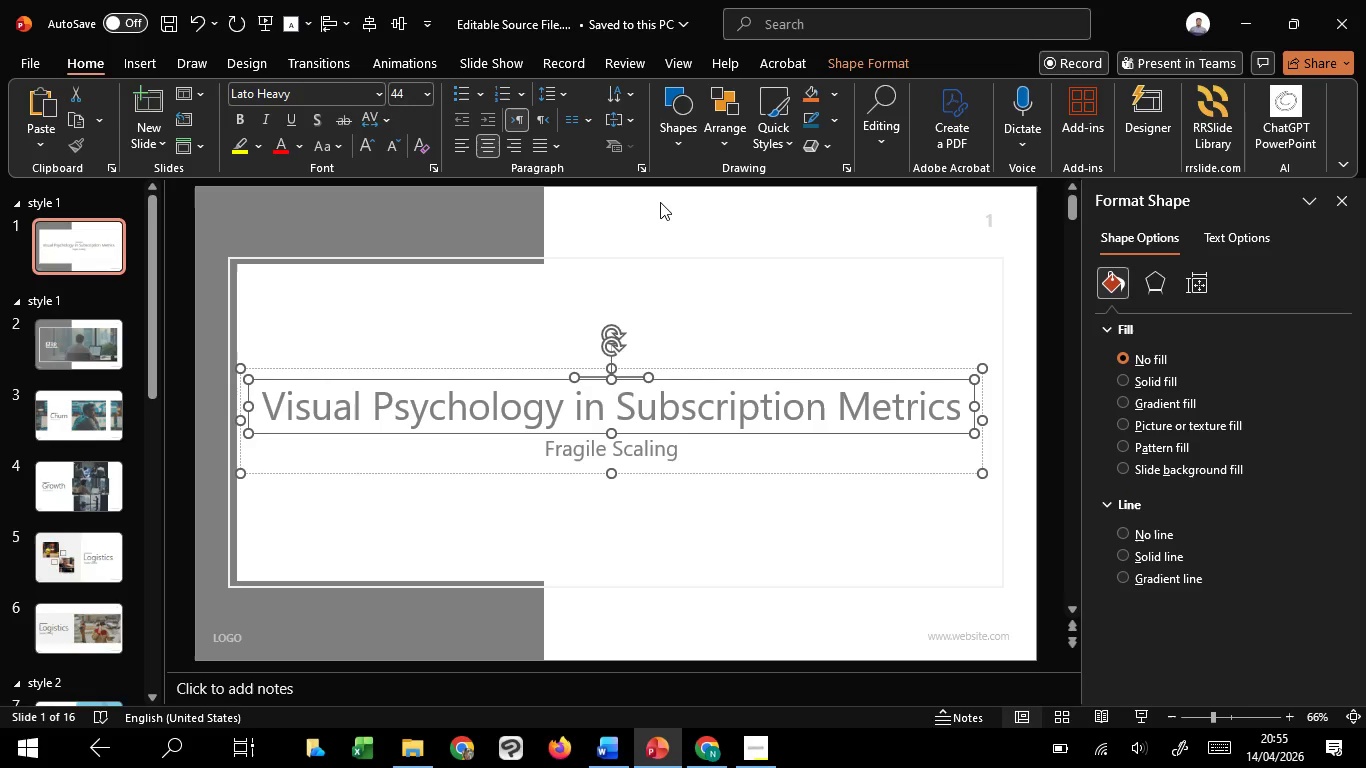 
left_click([659, 199])
 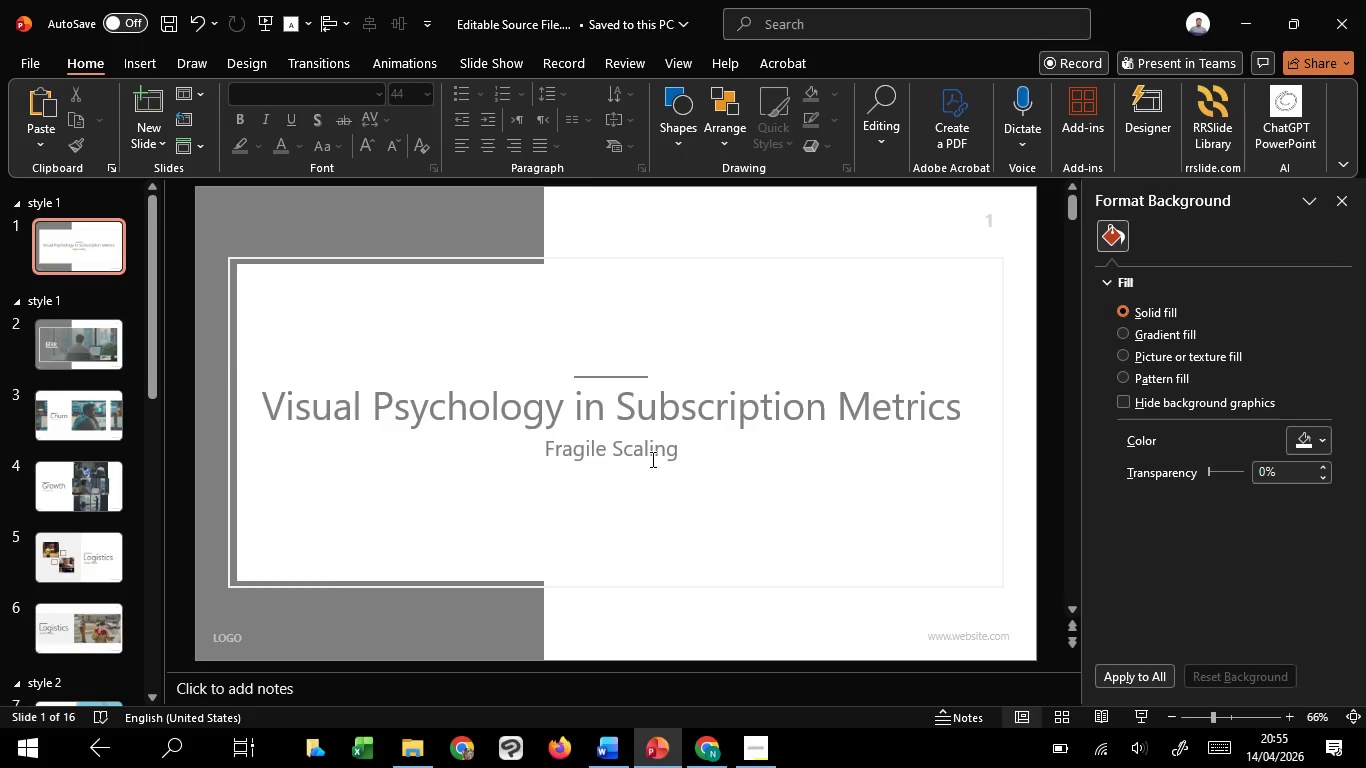 
left_click([651, 459])
 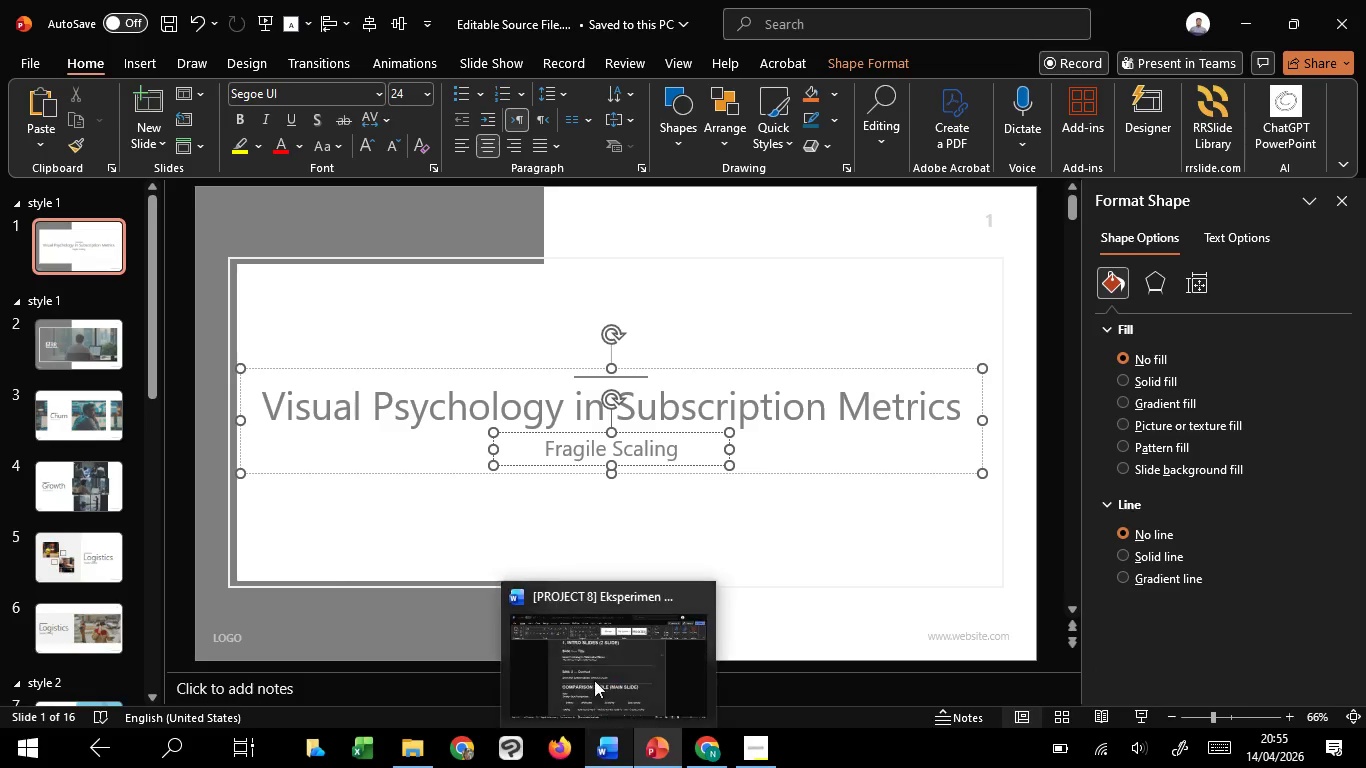 
left_click([591, 675])
 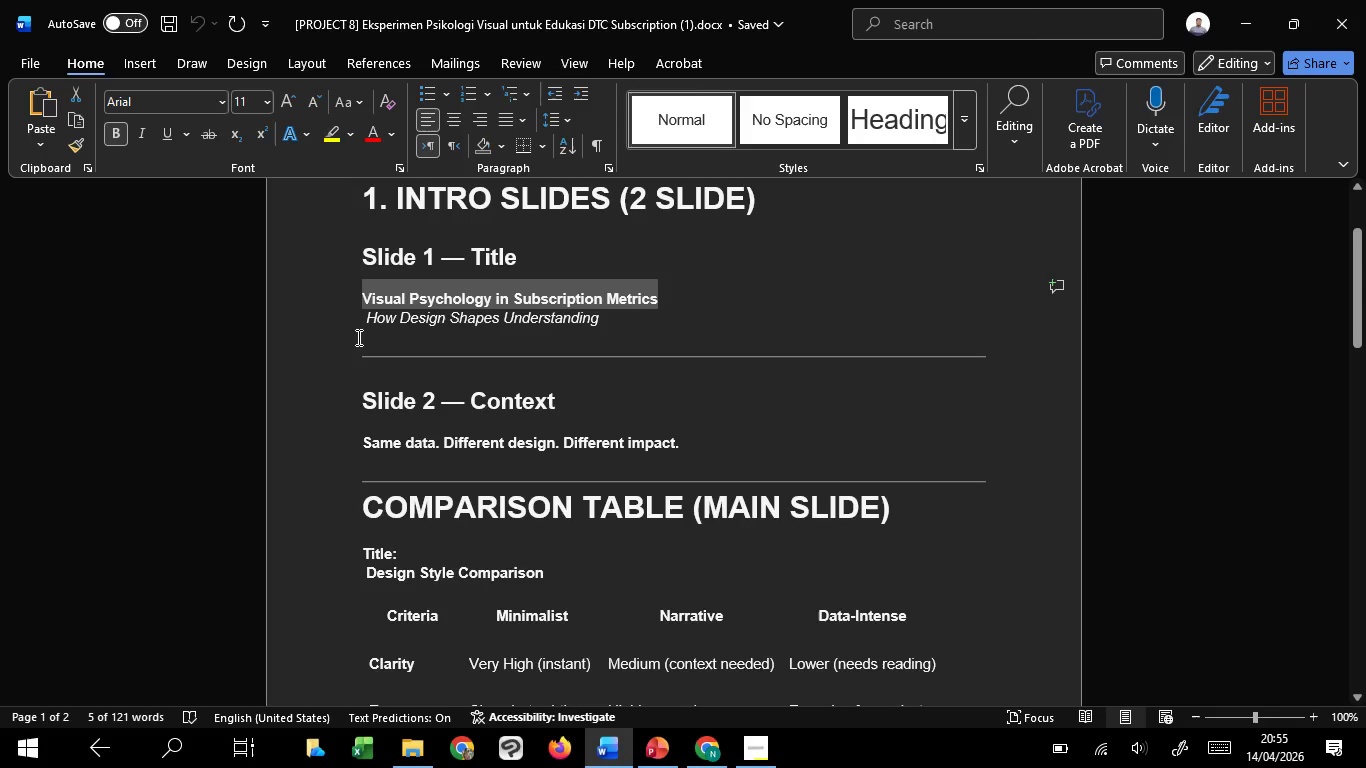 
left_click_drag(start_coordinate=[370, 324], to_coordinate=[600, 313])
 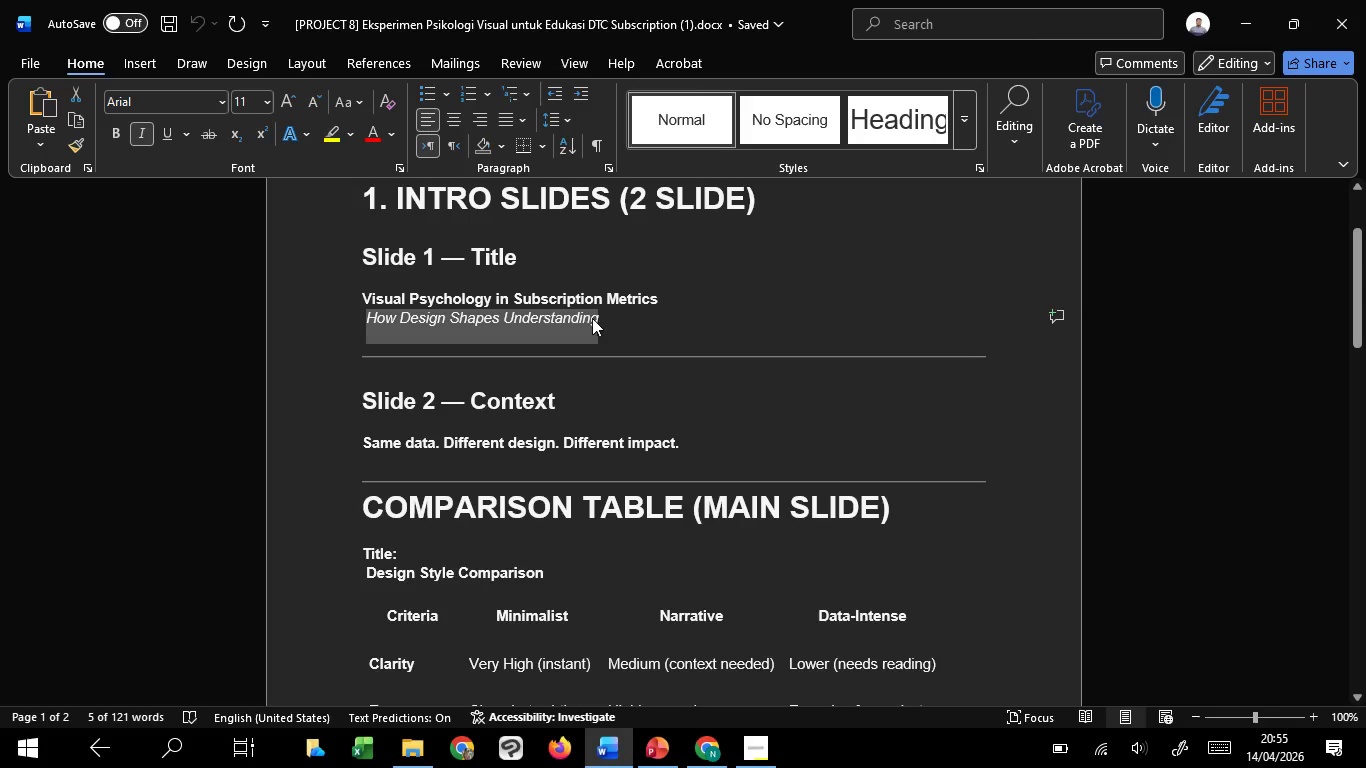 
hold_key(key=C, duration=0.36)
 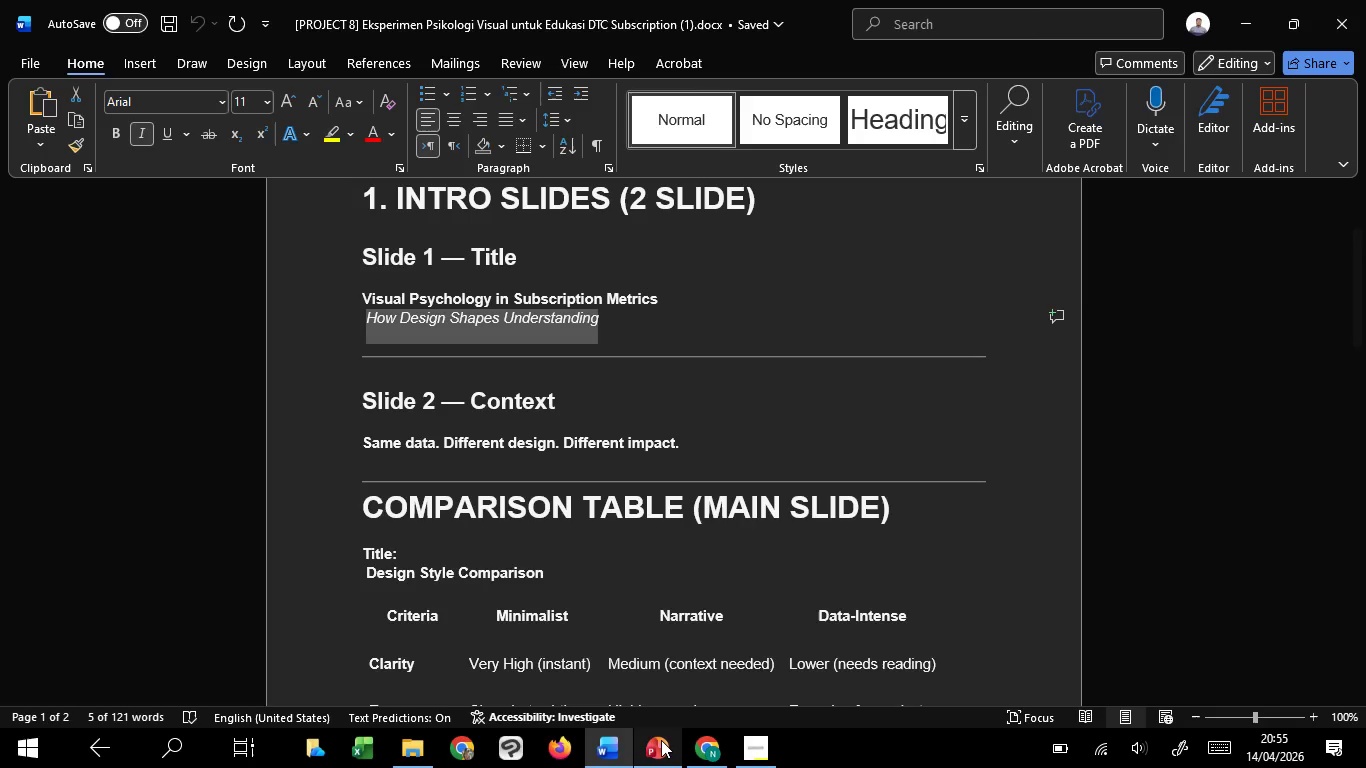 
key(Control+C)
 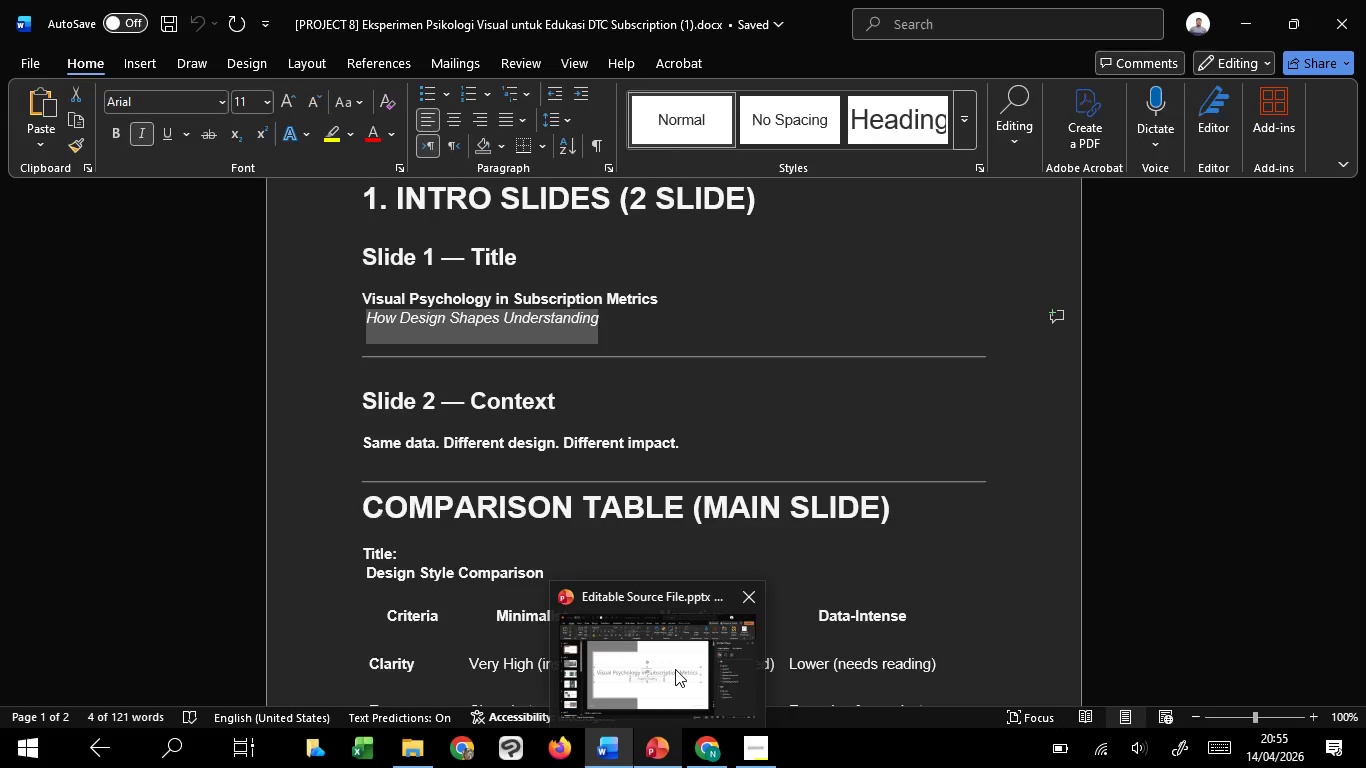 
left_click([675, 669])
 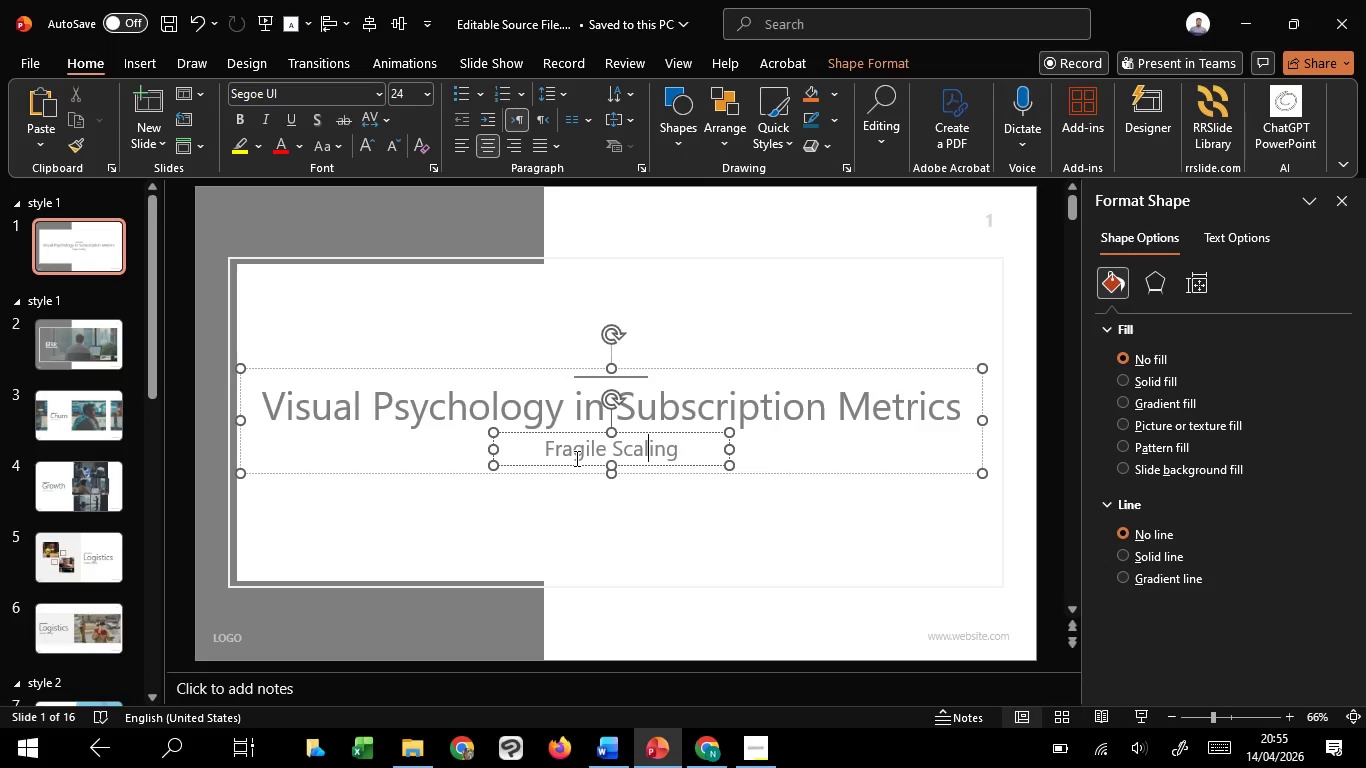 
left_click([575, 458])
 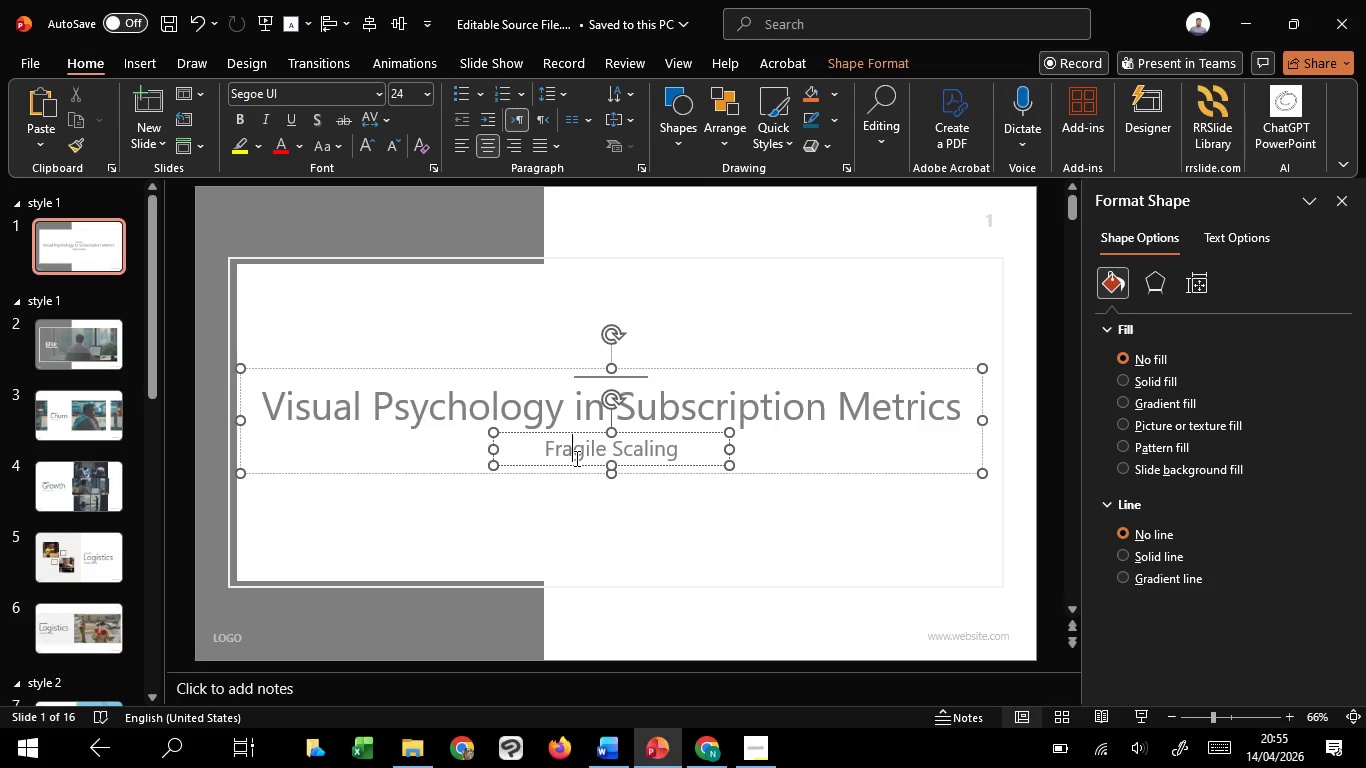 
key(Control+A)
 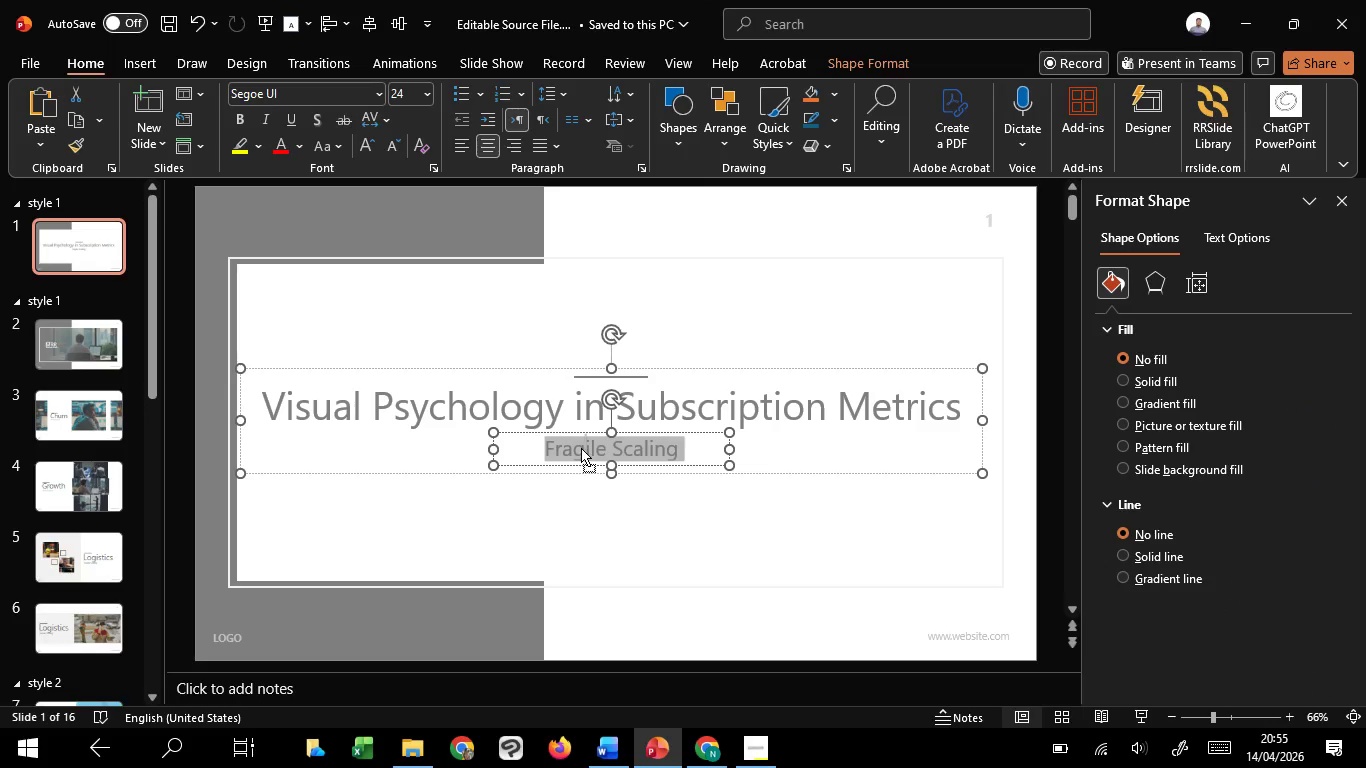 
right_click([581, 448])
 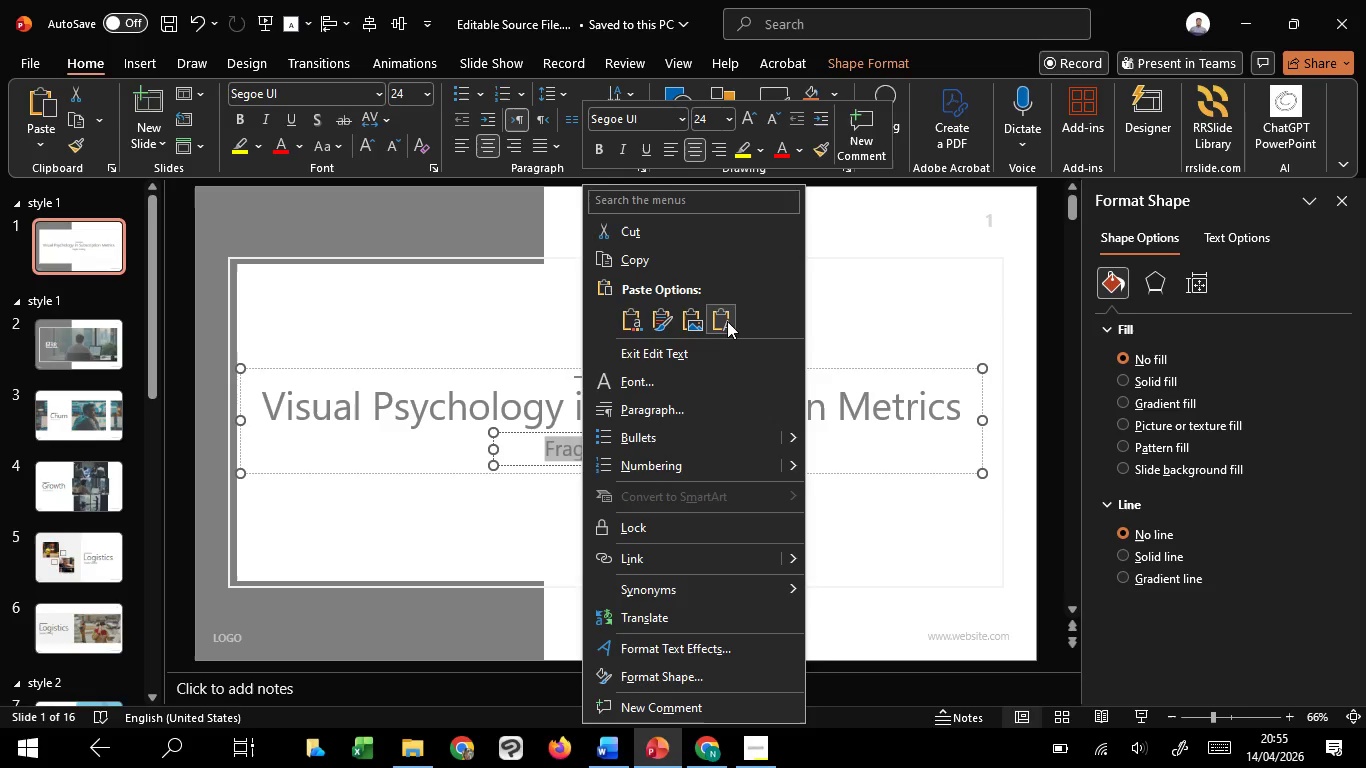 
left_click([726, 321])
 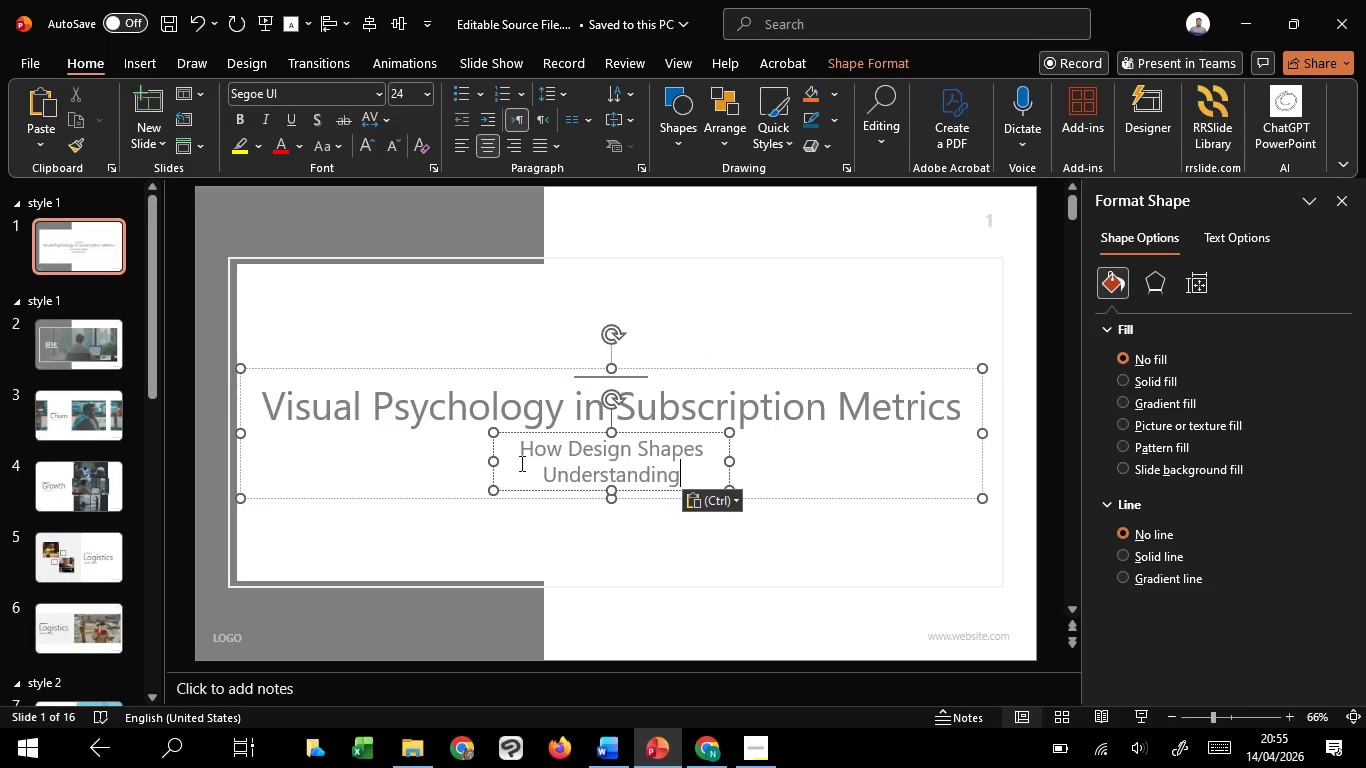 
hold_key(key=ControlLeft, duration=2.33)
hold_key(key=ShiftLeft, duration=1.52)
left_click_drag(start_coordinate=[495, 463], to_coordinate=[413, 460])
 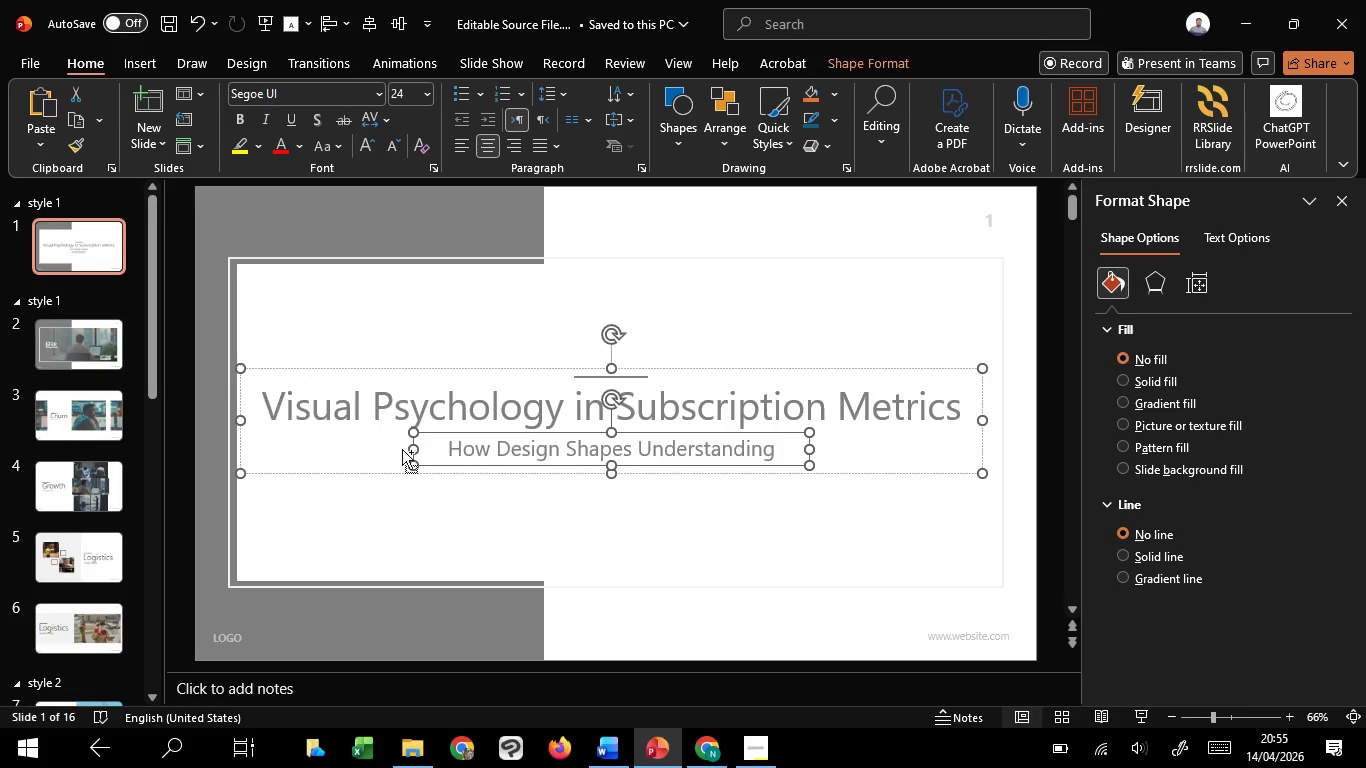 
key(Control+Shift+ShiftLeft)
 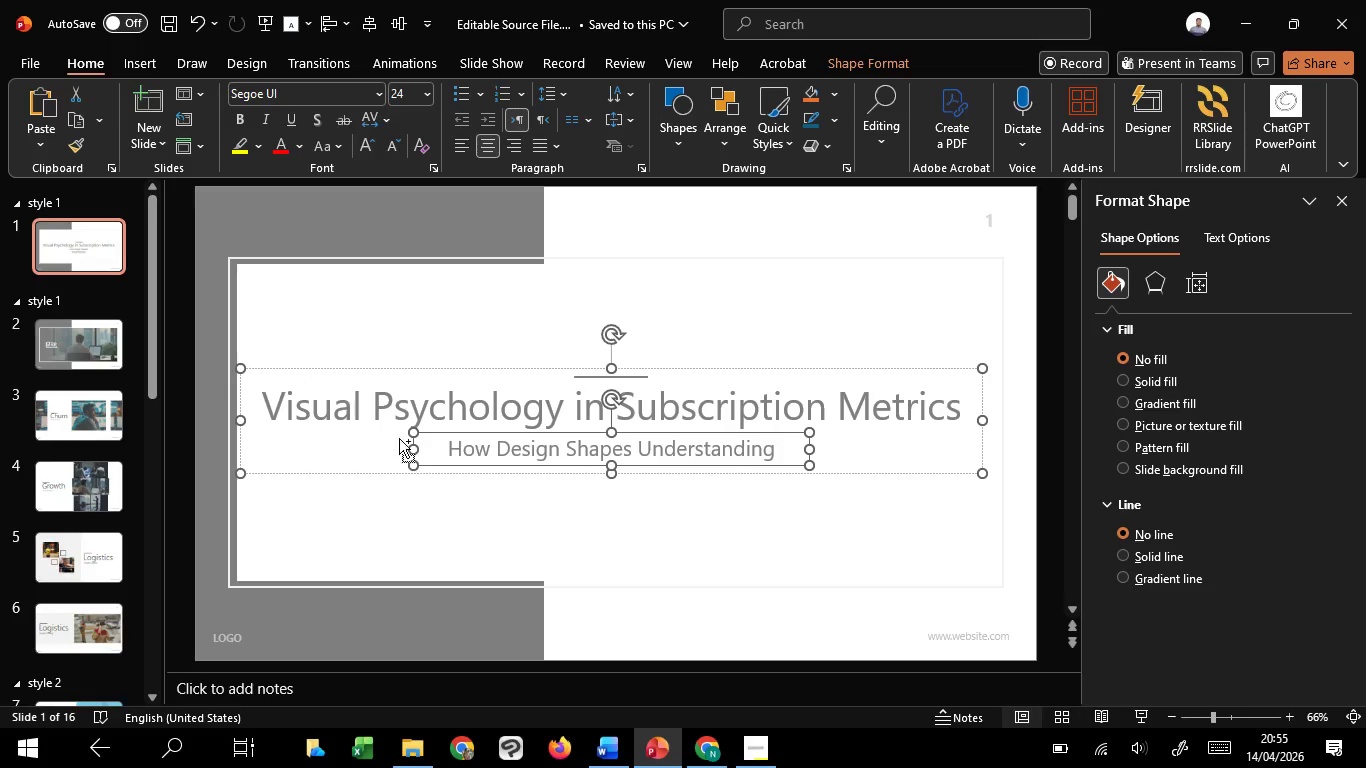 
key(Control+Shift+ShiftLeft)
 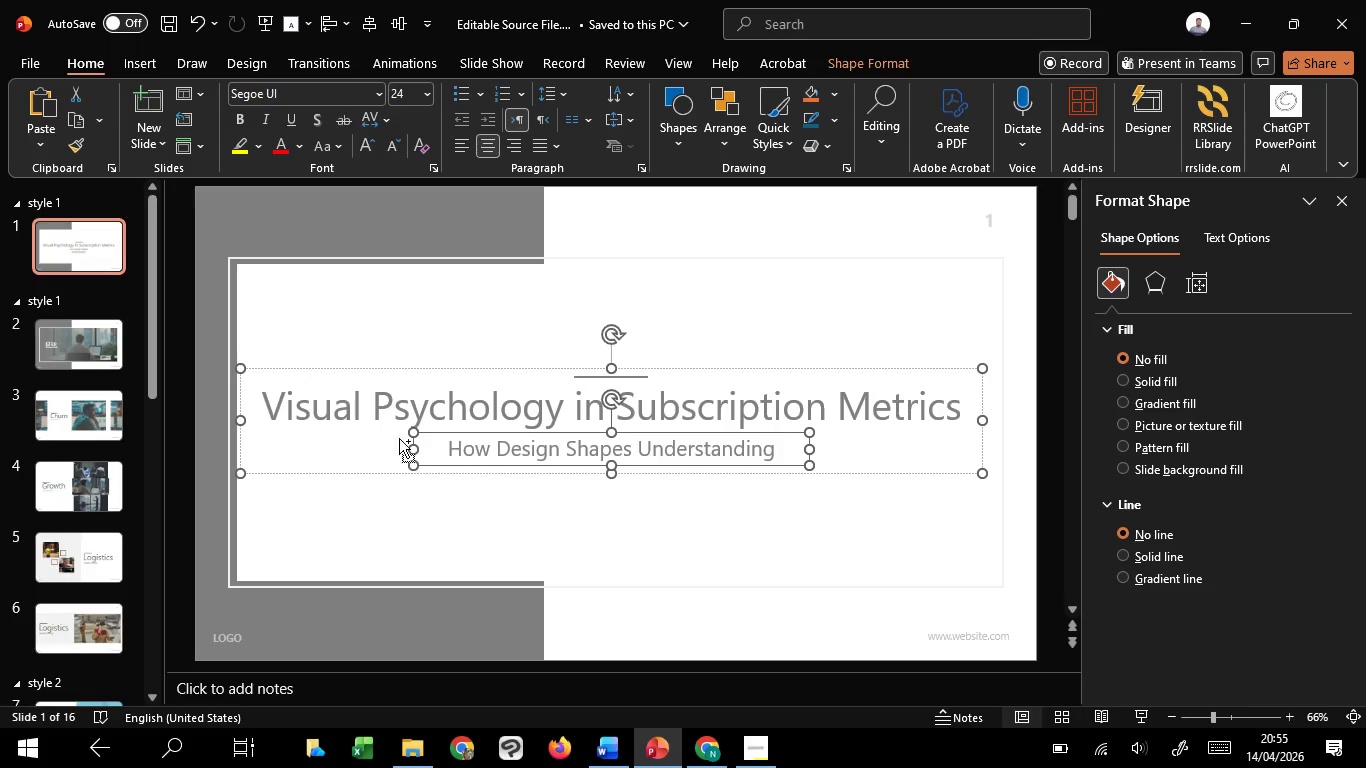 
key(Control+Shift+ShiftLeft)
 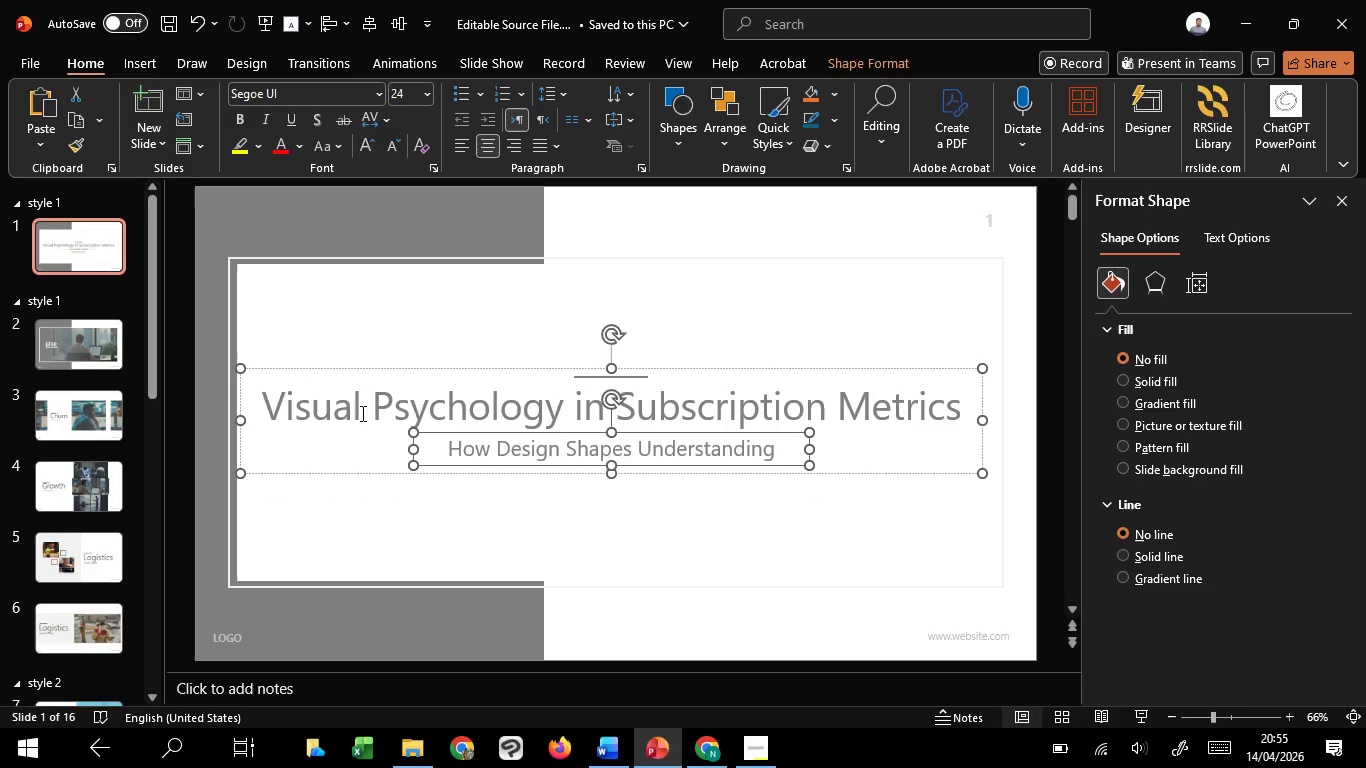 
key(Control+Shift+ShiftLeft)
 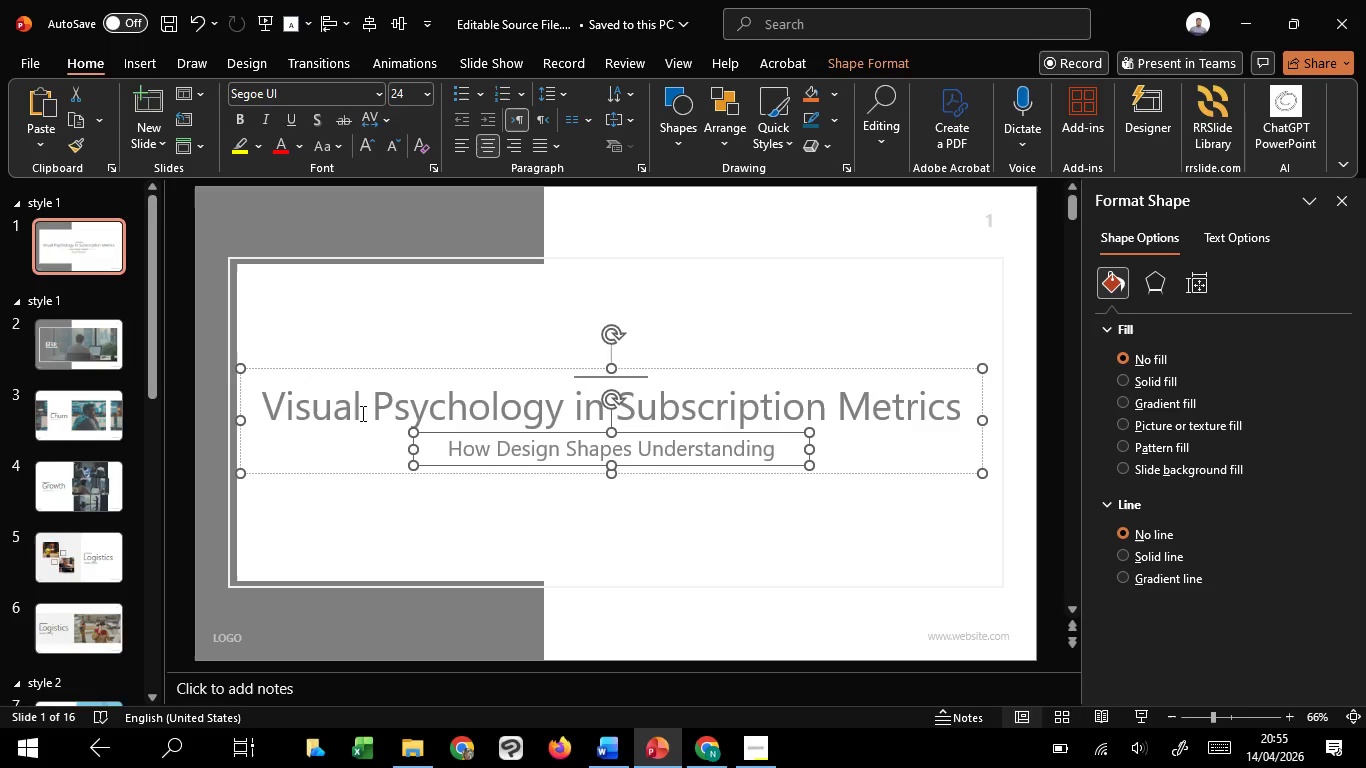 
key(Control+Shift+ShiftLeft)
 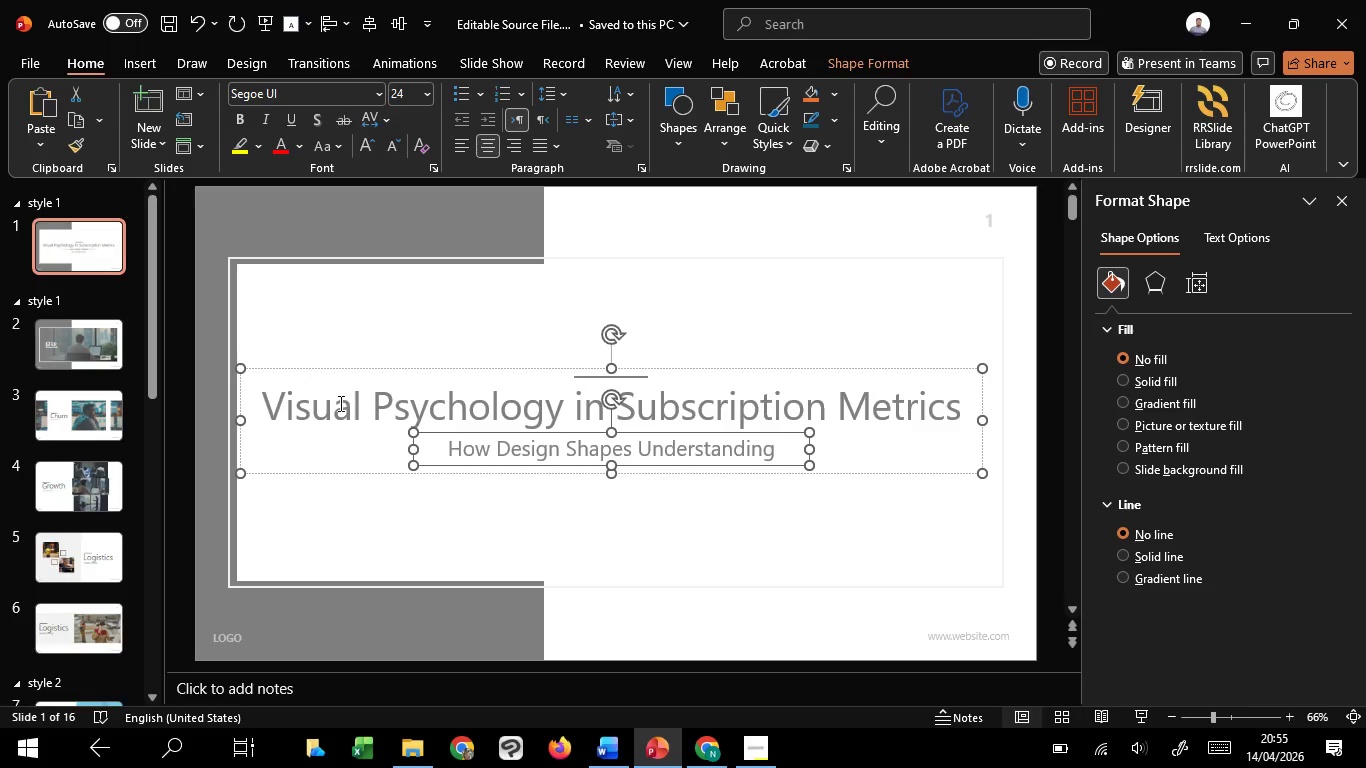 
key(Control+Shift+ShiftLeft)
 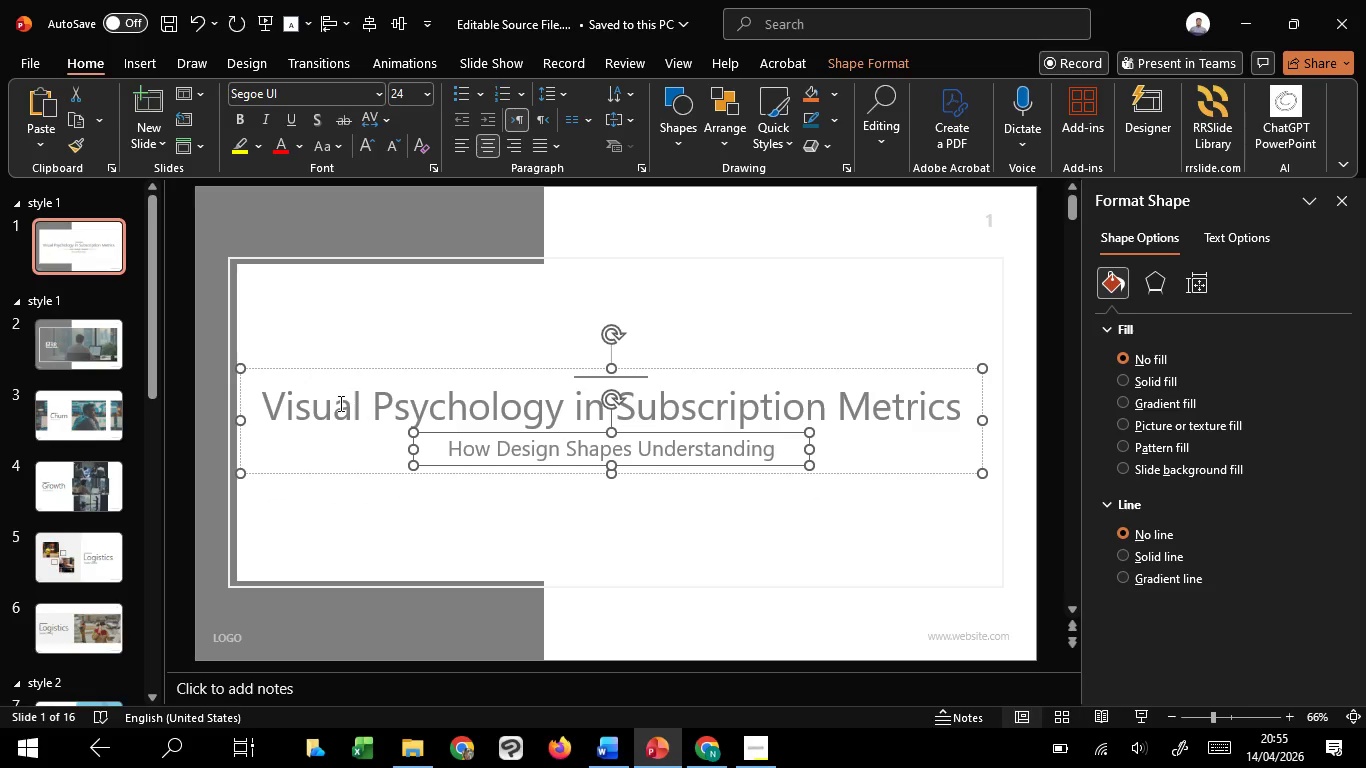 
key(Control+Shift+ShiftLeft)
 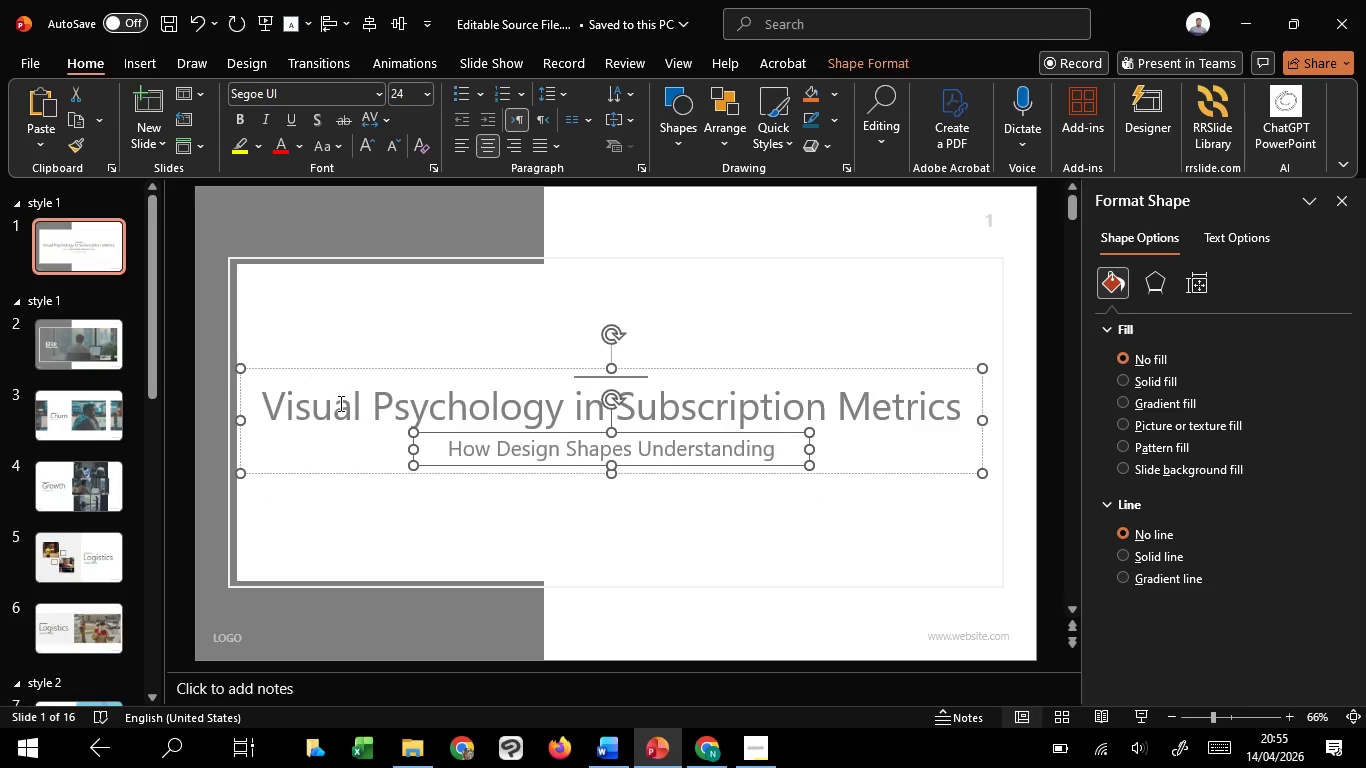 
key(Control+Shift+ShiftLeft)
 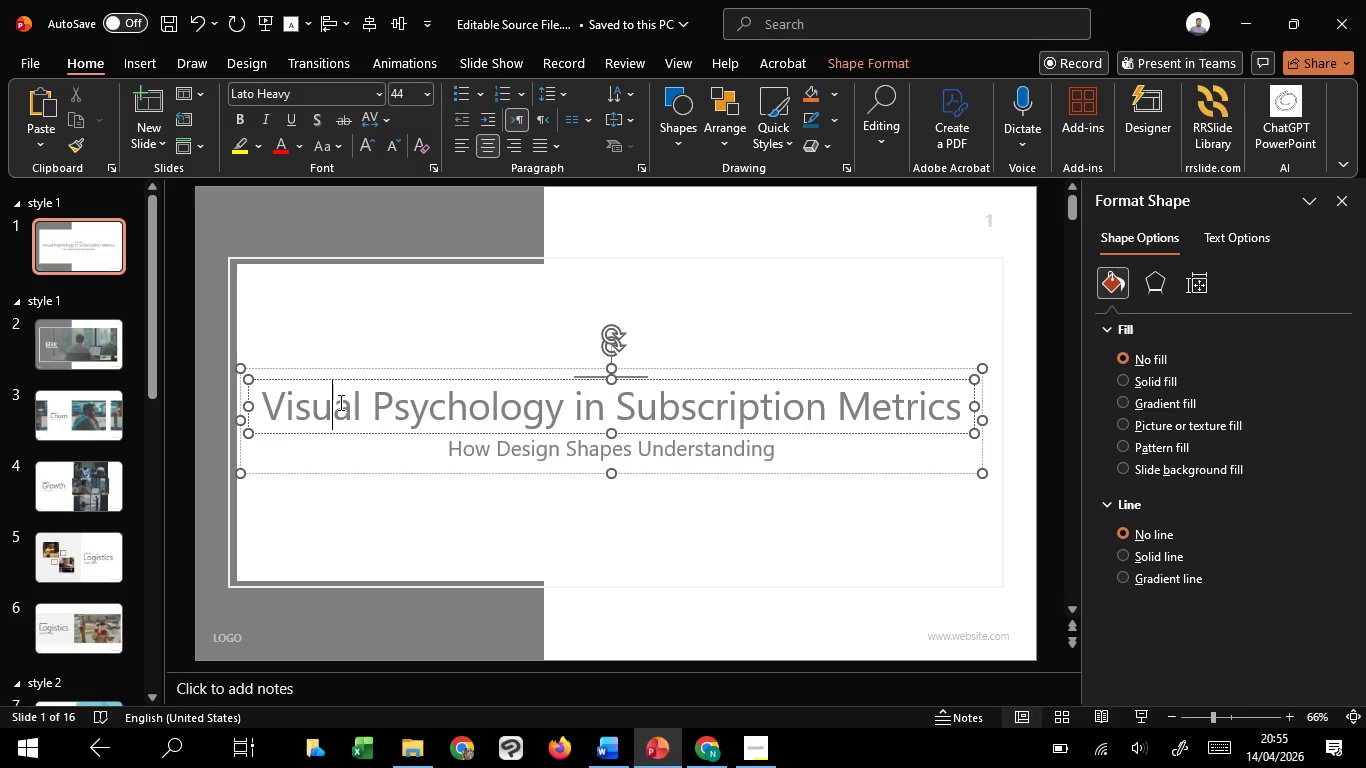 
key(Control+A)
 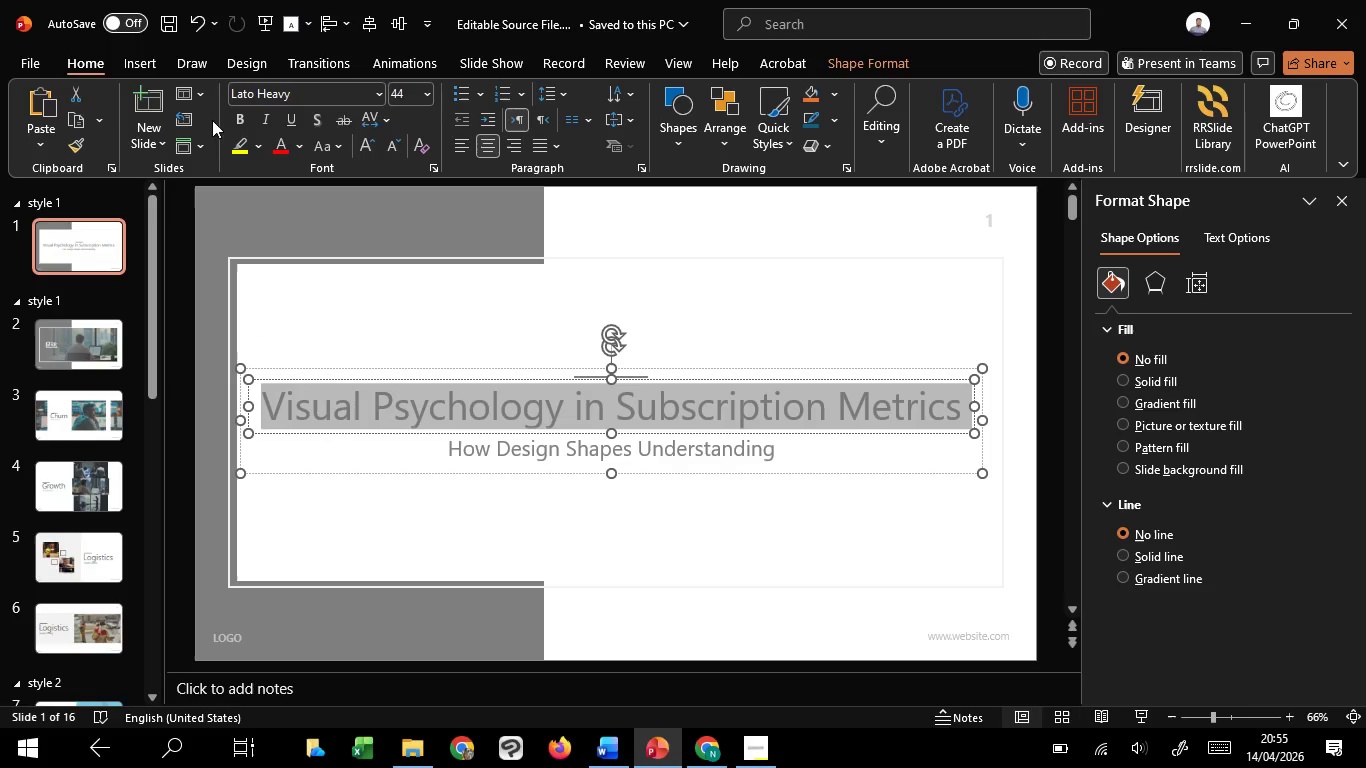 
left_click([238, 120])
 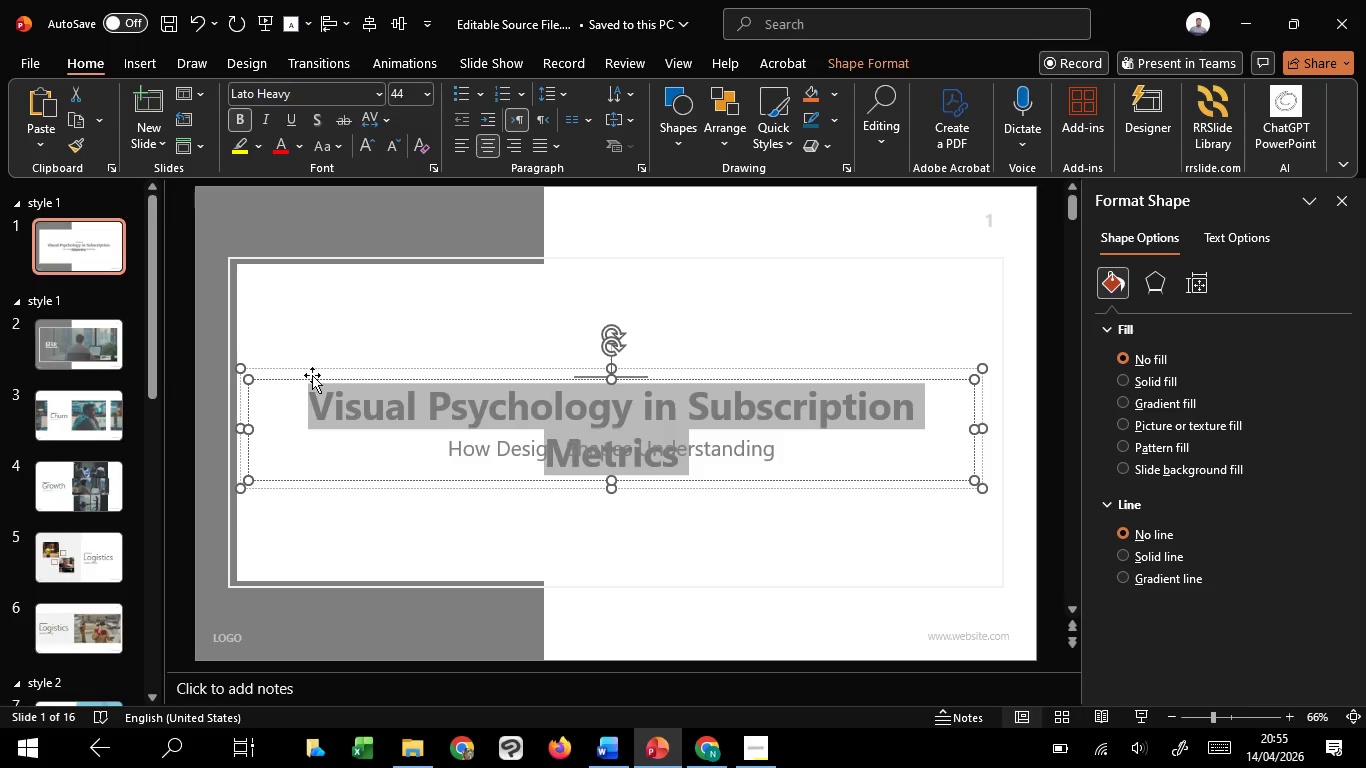 
key(Control+Shift+ShiftLeft)
 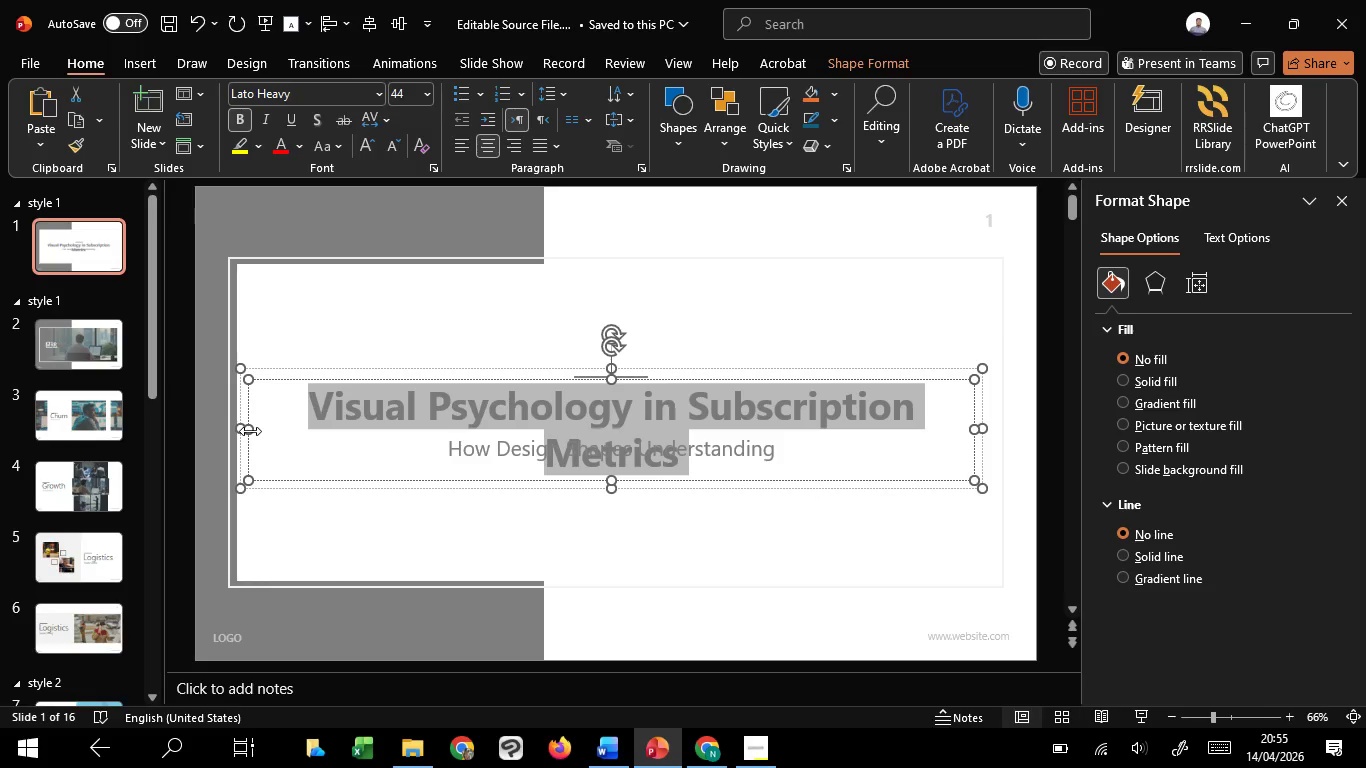 
key(Control+Z)
 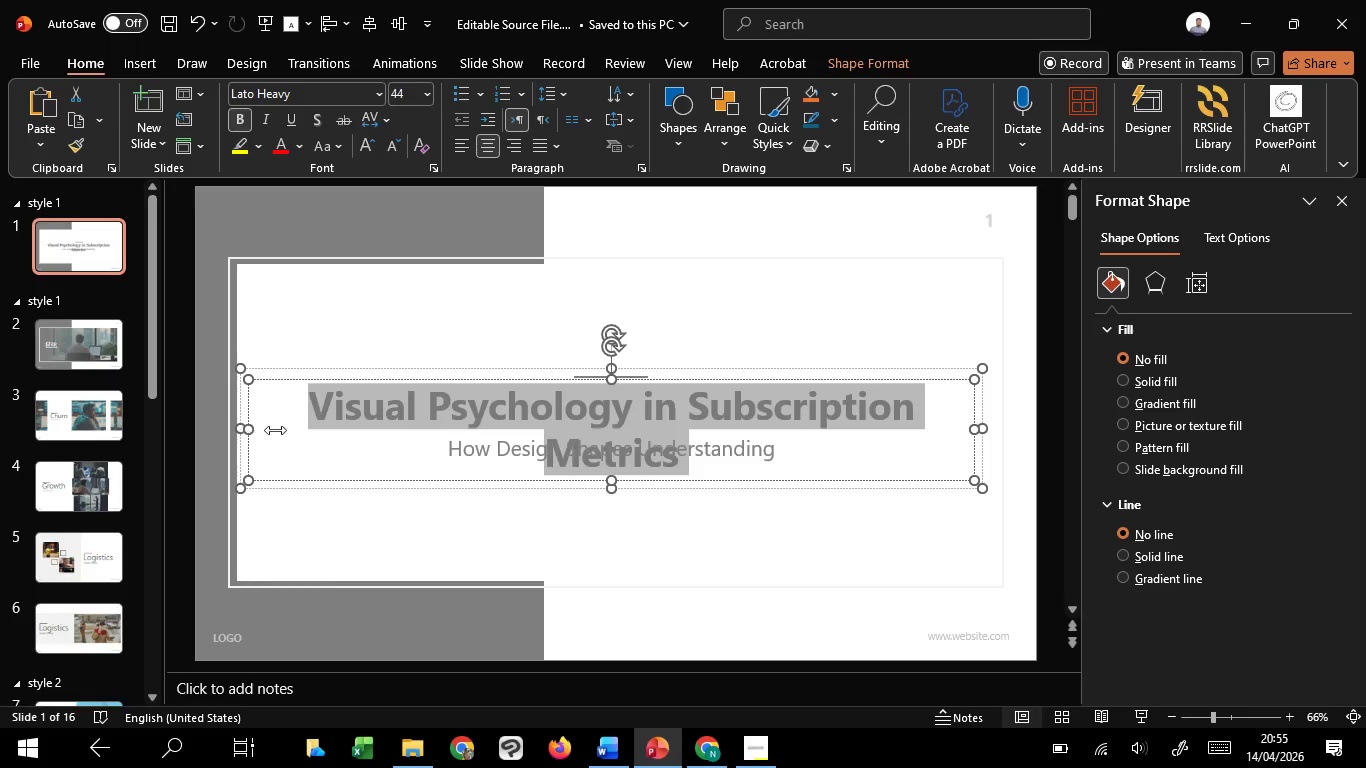 
key(Control+Z)
 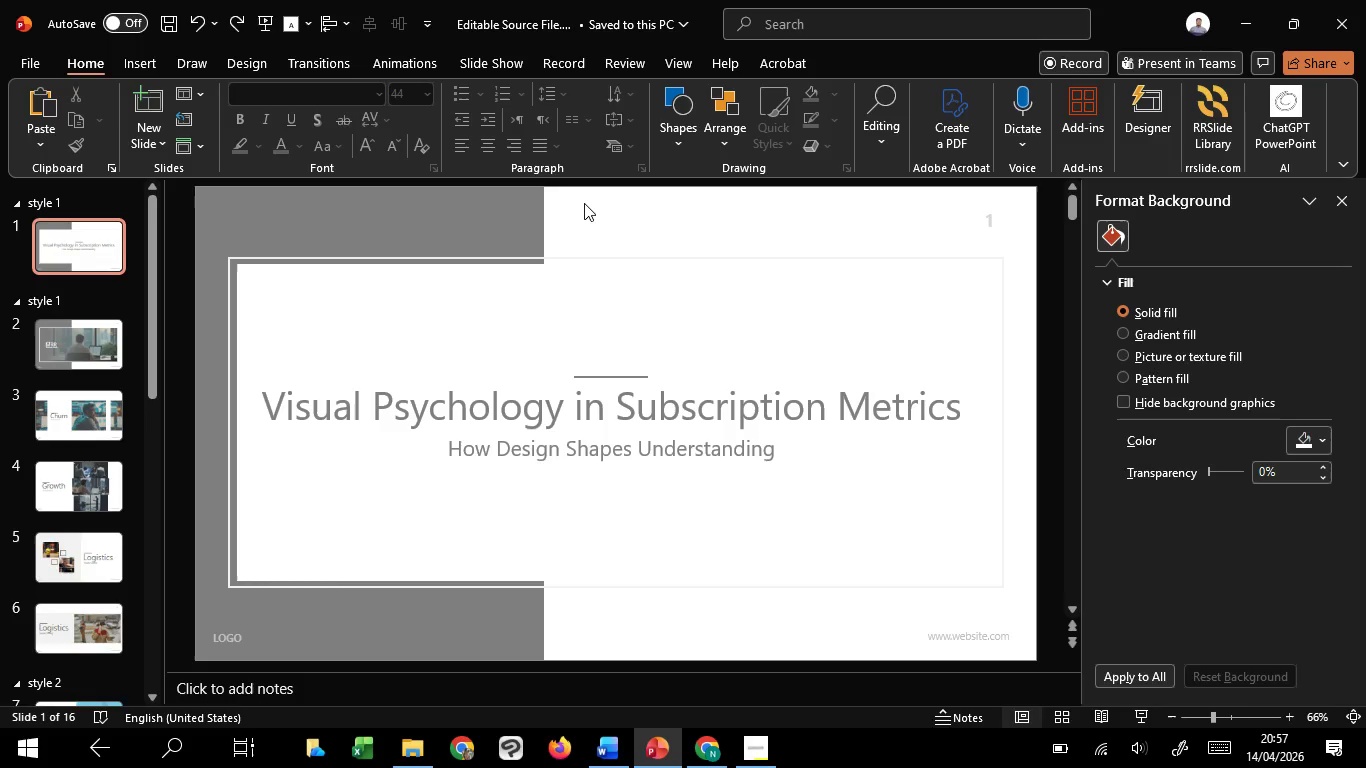 
wait(132.92)
 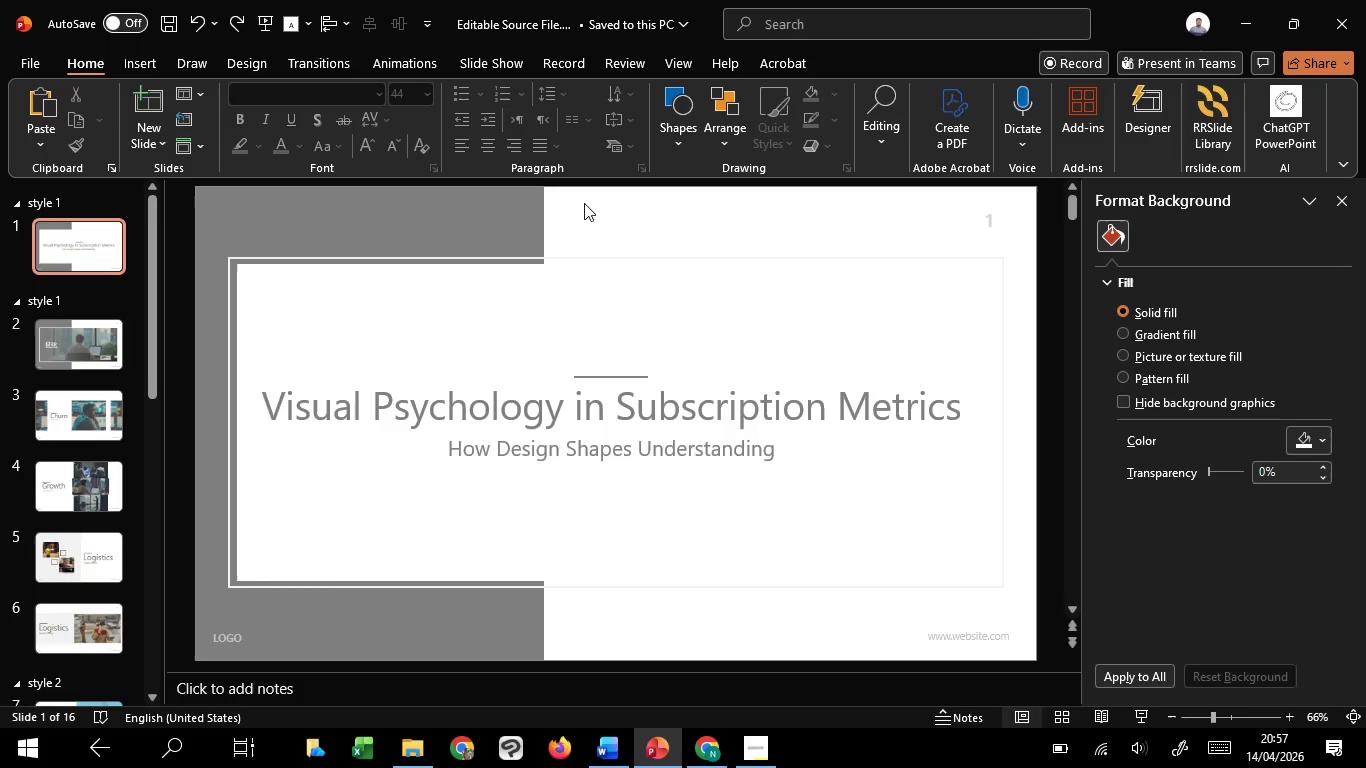 
left_click([153, 147])
 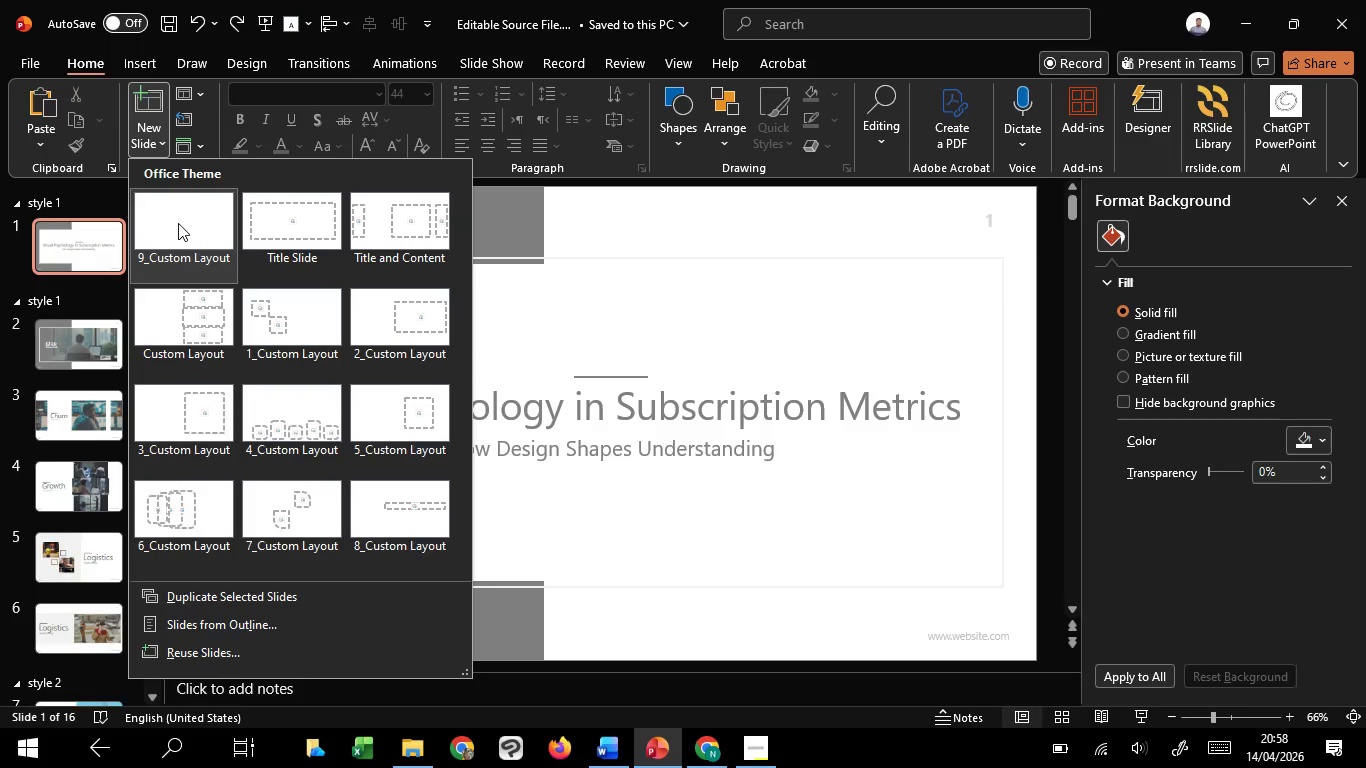 
left_click([178, 223])
 